 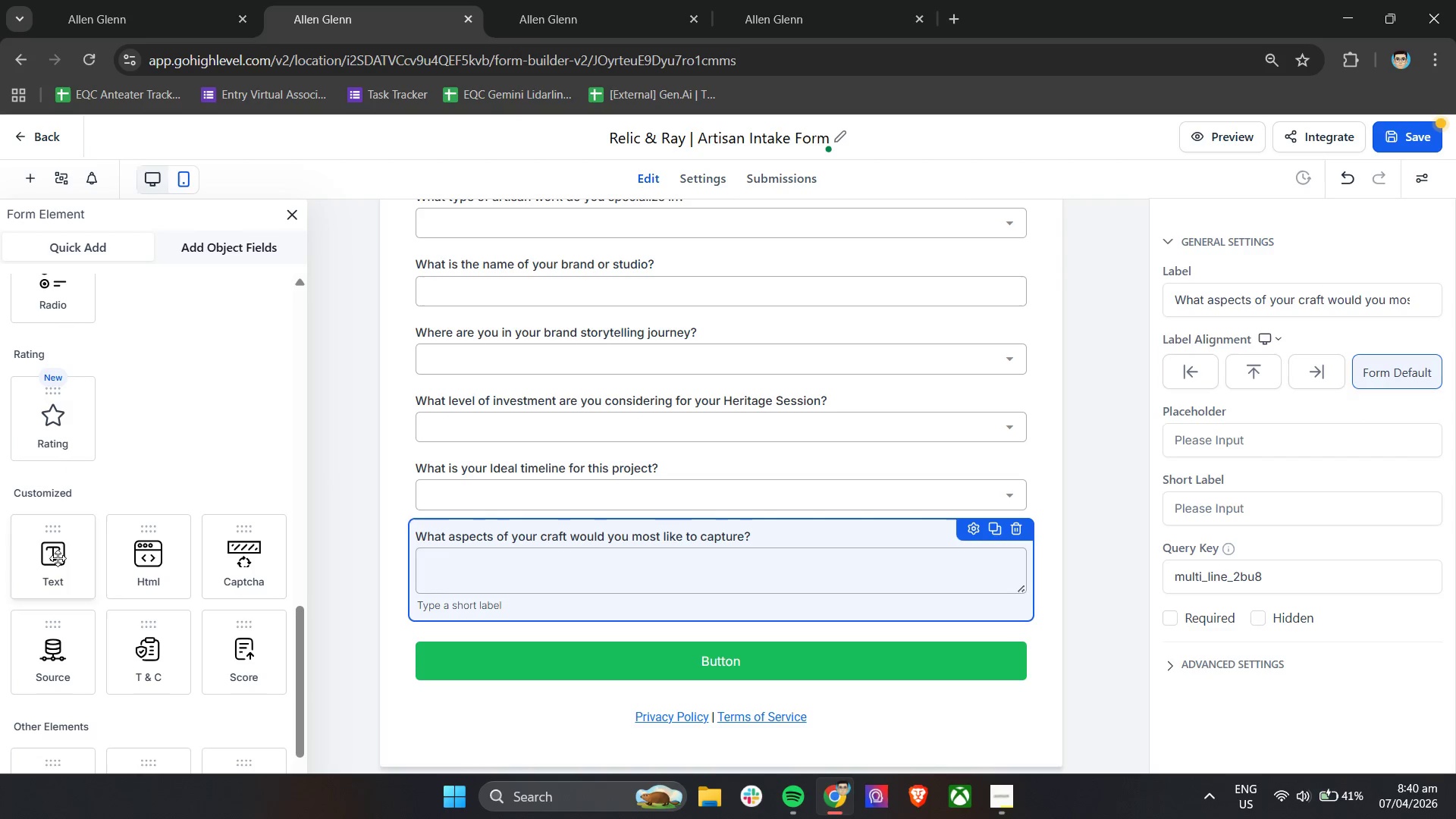 
scroll: coordinate [52, 463], scroll_direction: up, amount: 2.0
 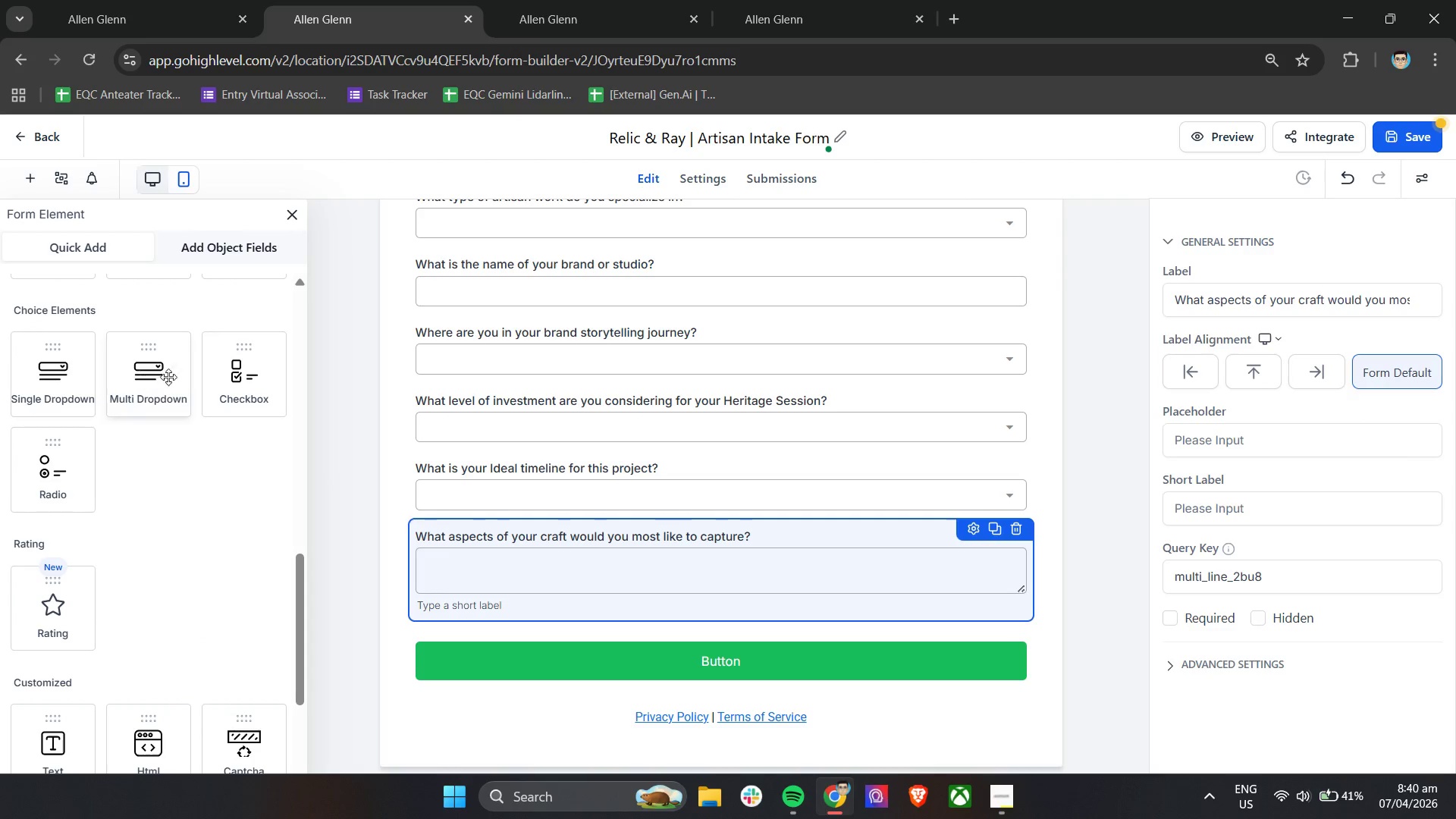 
left_click_drag(start_coordinate=[247, 376], to_coordinate=[481, 673])
 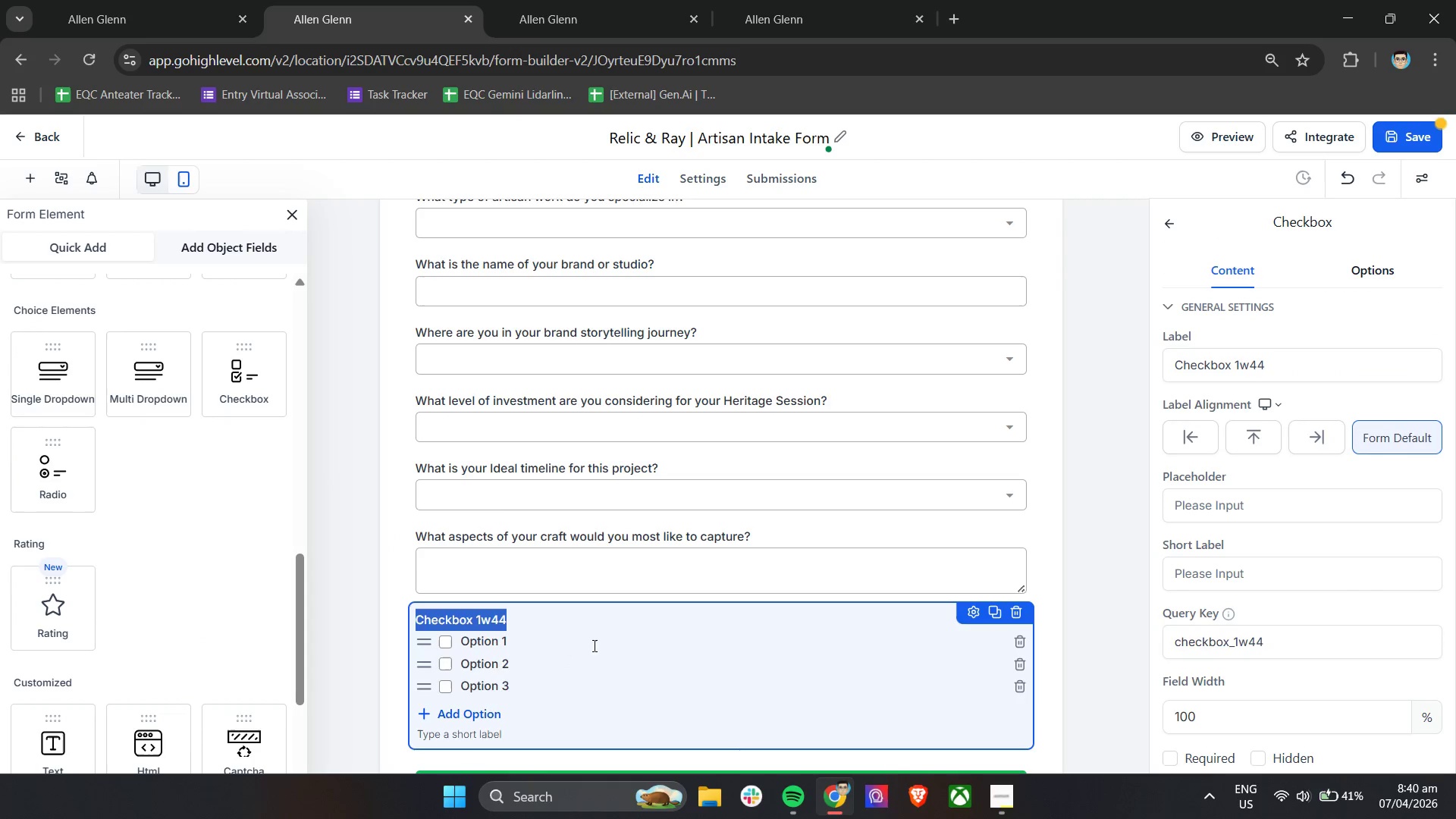 
scroll: coordinate [603, 639], scroll_direction: down, amount: 2.0
 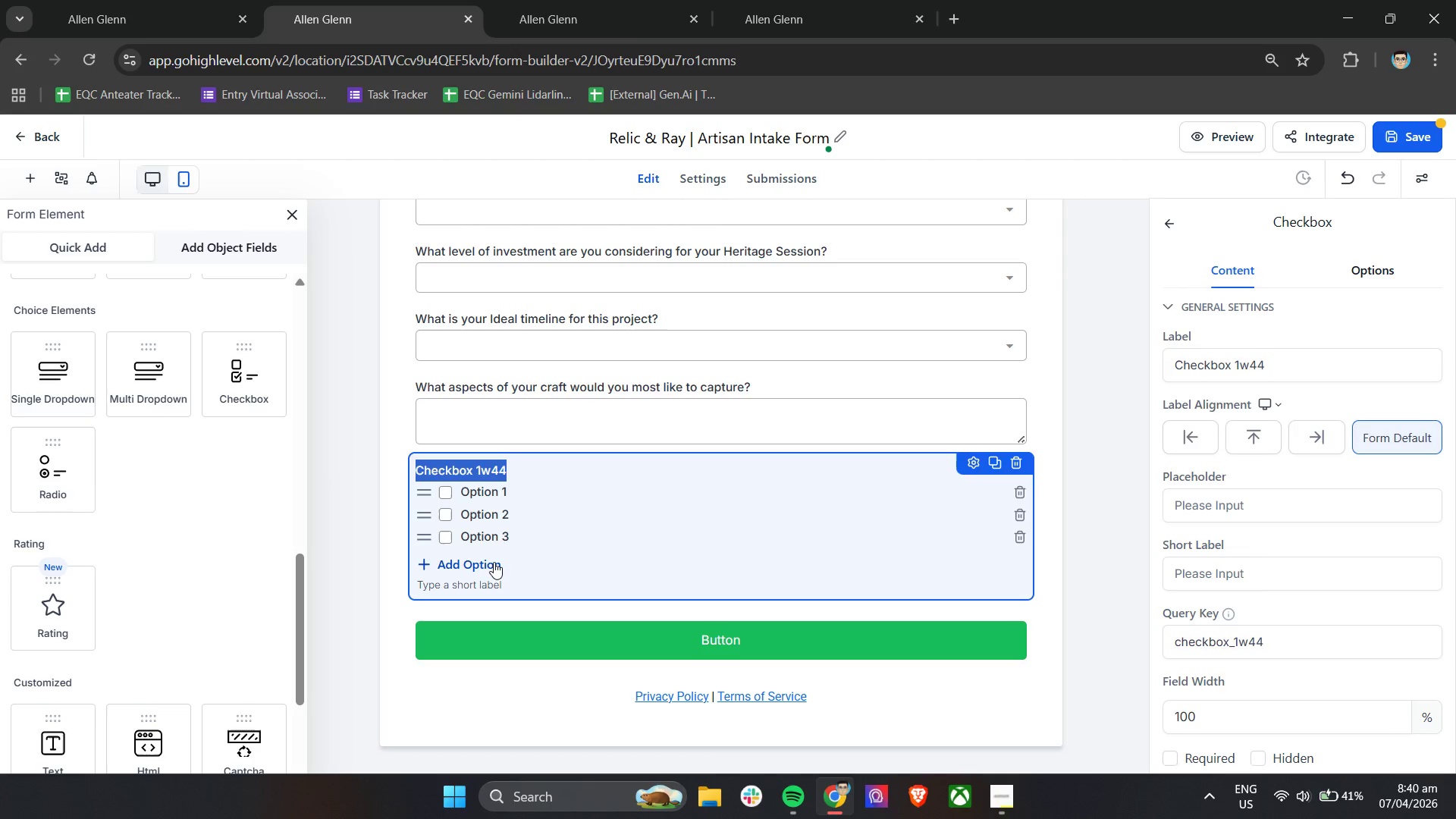 
wait(12.81)
 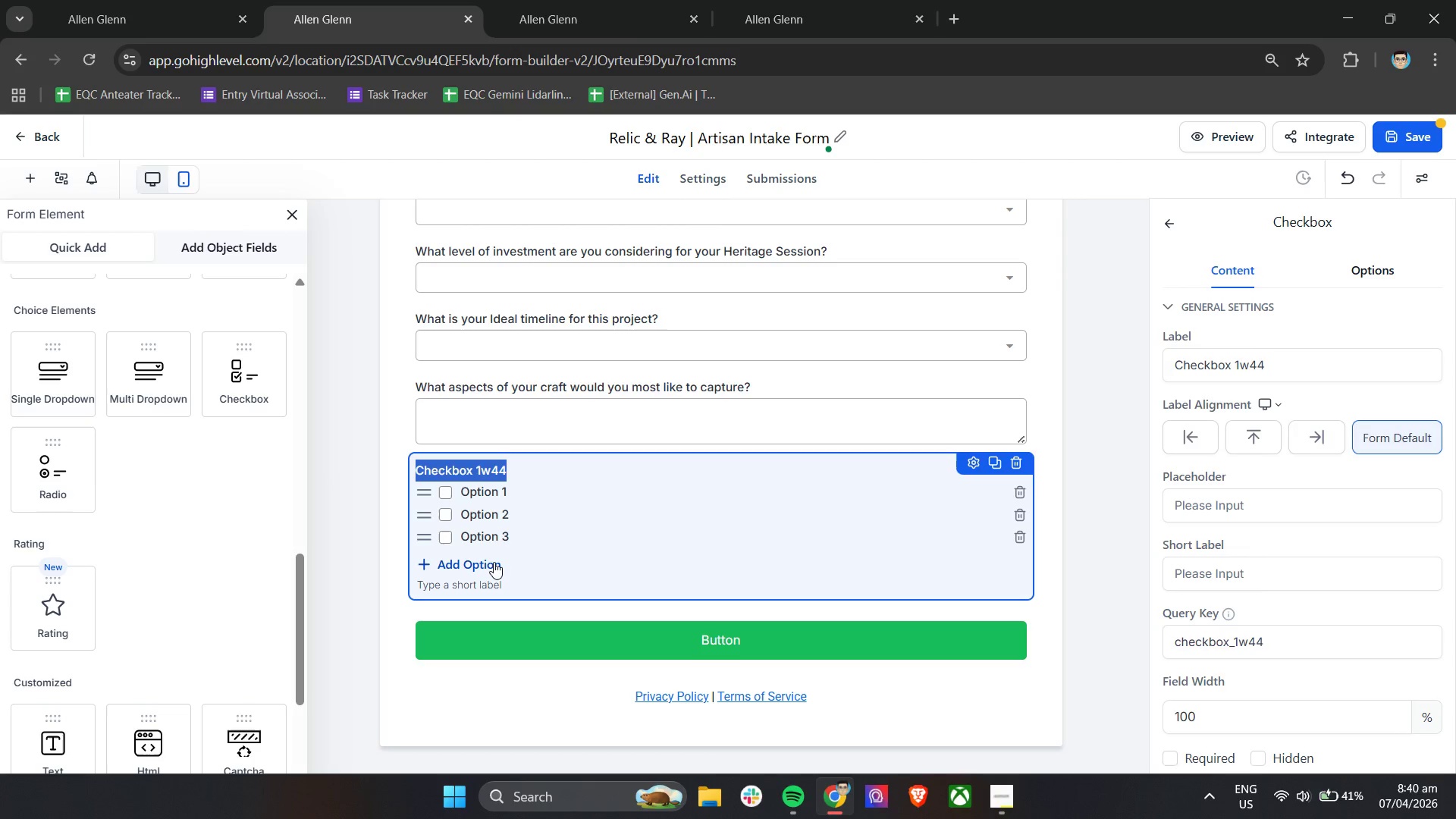 
left_click([1017, 469])
 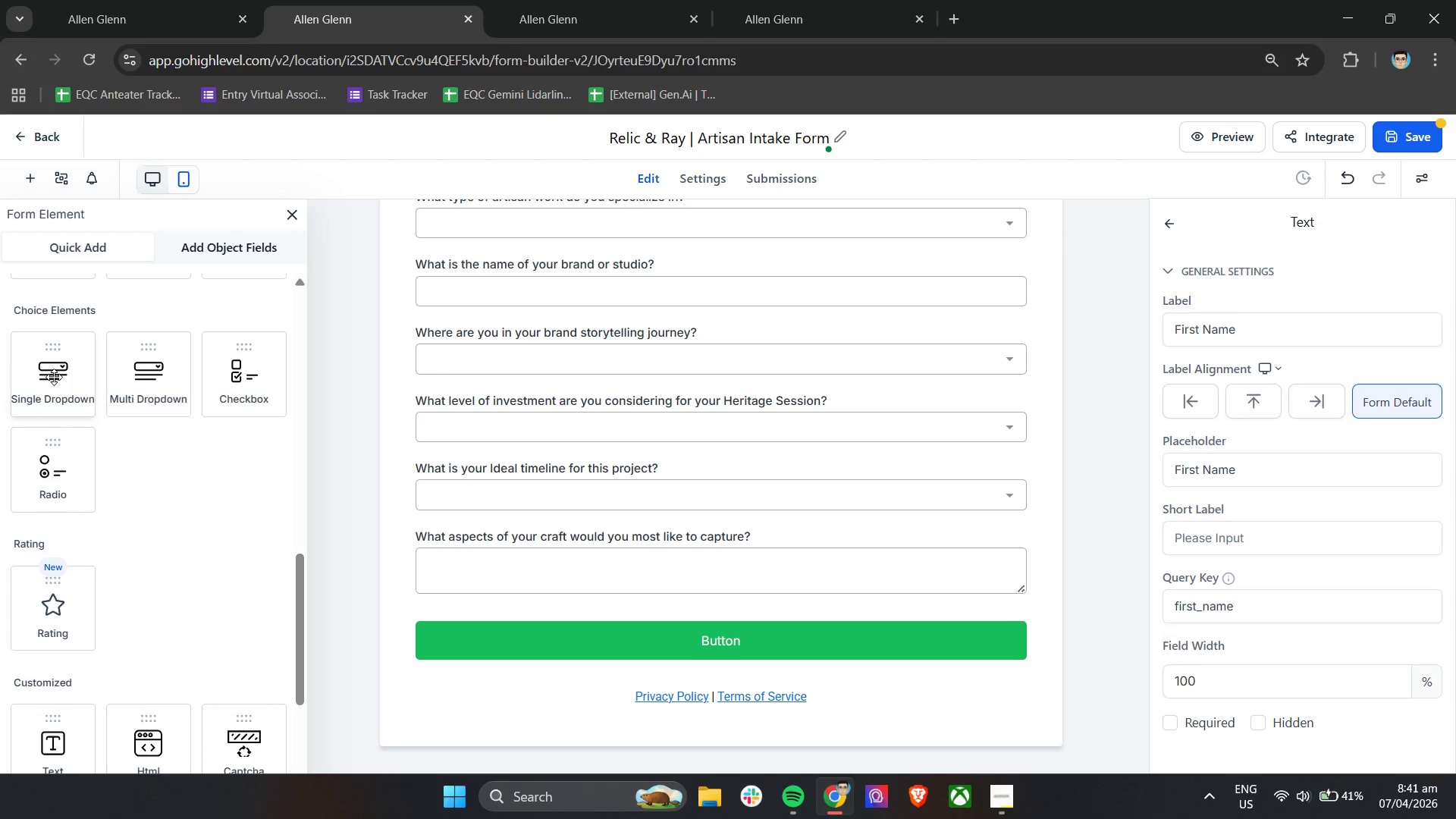 
left_click_drag(start_coordinate=[54, 377], to_coordinate=[489, 576])
 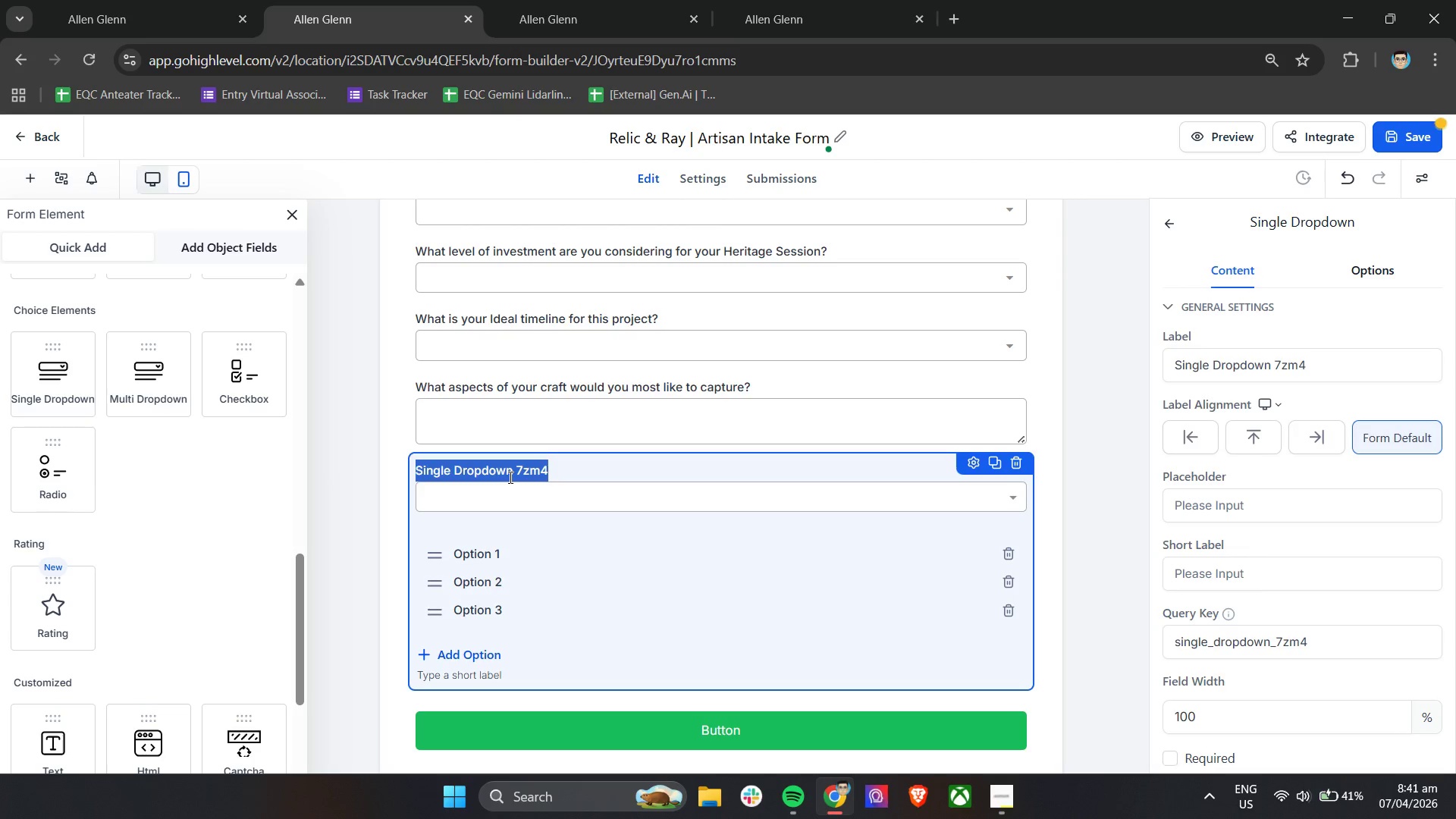 
type(Do you want macro detail shot of your times)
key(Backspace)
type(pe)
key(Backspace)
type(ieces)
 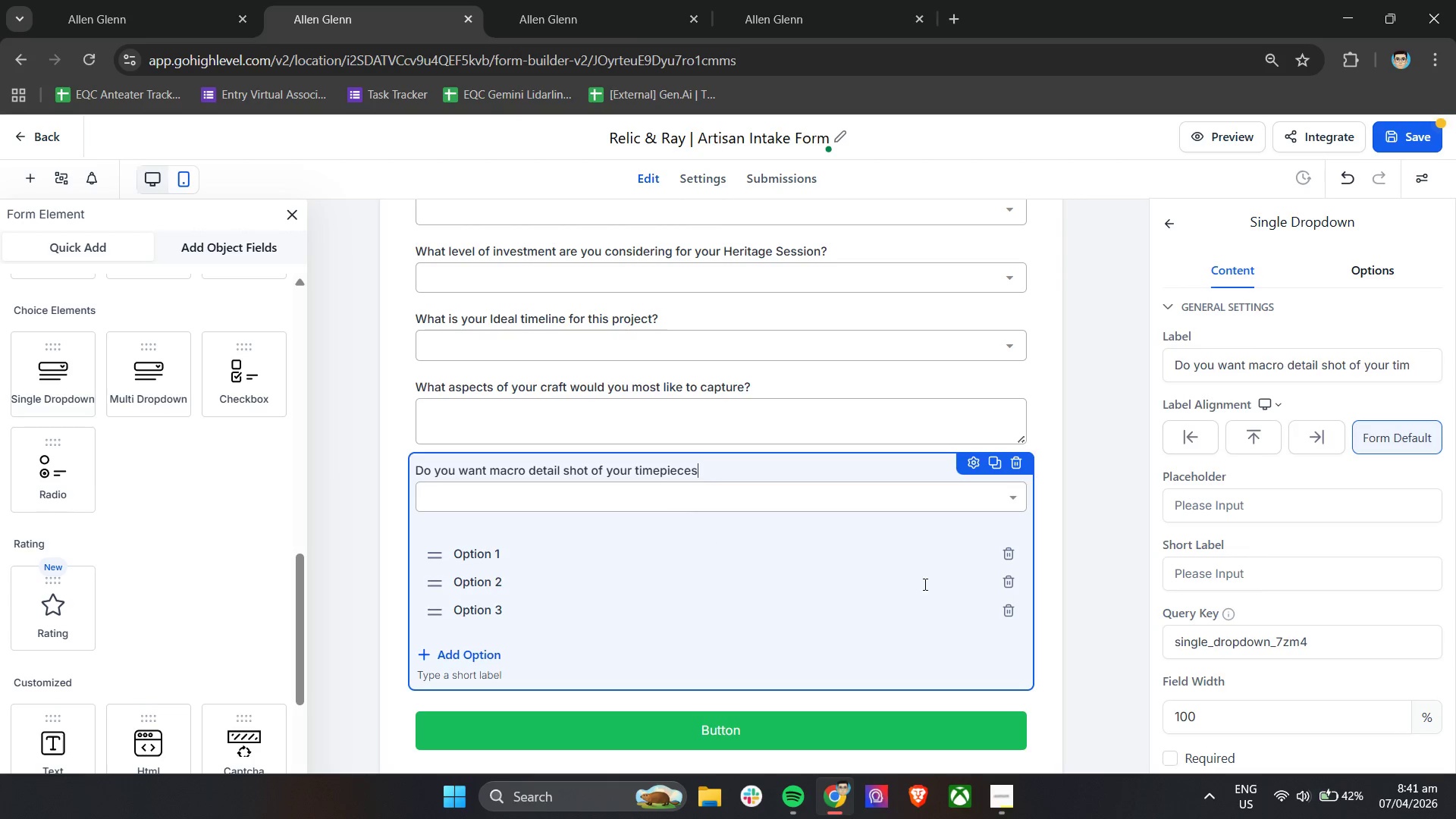 
left_click([1008, 618])
 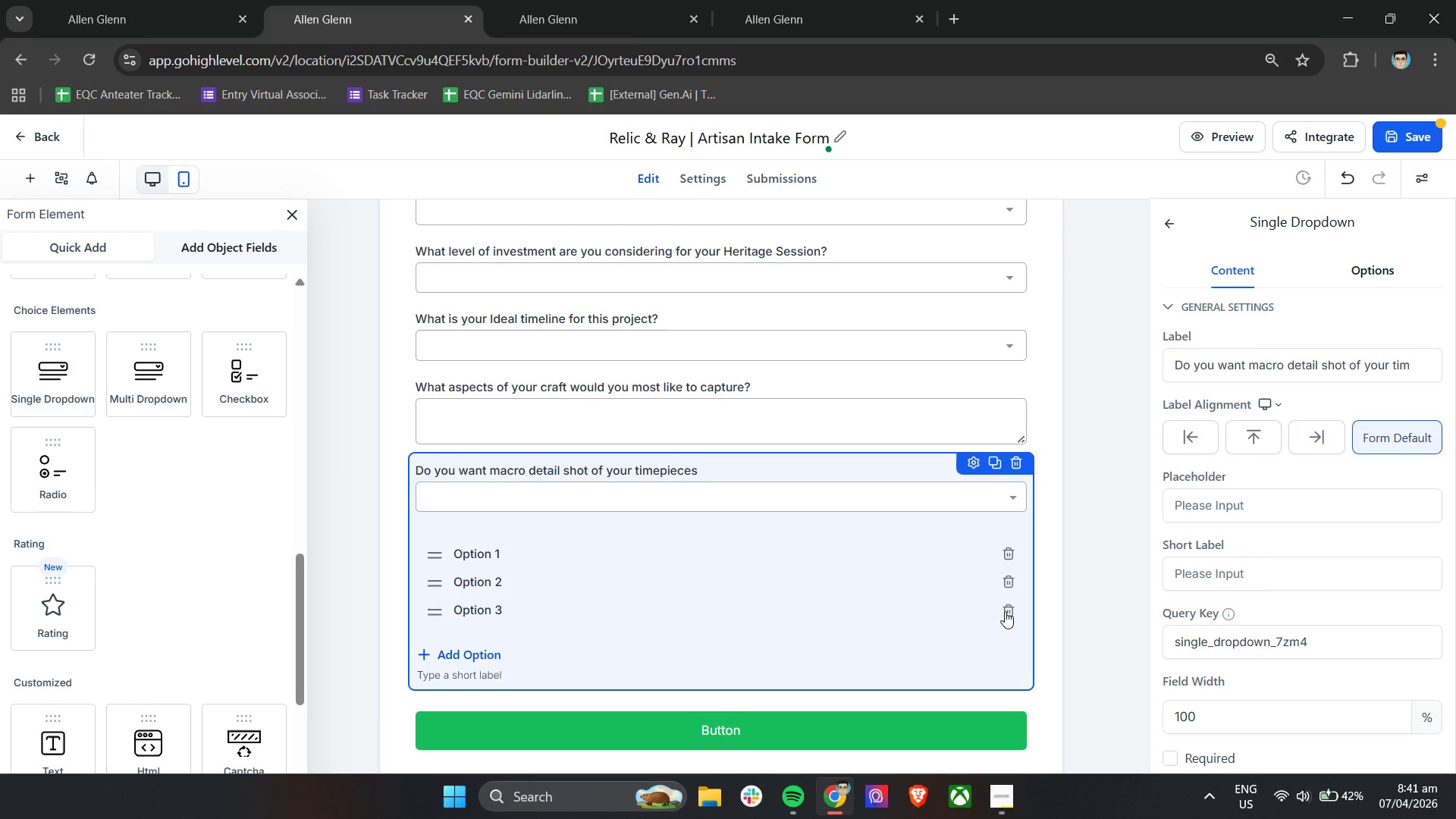 
left_click([1006, 610])
 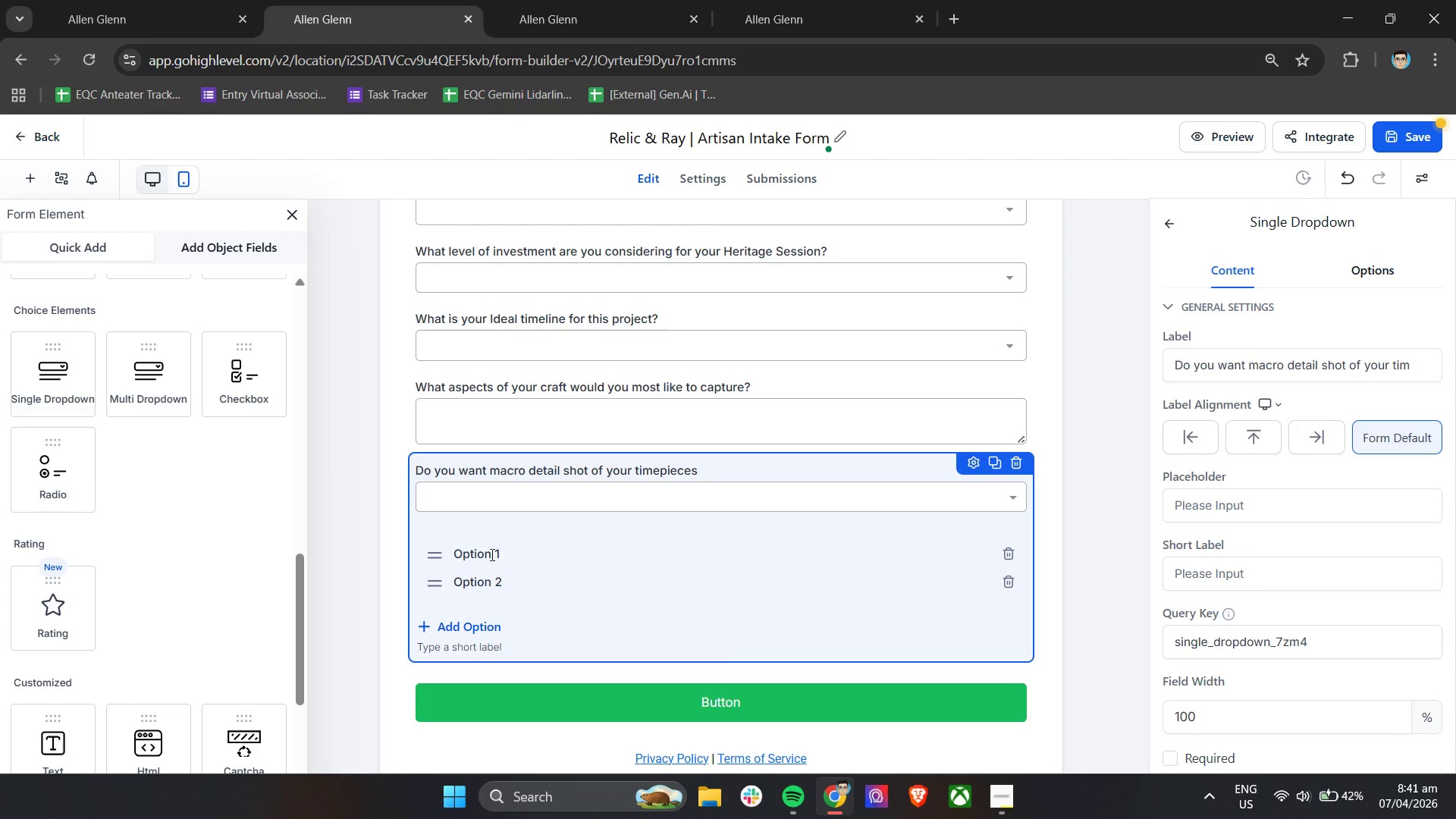 
left_click([486, 557])
 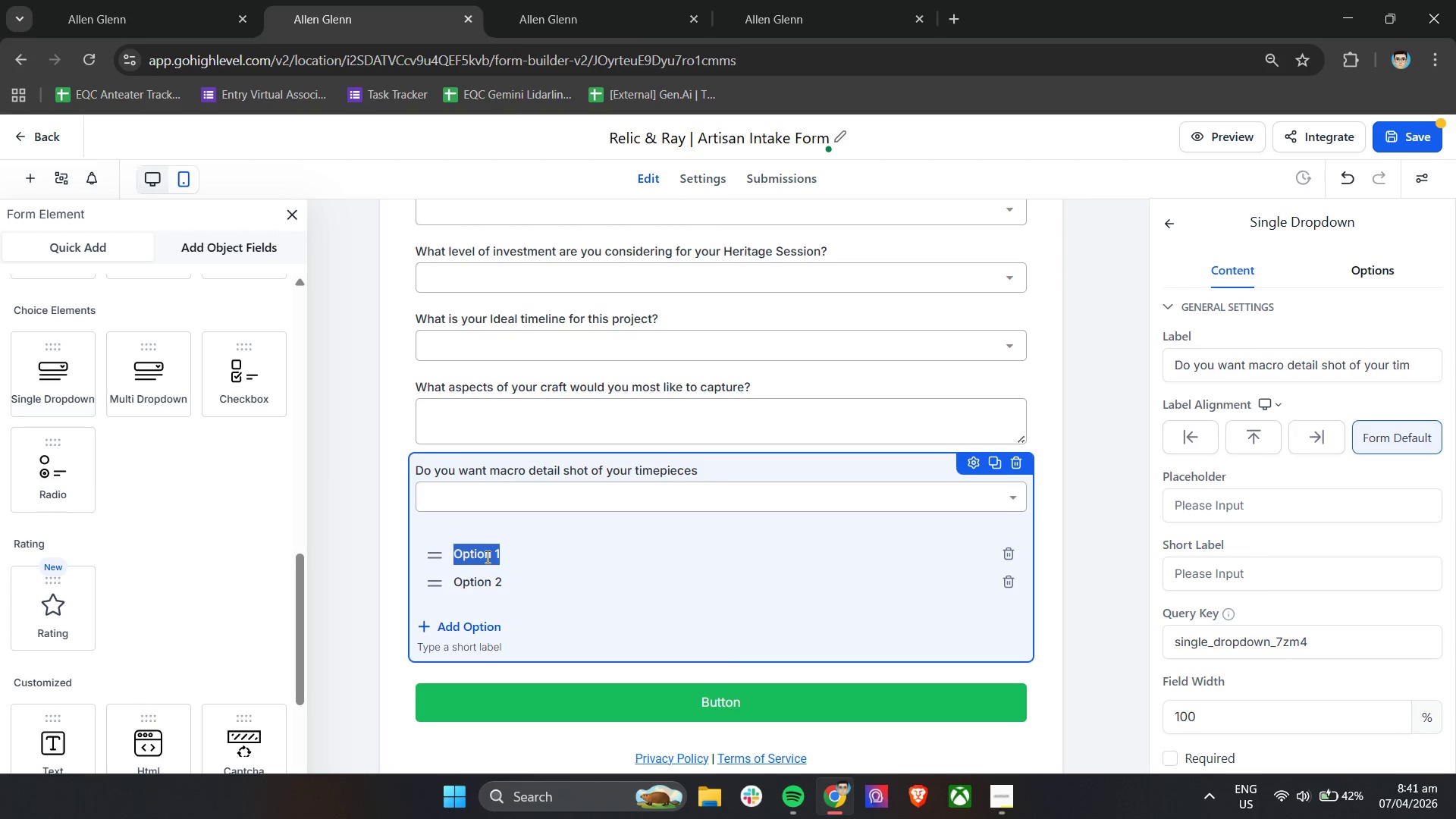 
type(Yes)
 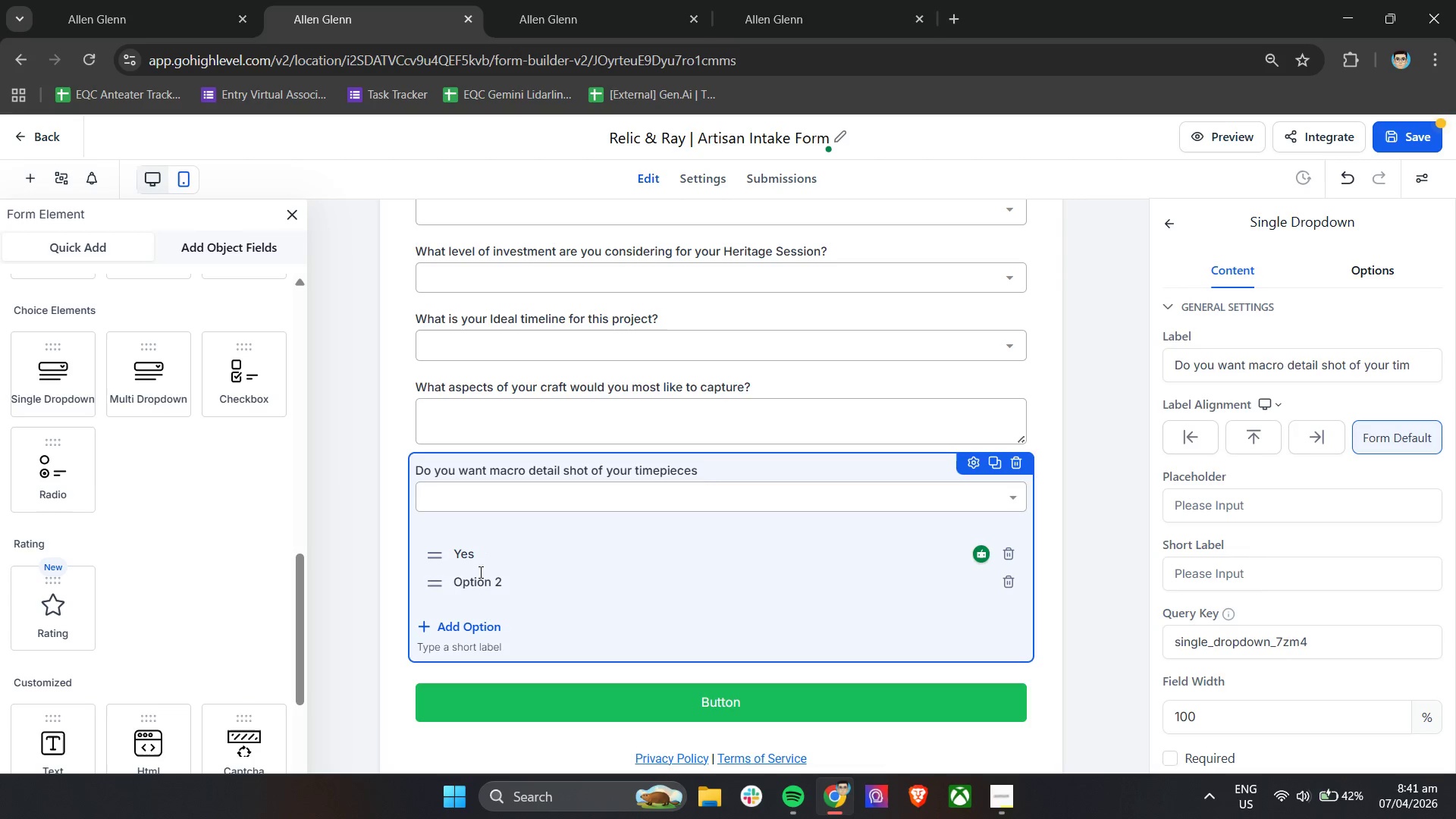 
left_click([479, 574])
 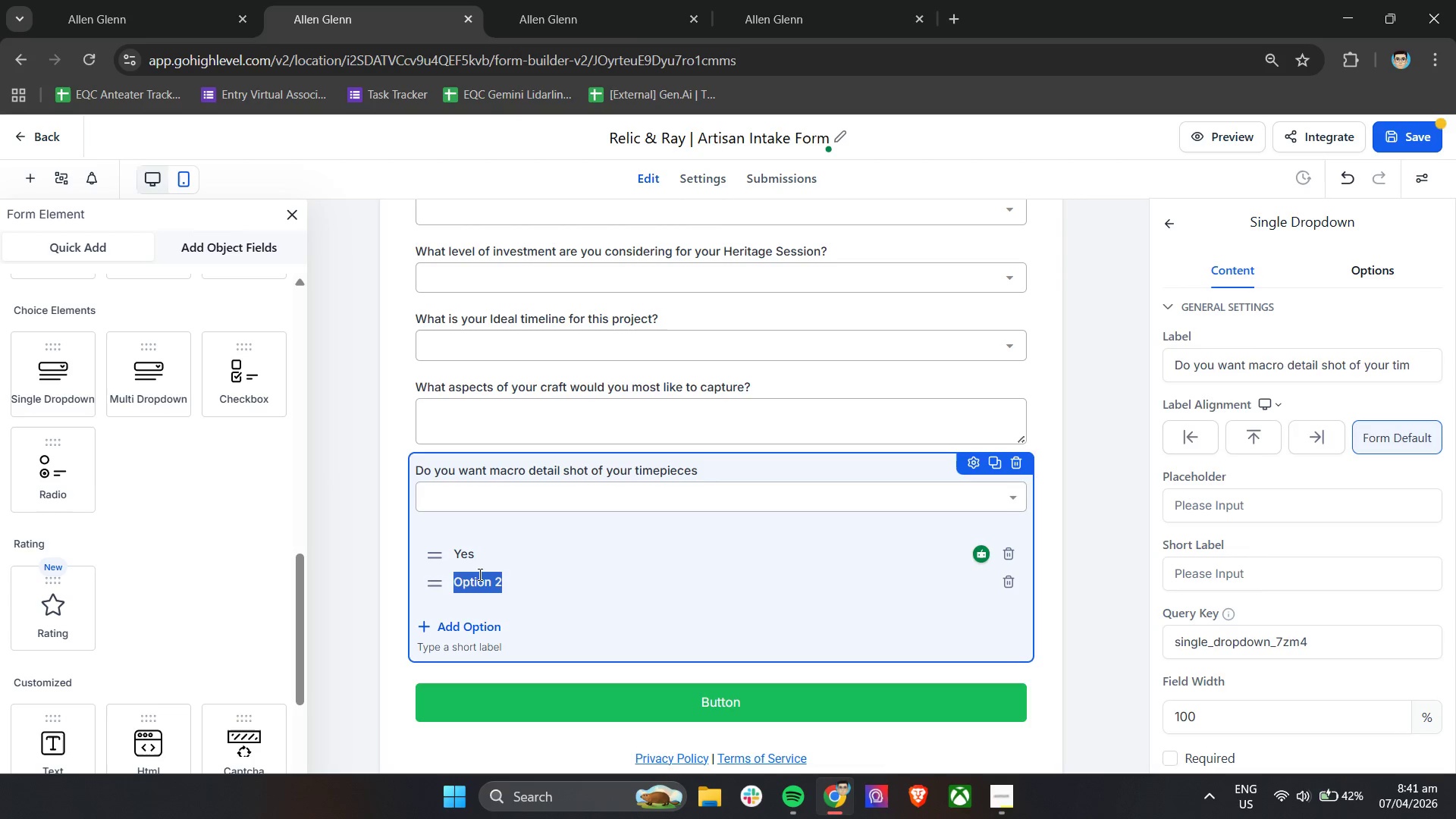 
type(No)
 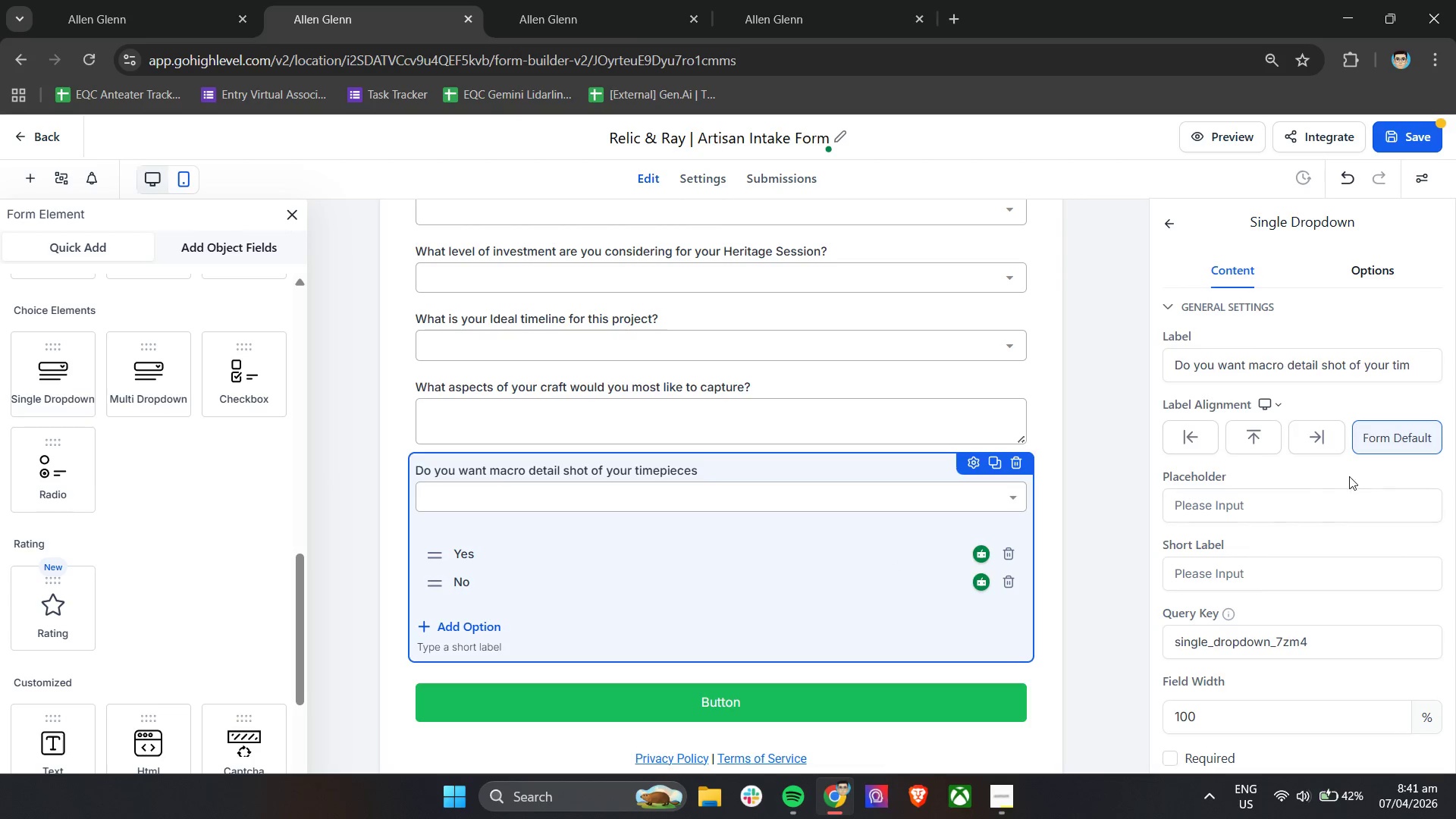 
left_click([1291, 465])
 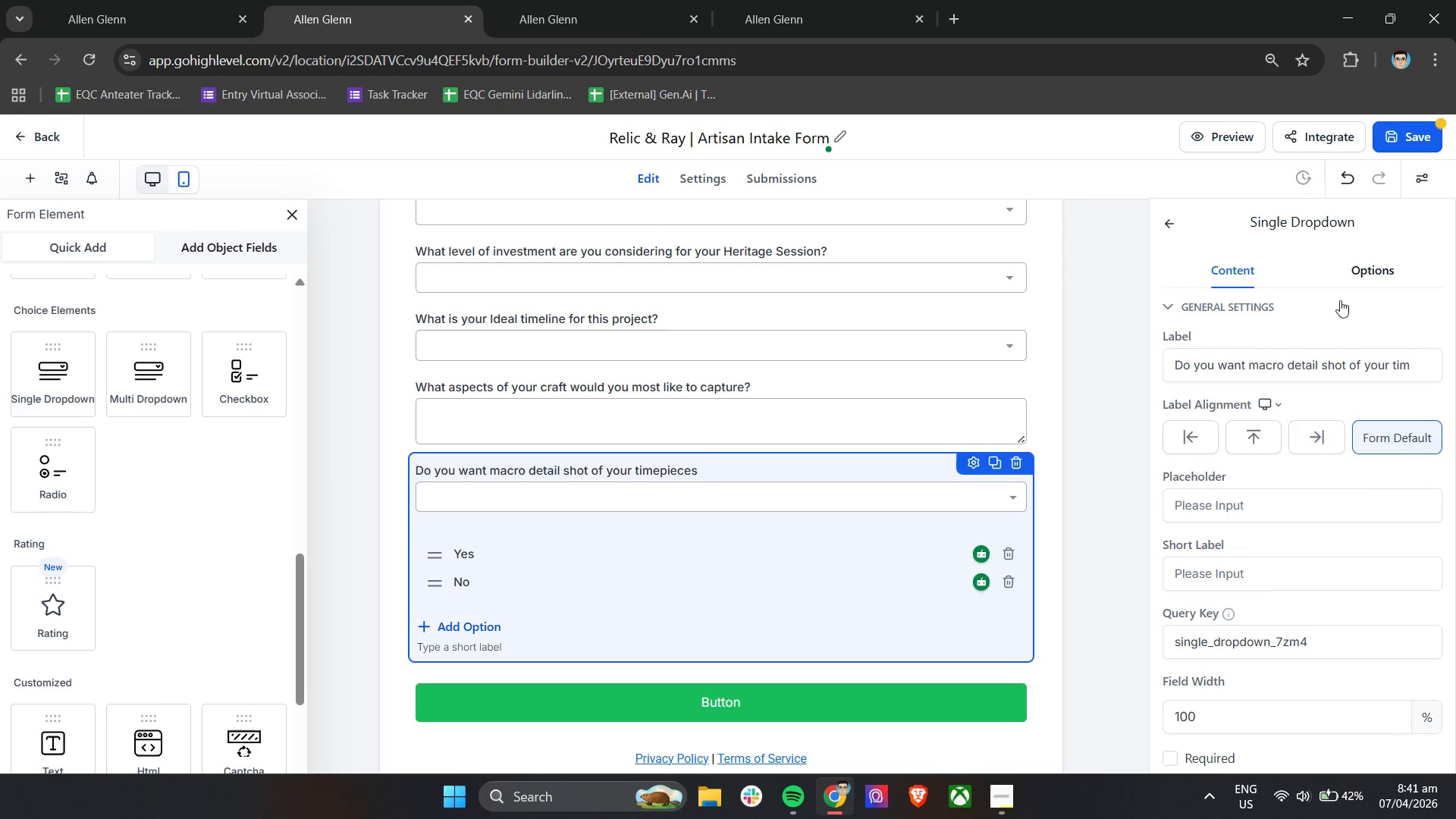 
left_click([1367, 277])
 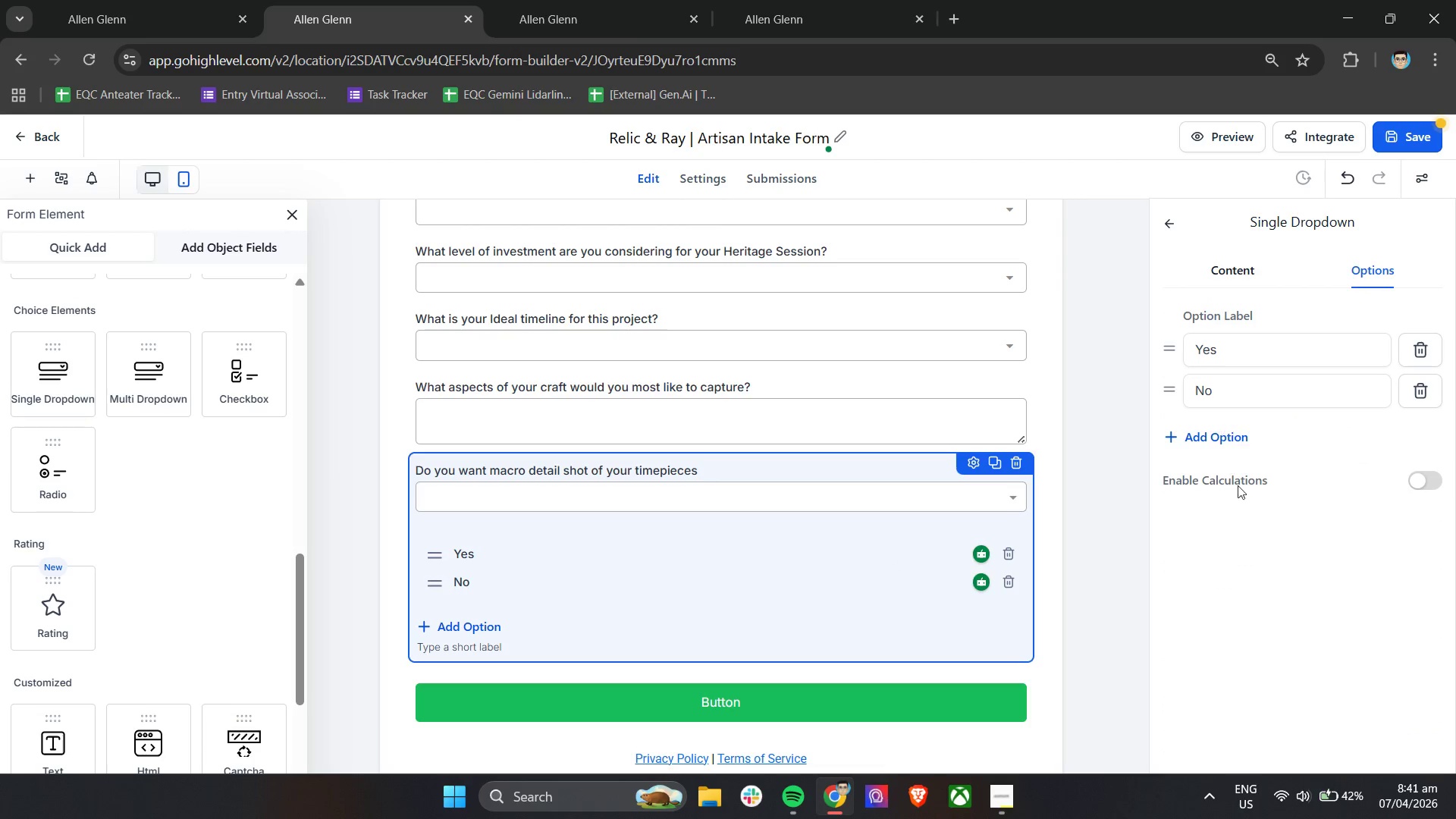 
left_click([1426, 481])
 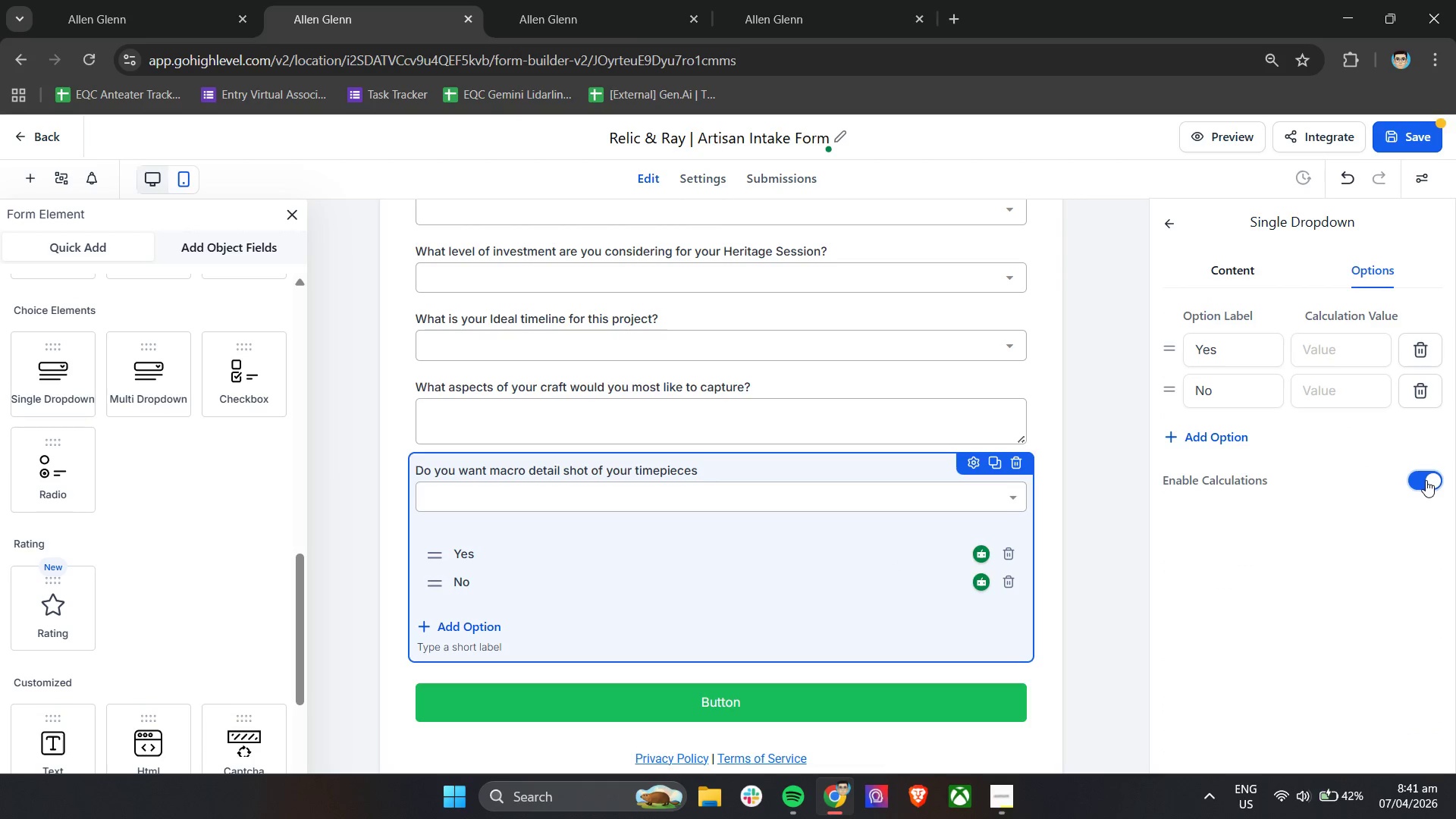 
left_click([1426, 480])
 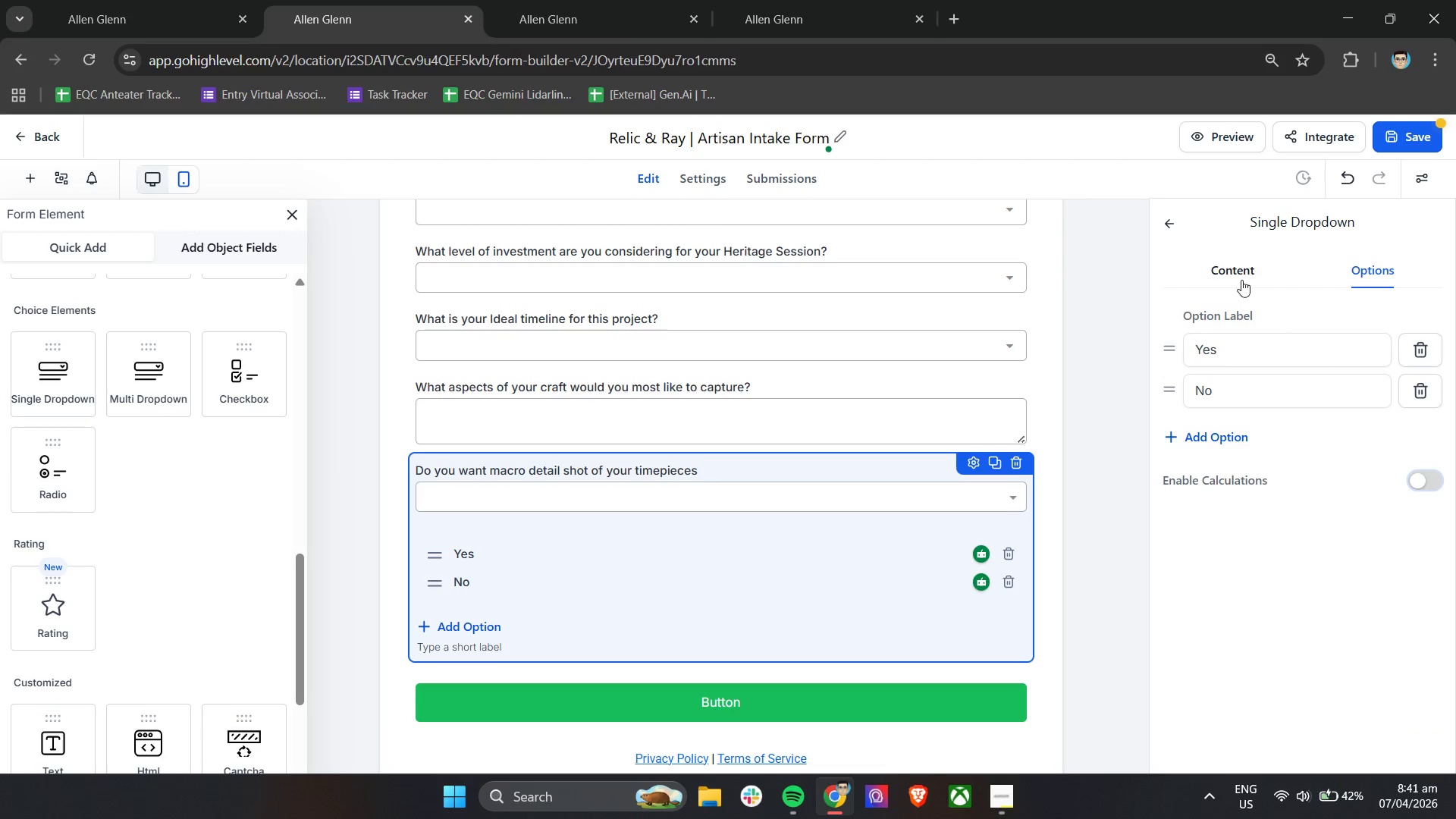 
left_click([1238, 270])
 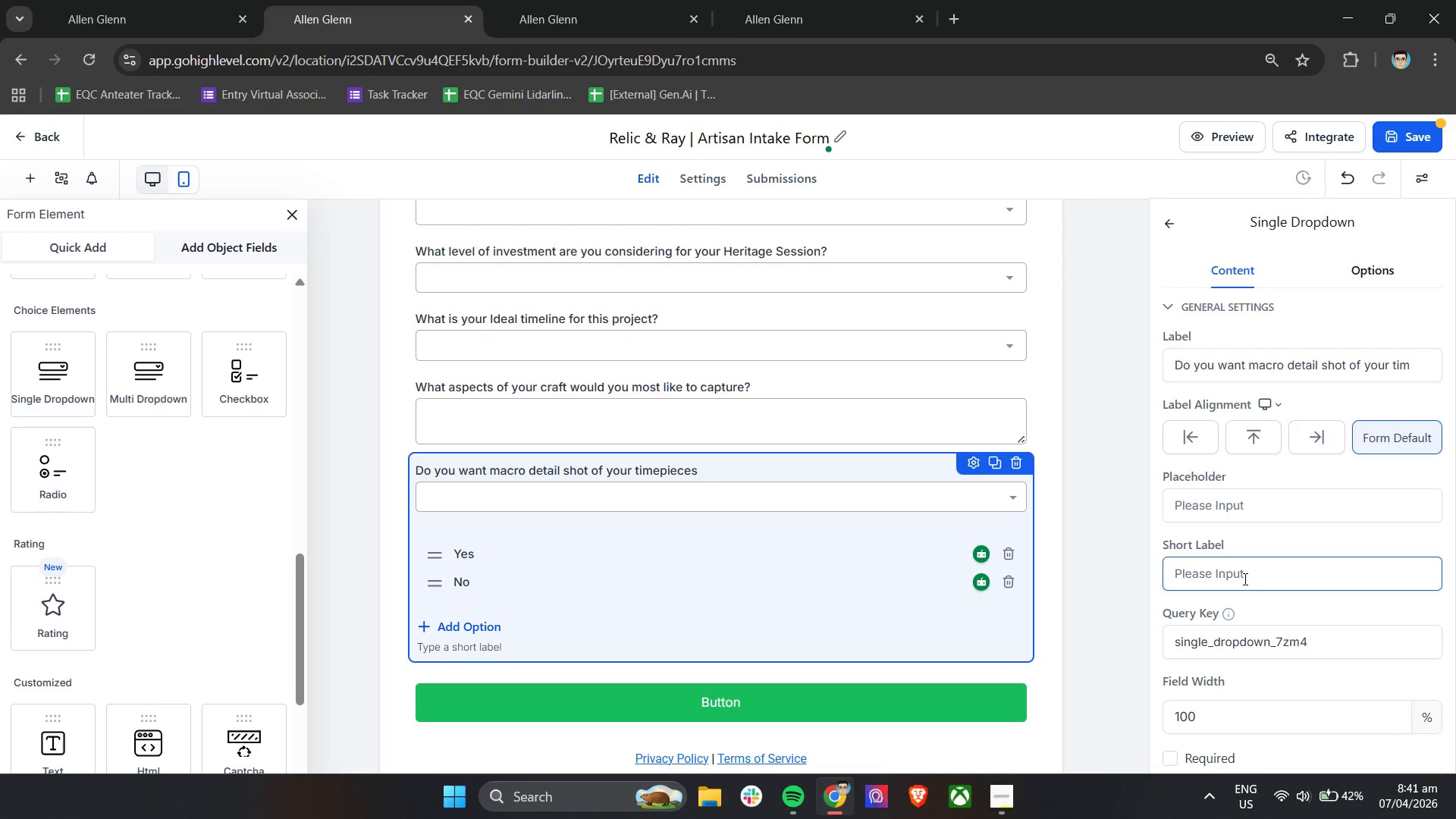 
scroll: coordinate [1244, 579], scroll_direction: down, amount: 2.0
 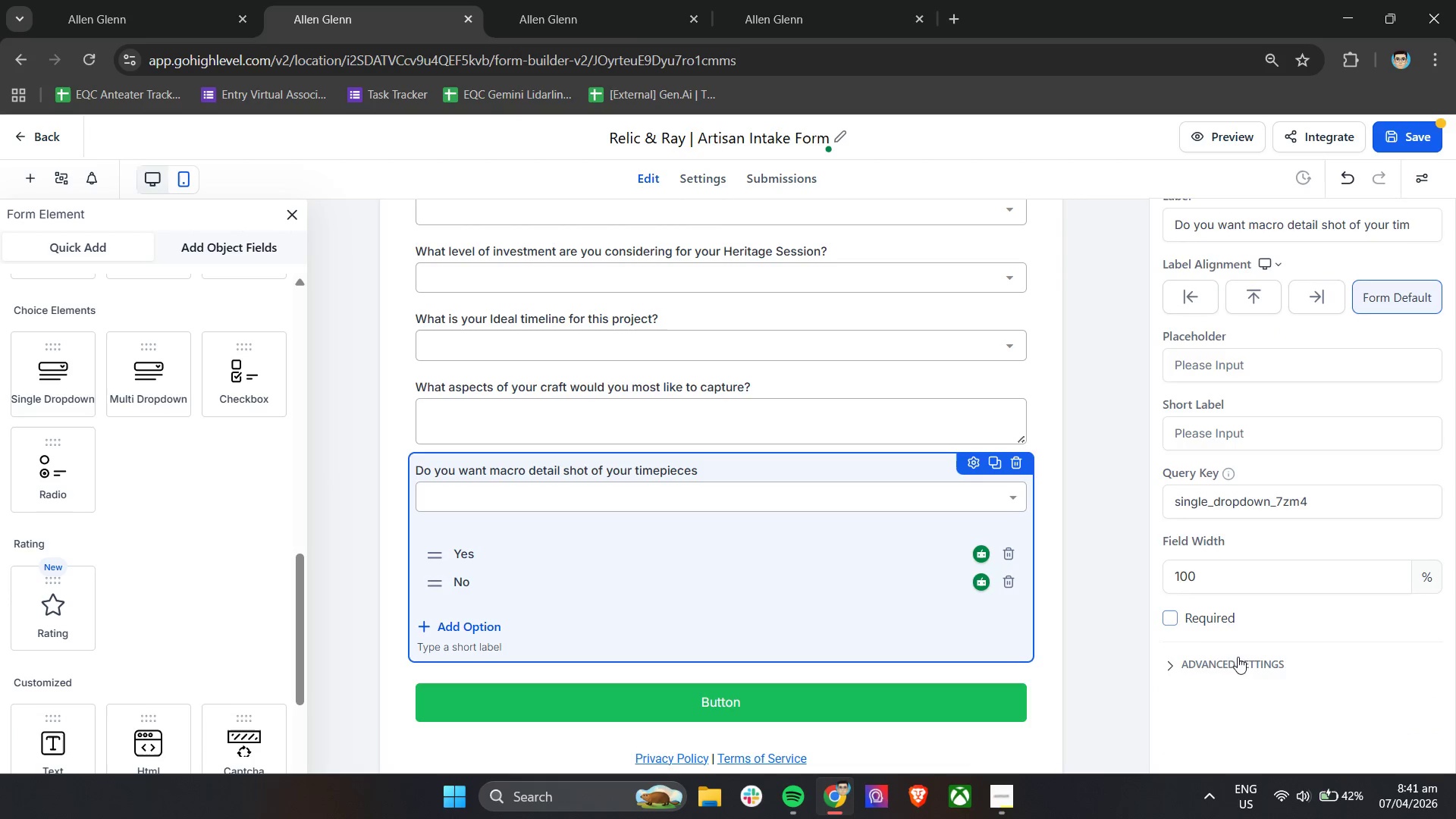 
left_click([1223, 664])
 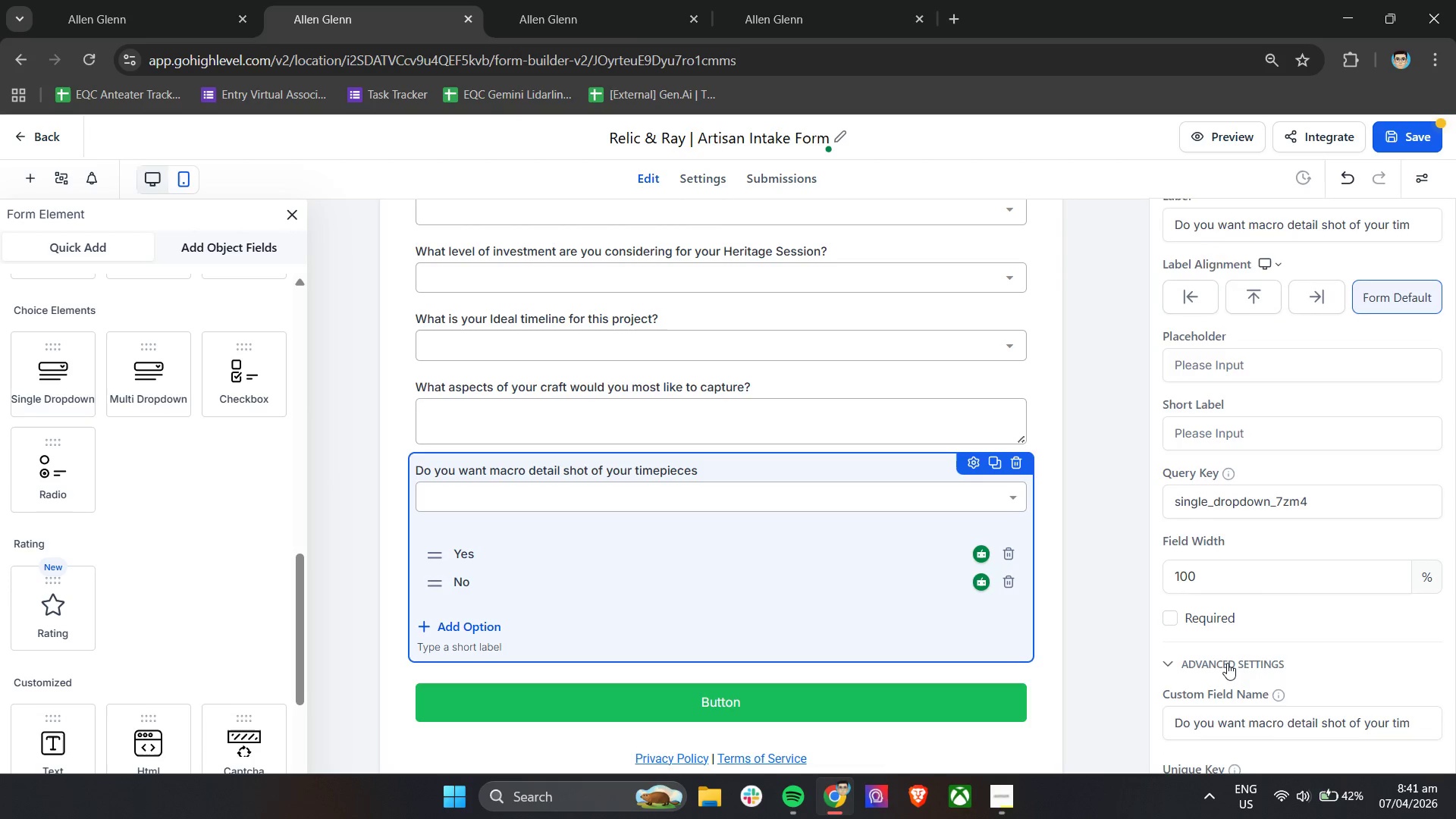 
scroll: coordinate [1227, 663], scroll_direction: down, amount: 3.0
 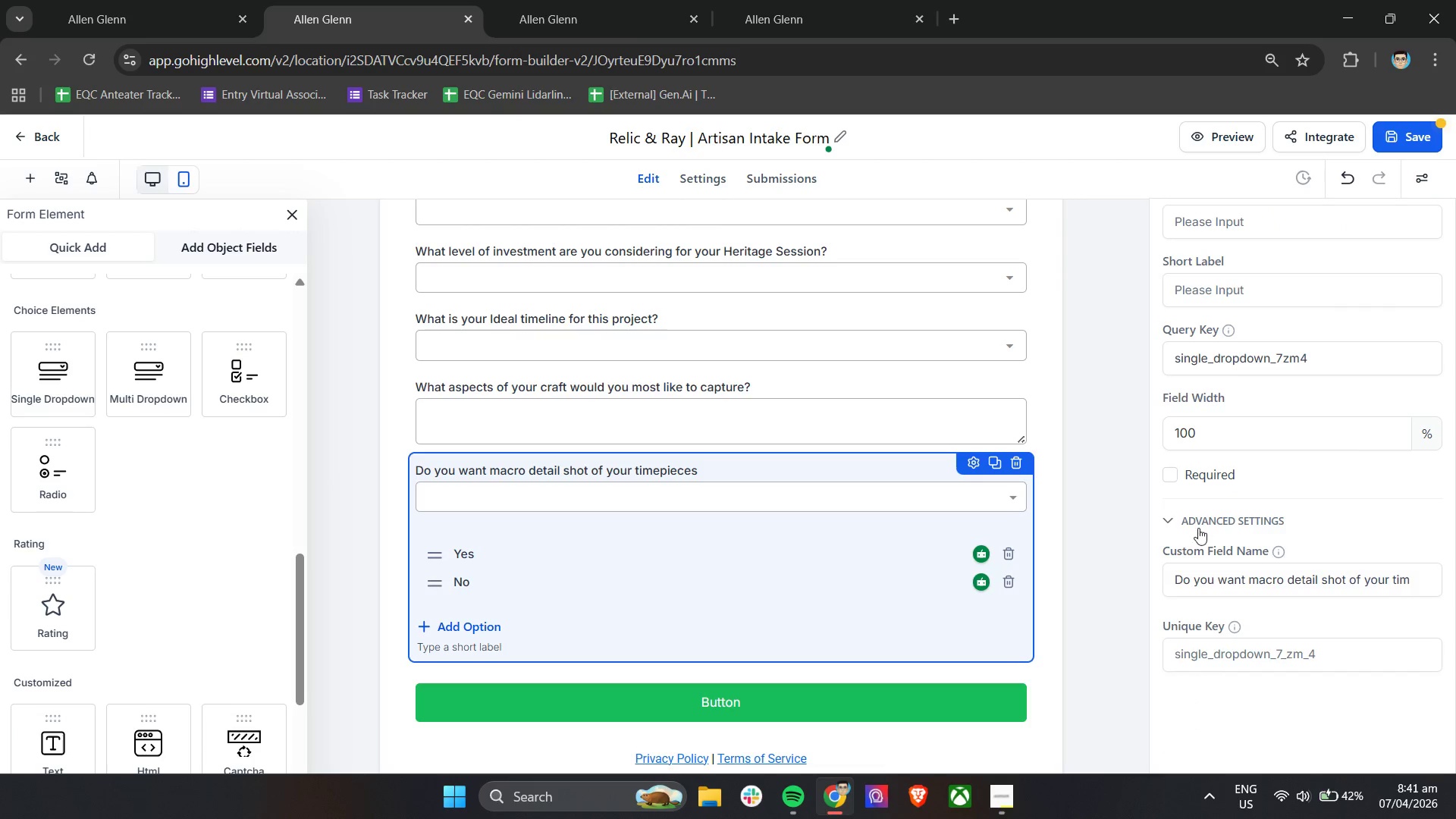 
left_click([1200, 522])
 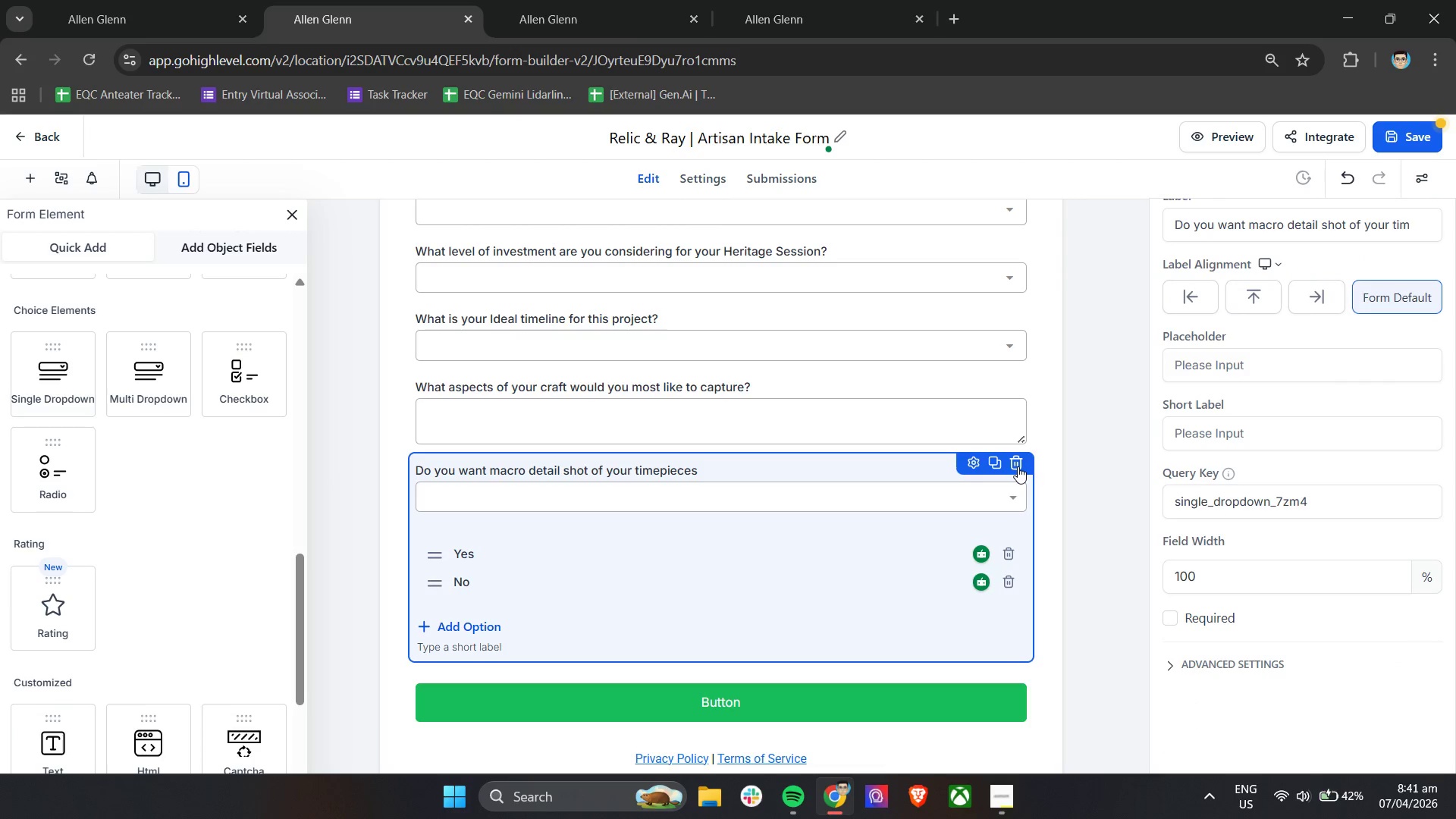 
left_click([1018, 466])
 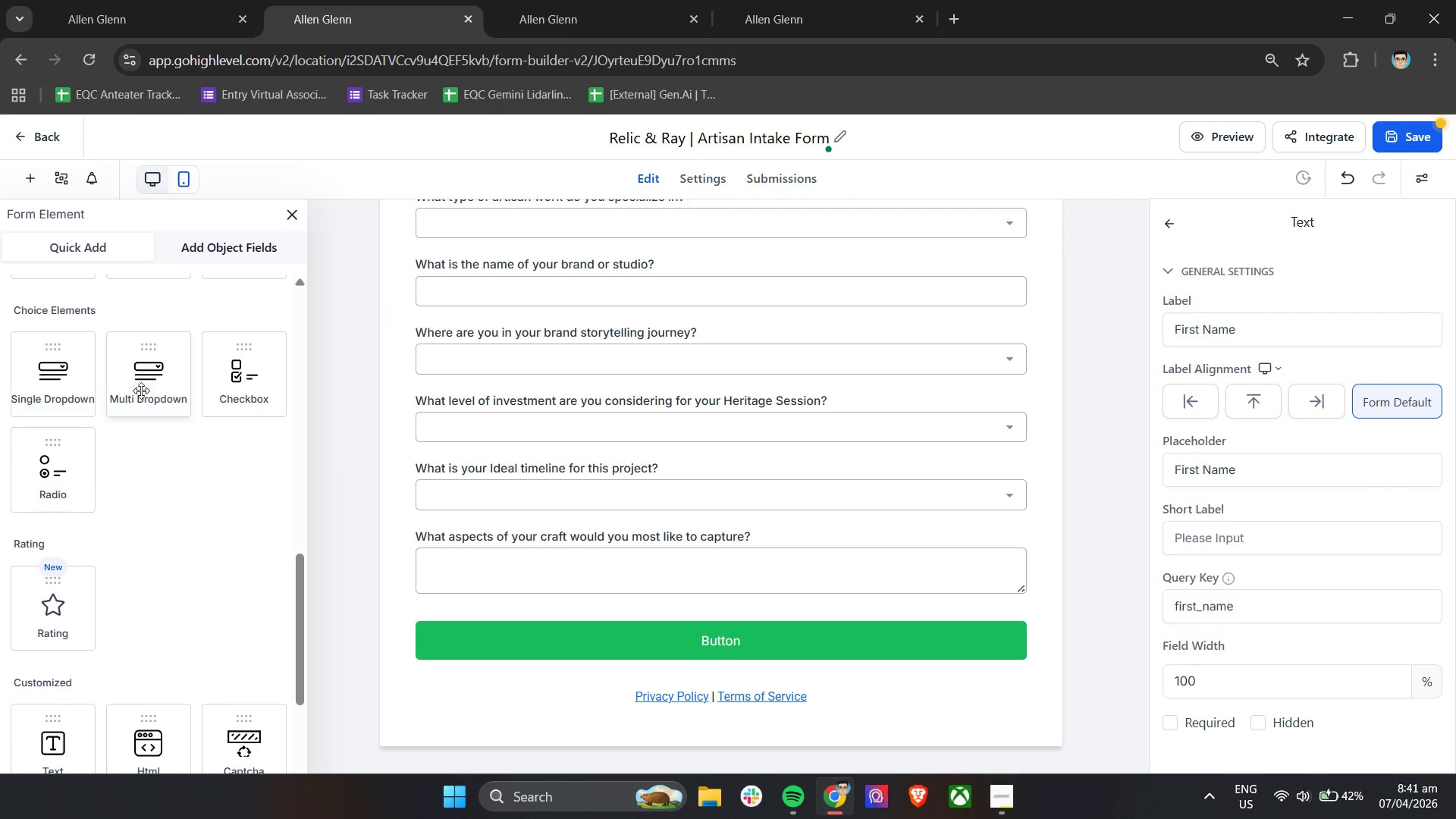 
left_click_drag(start_coordinate=[257, 381], to_coordinate=[470, 582])
 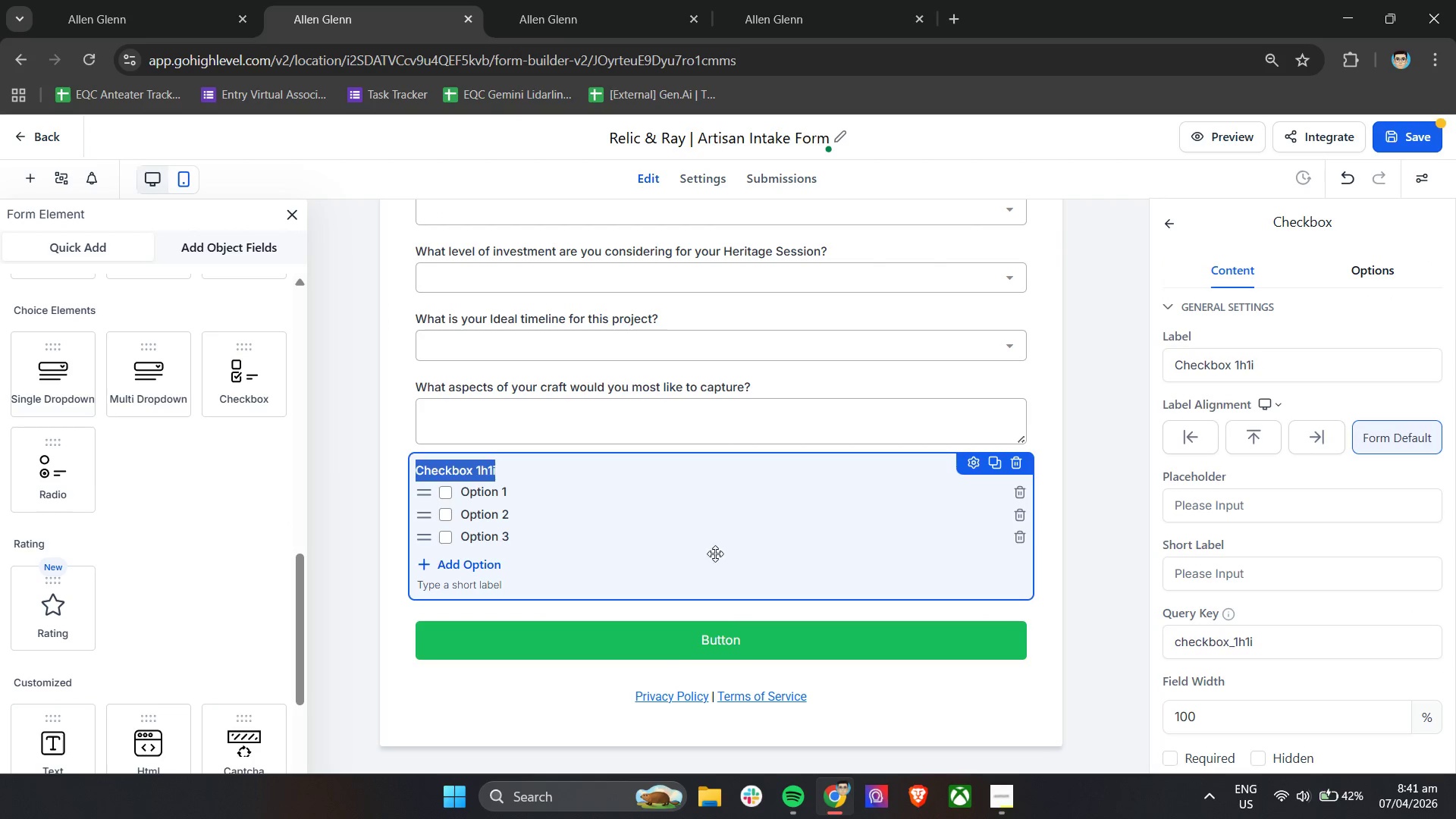 
scroll: coordinate [1423, 711], scroll_direction: down, amount: 5.0
 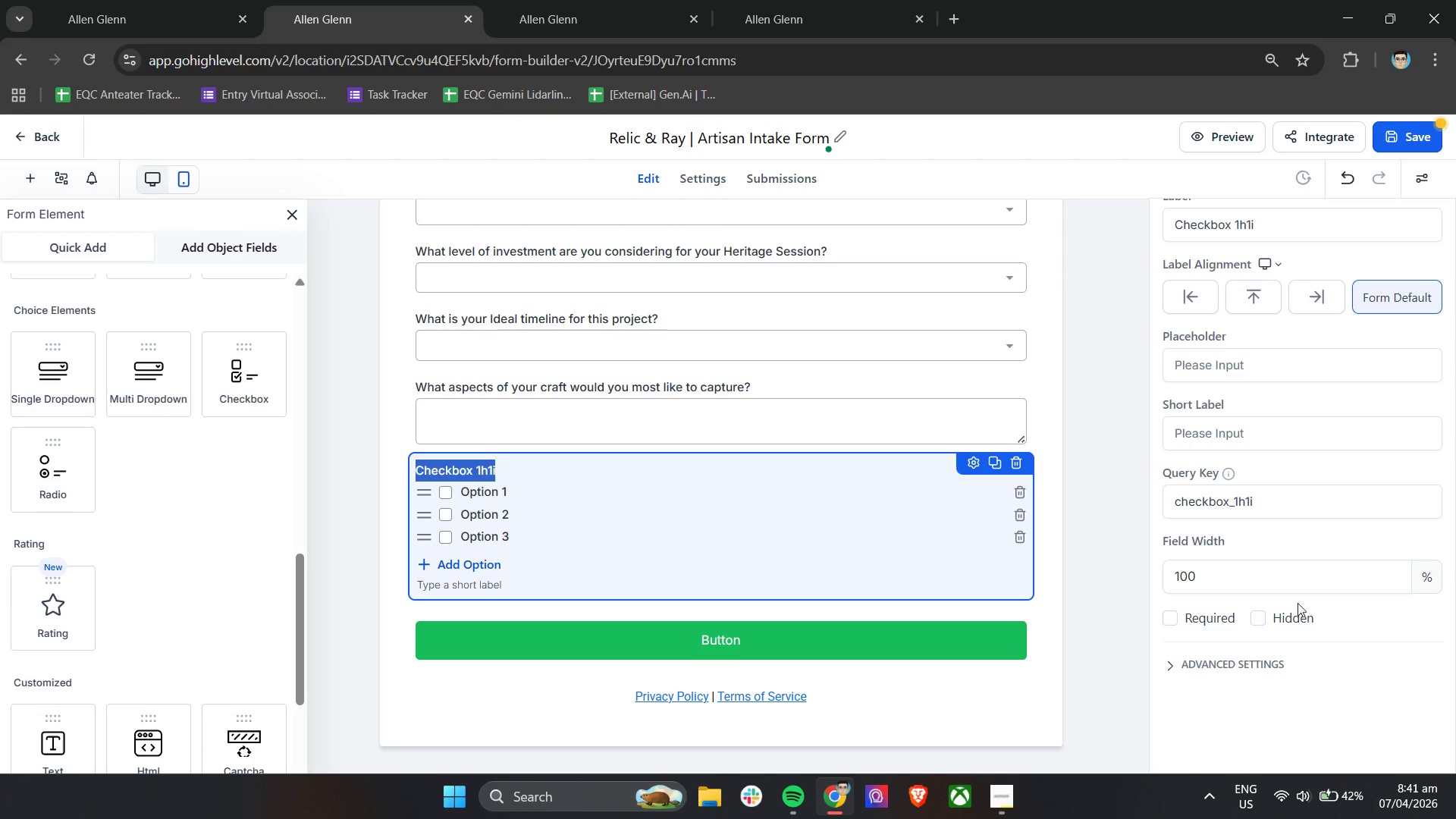 
left_click([1263, 613])
 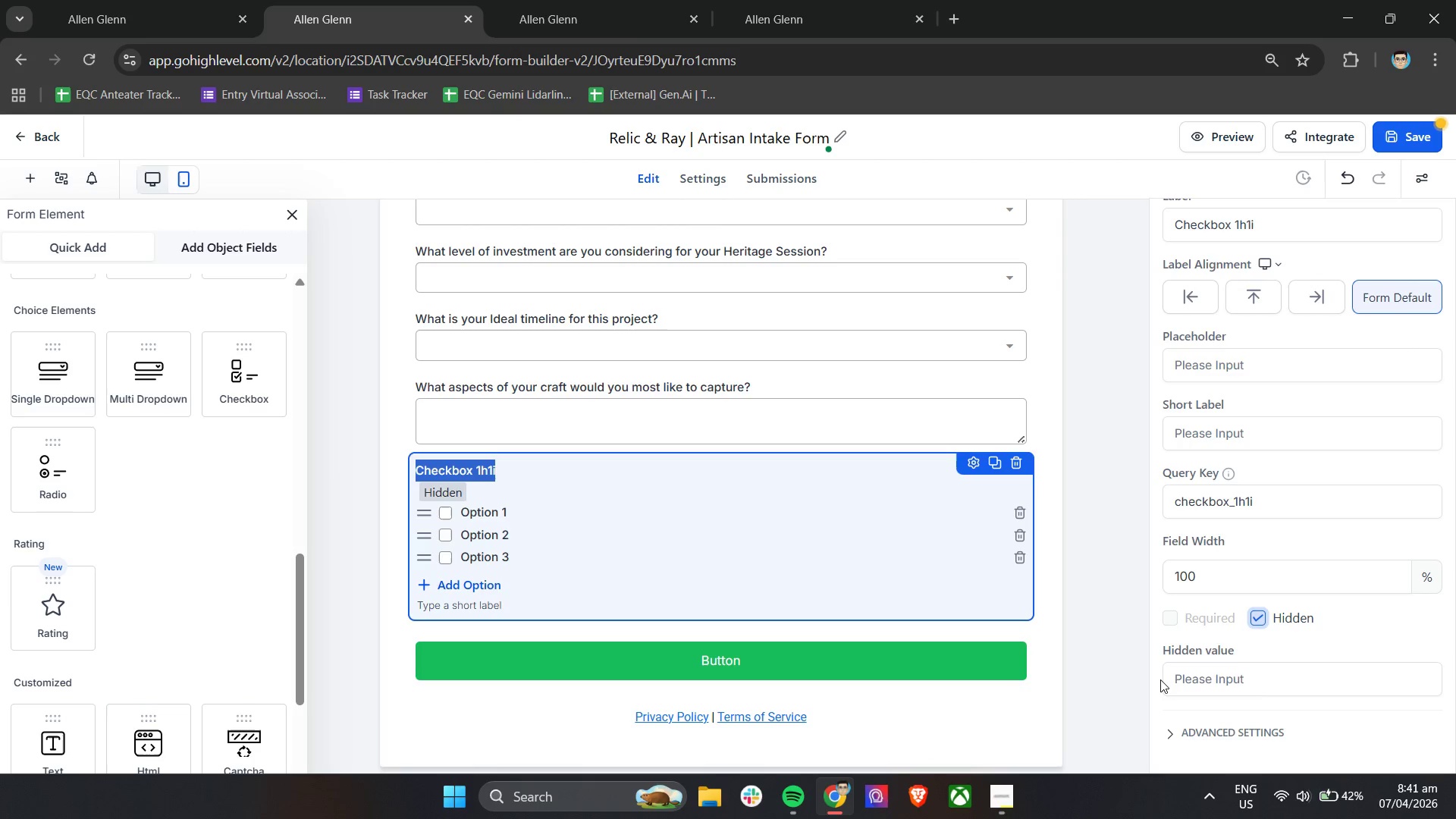 
scroll: coordinate [1260, 701], scroll_direction: down, amount: 3.0
 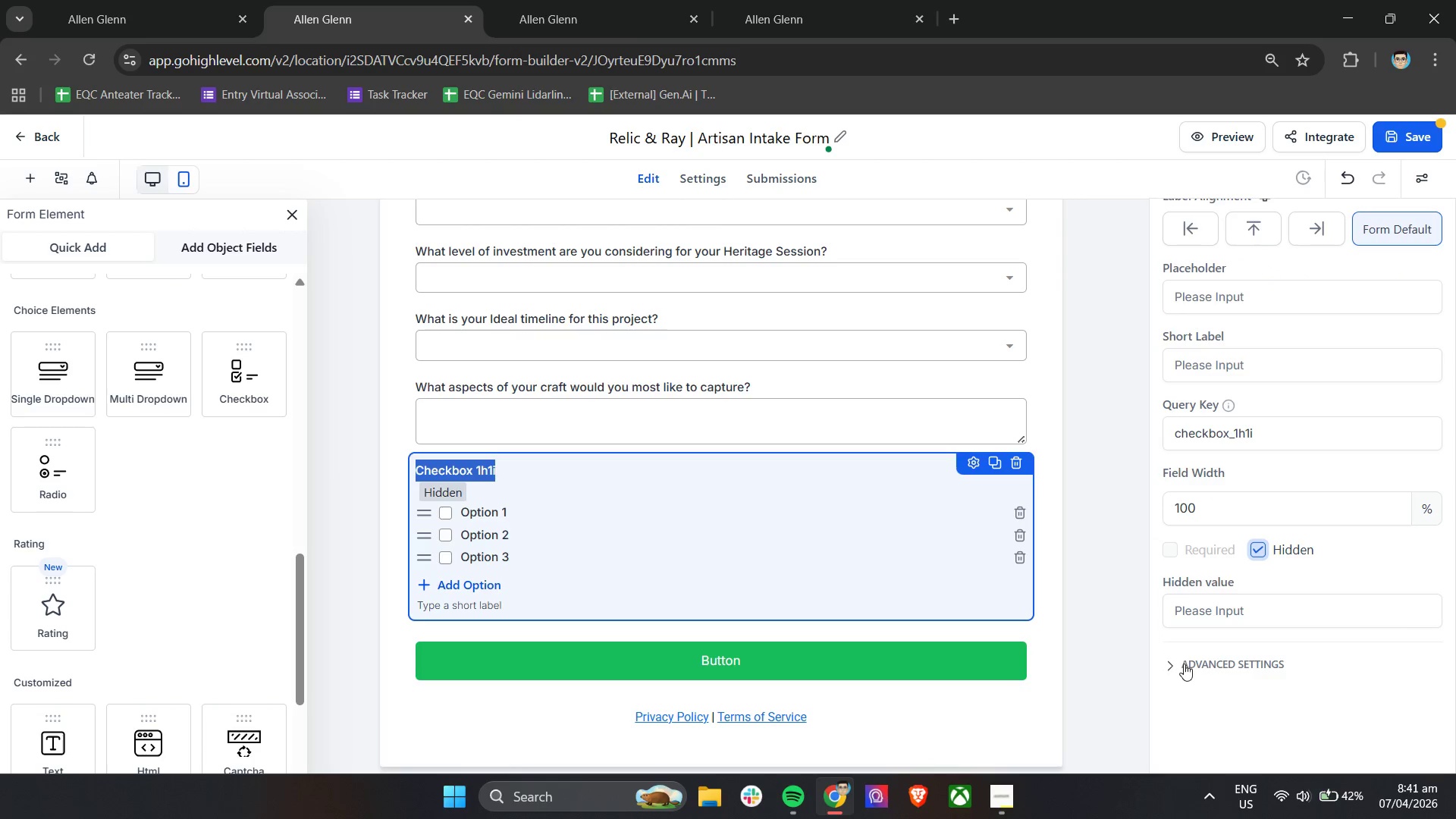 
left_click([1203, 601])
 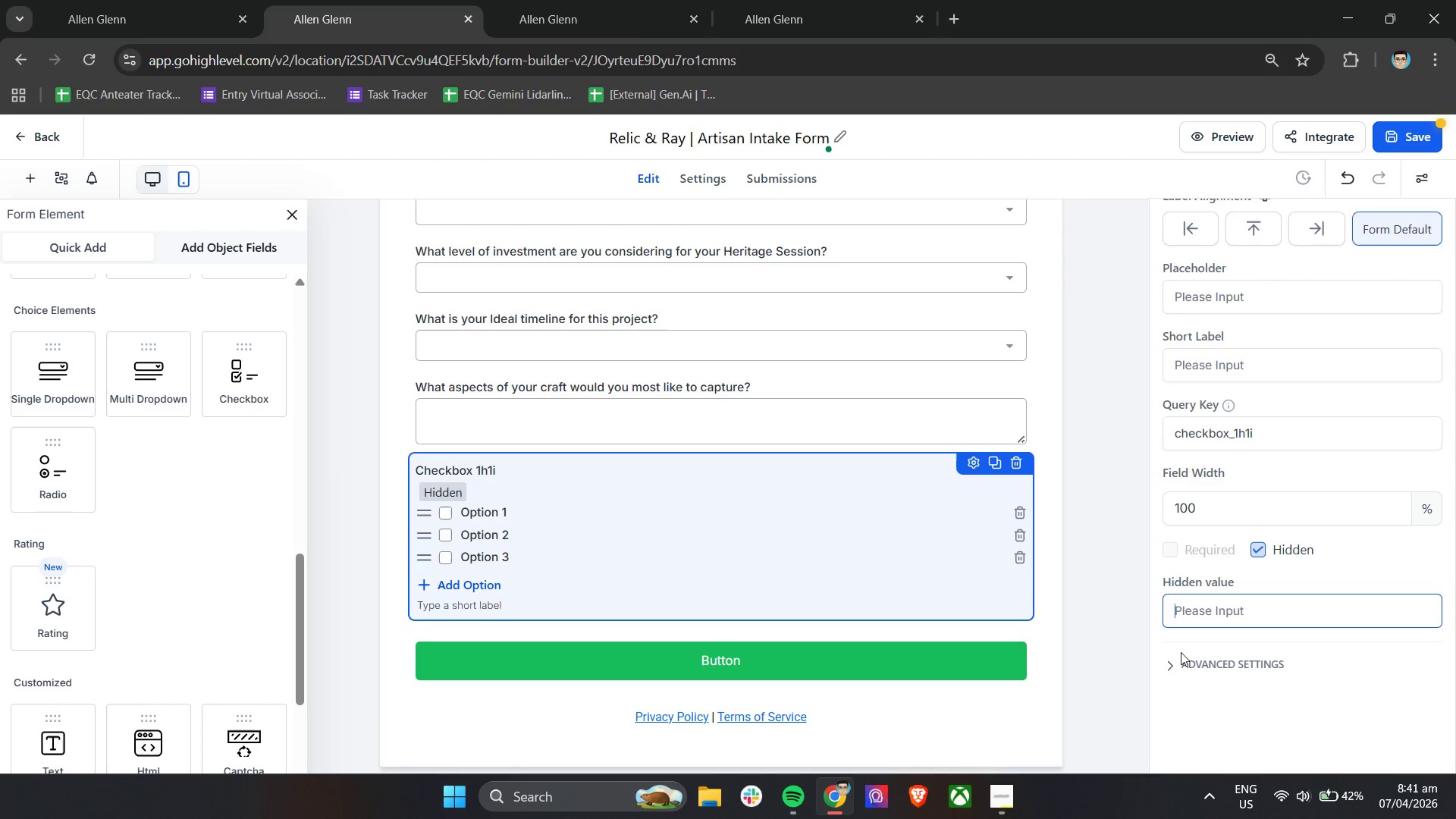 
left_click([1175, 660])
 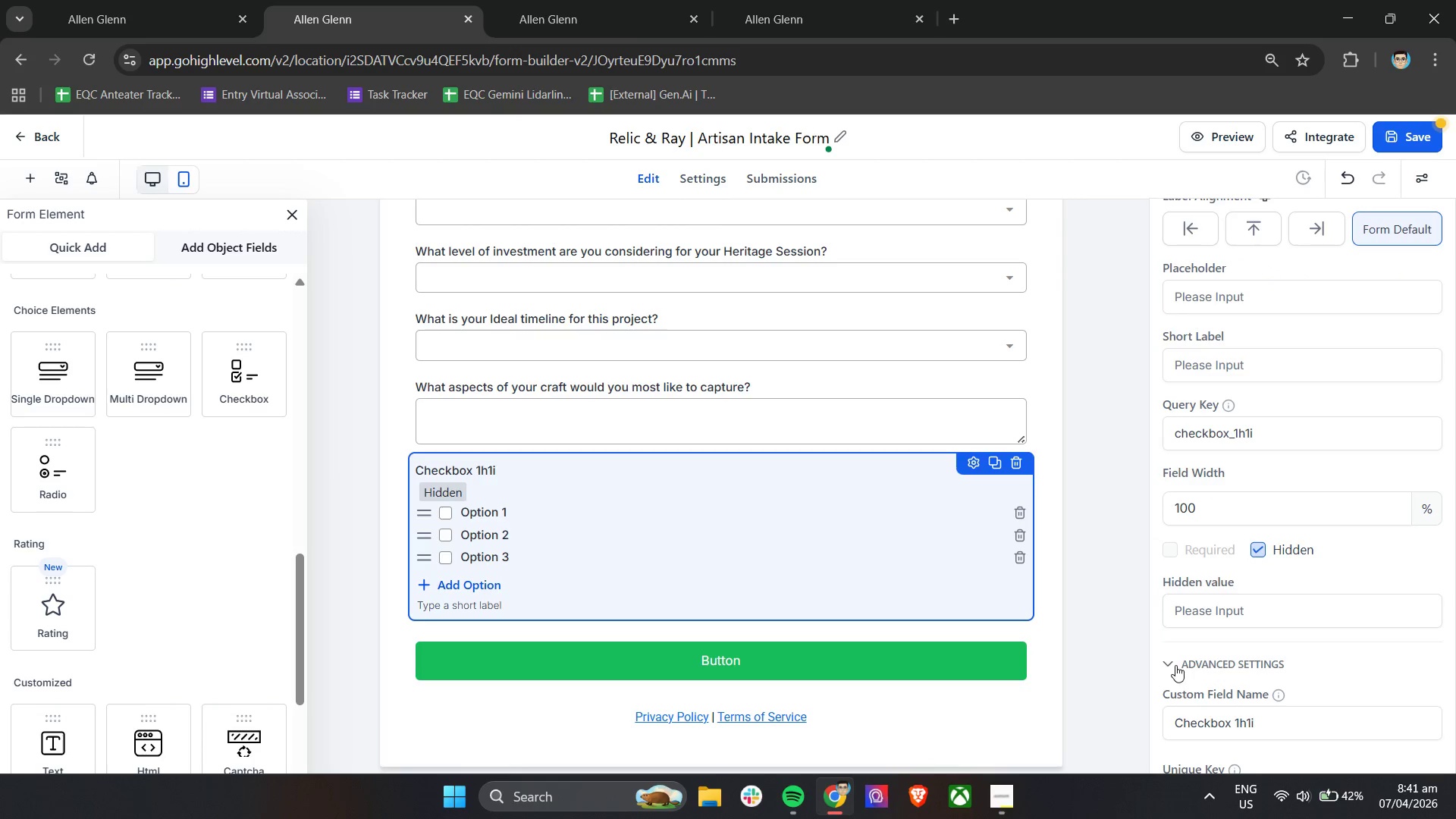 
scroll: coordinate [1200, 651], scroll_direction: down, amount: 4.0
 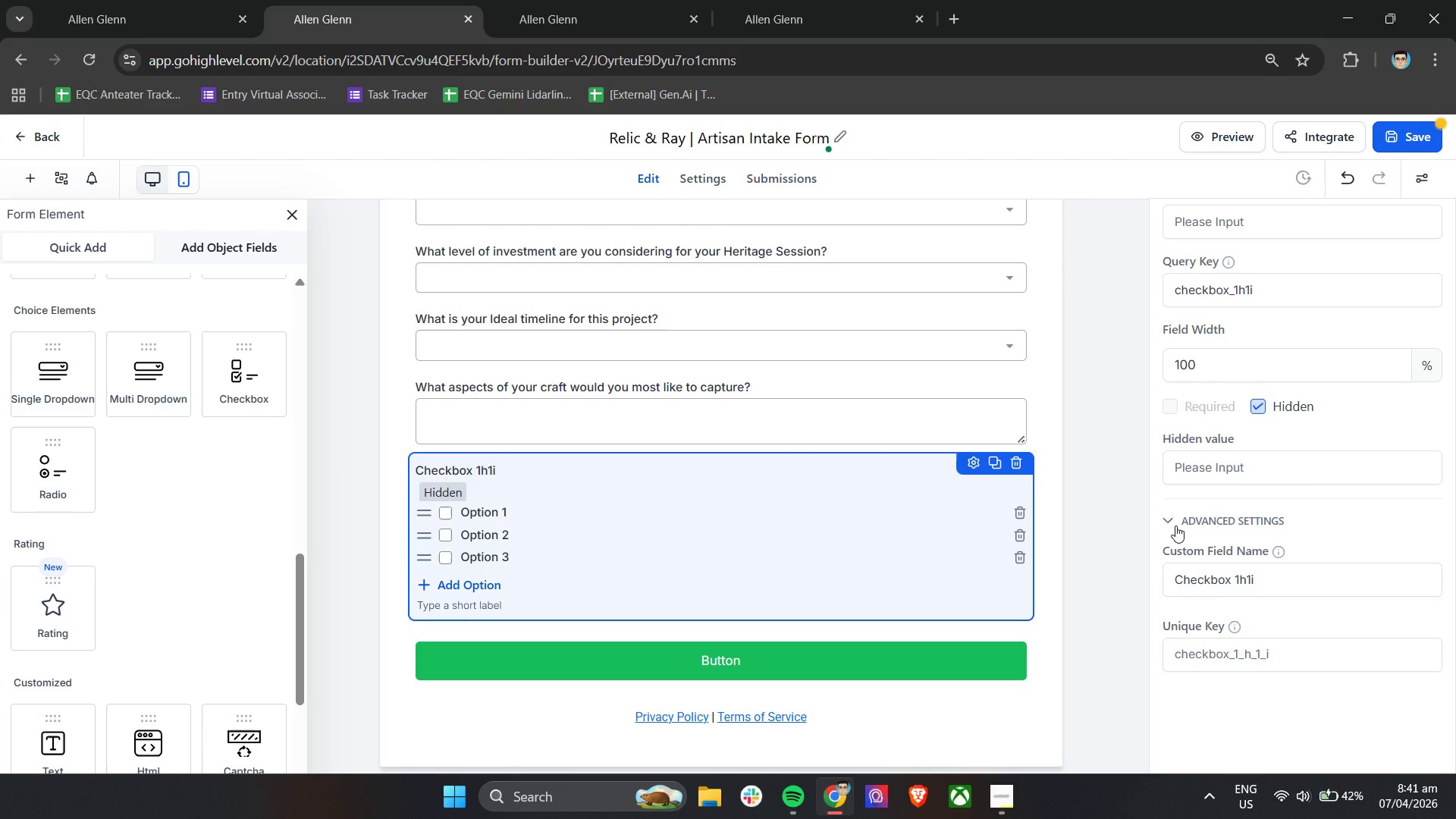 
left_click([1173, 532])
 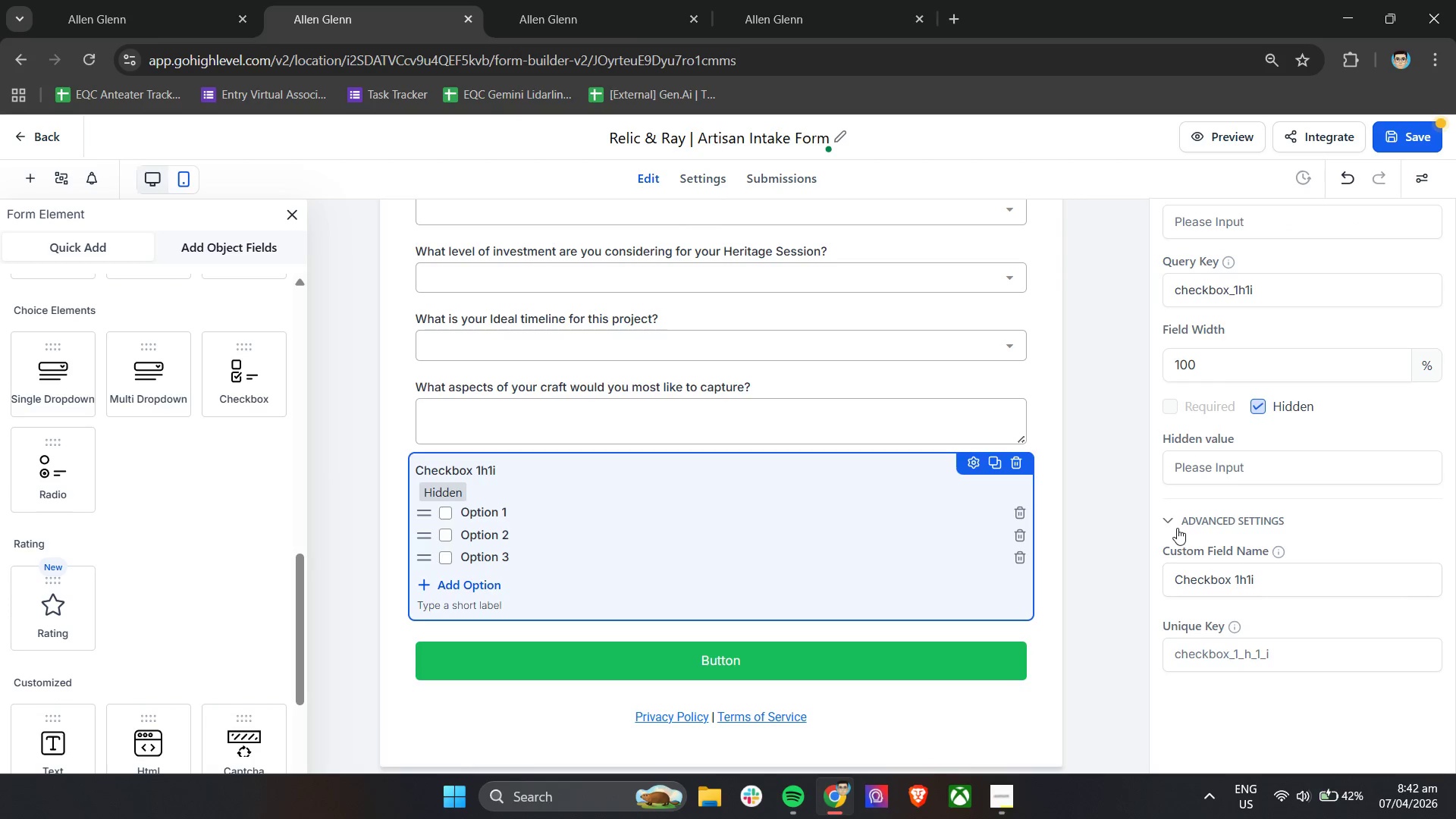 
scroll: coordinate [1191, 610], scroll_direction: up, amount: 3.0
 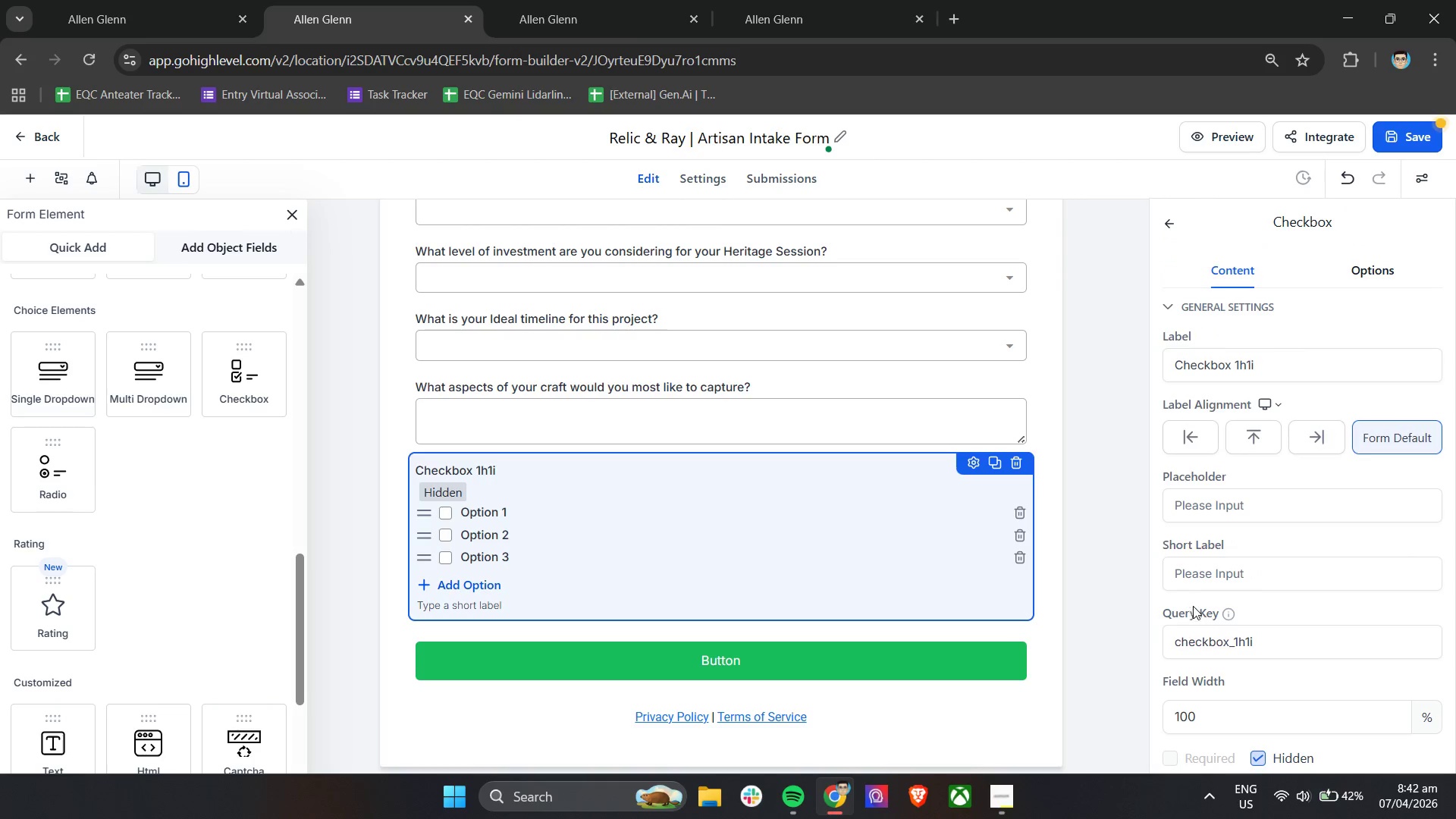 
left_click([1377, 264])
 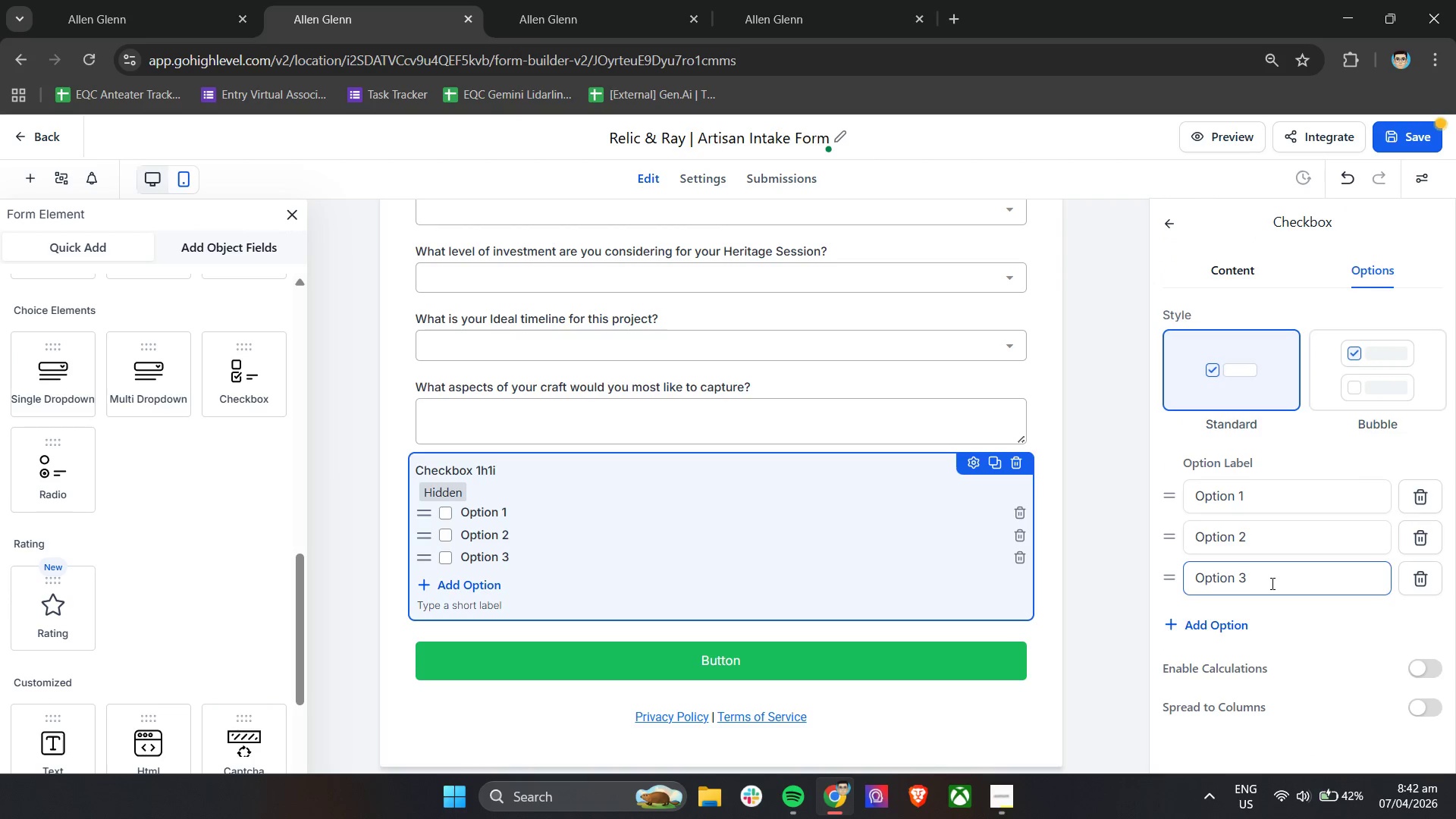 
scroll: coordinate [1271, 583], scroll_direction: down, amount: 1.0
 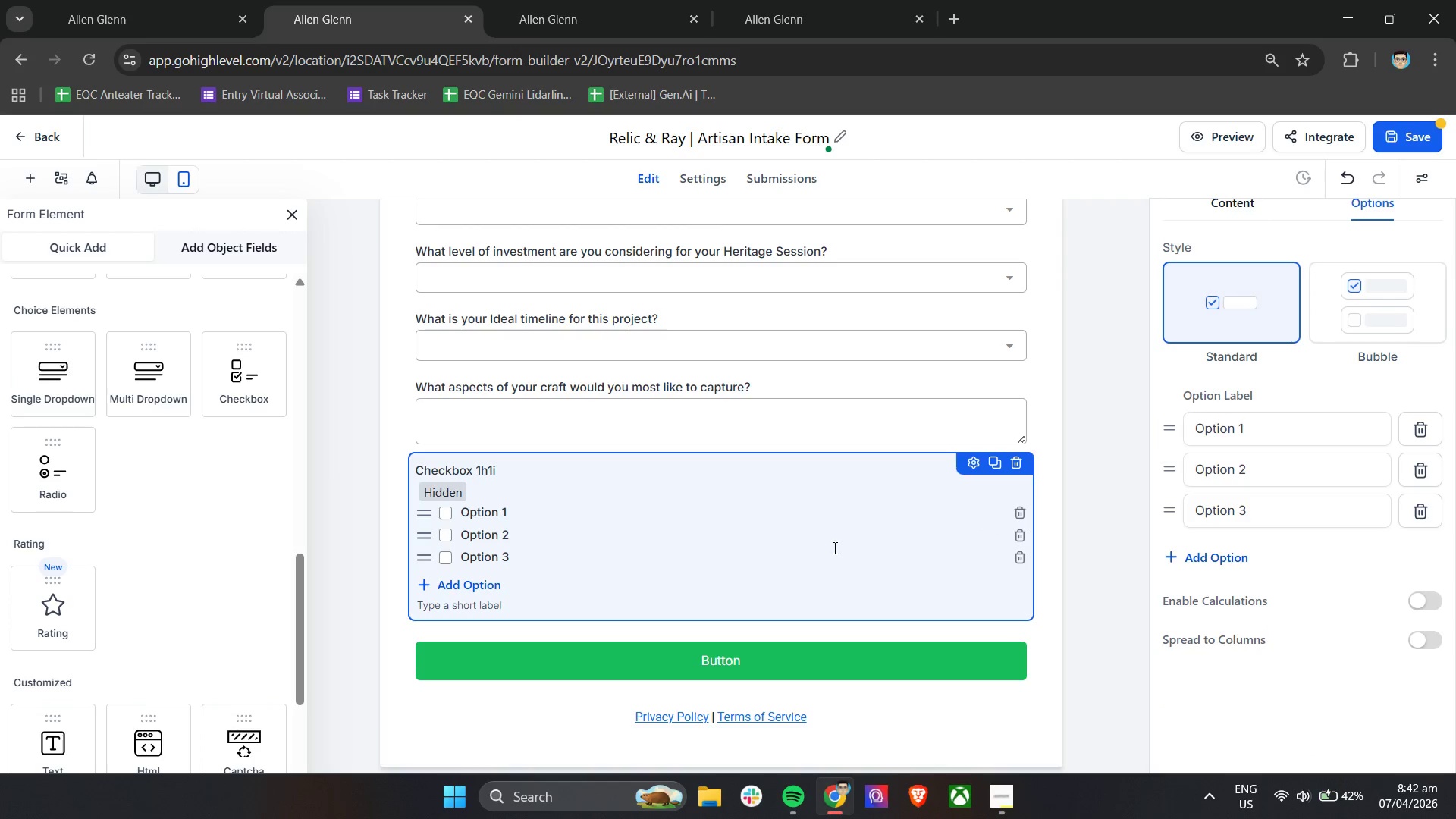 
wait(5.41)
 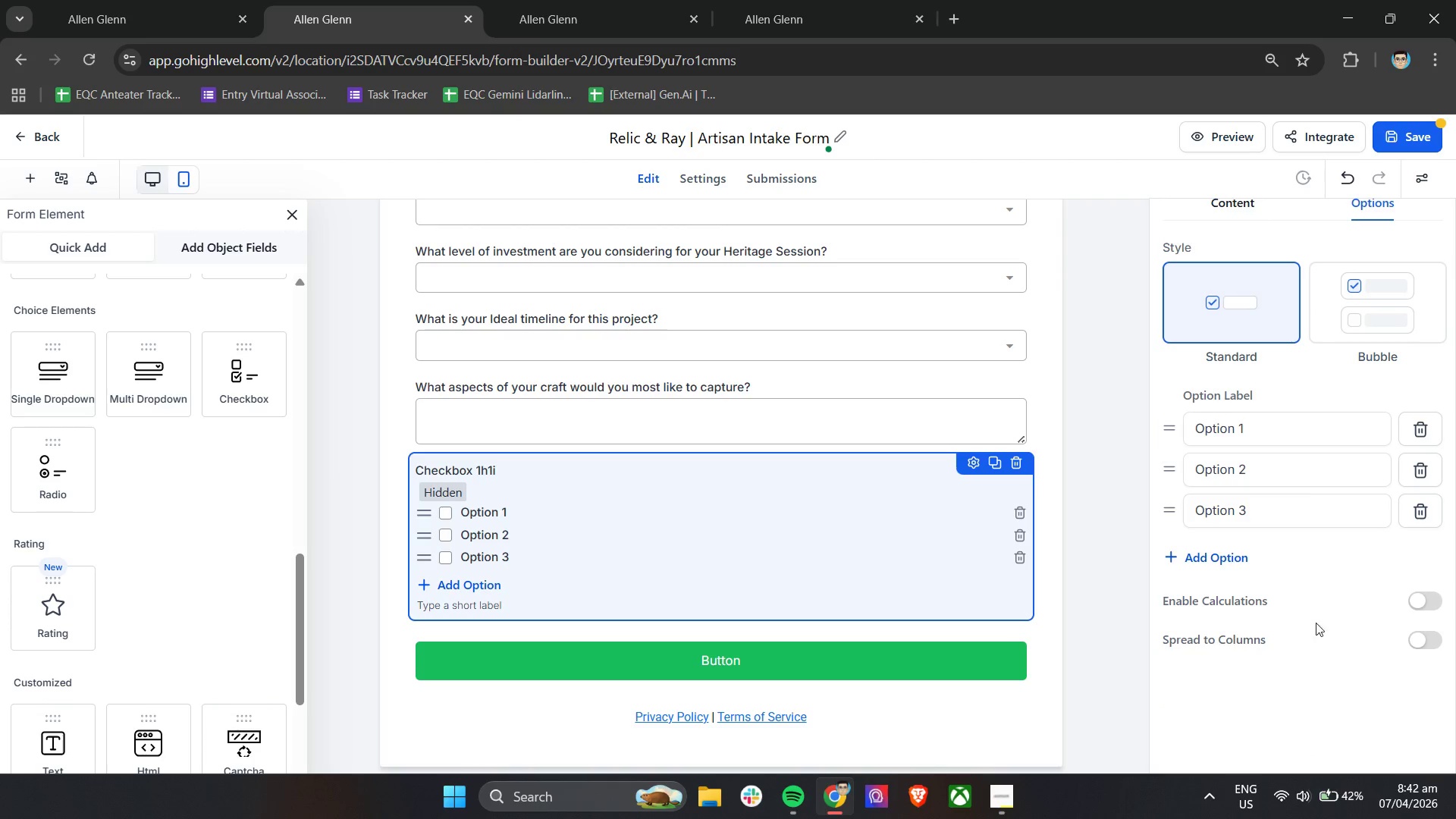 
left_click([1244, 211])
 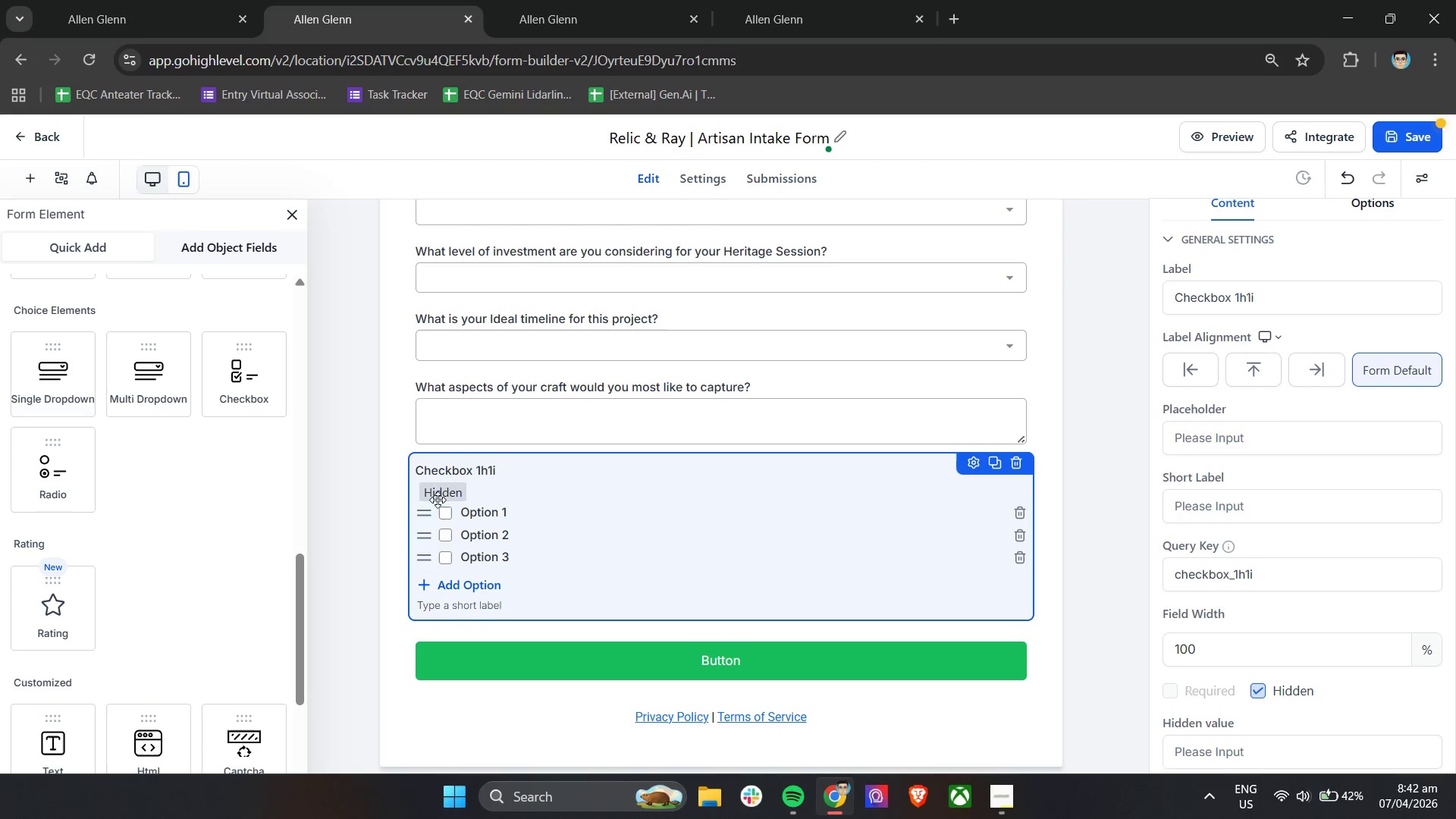 
double_click([476, 472])
 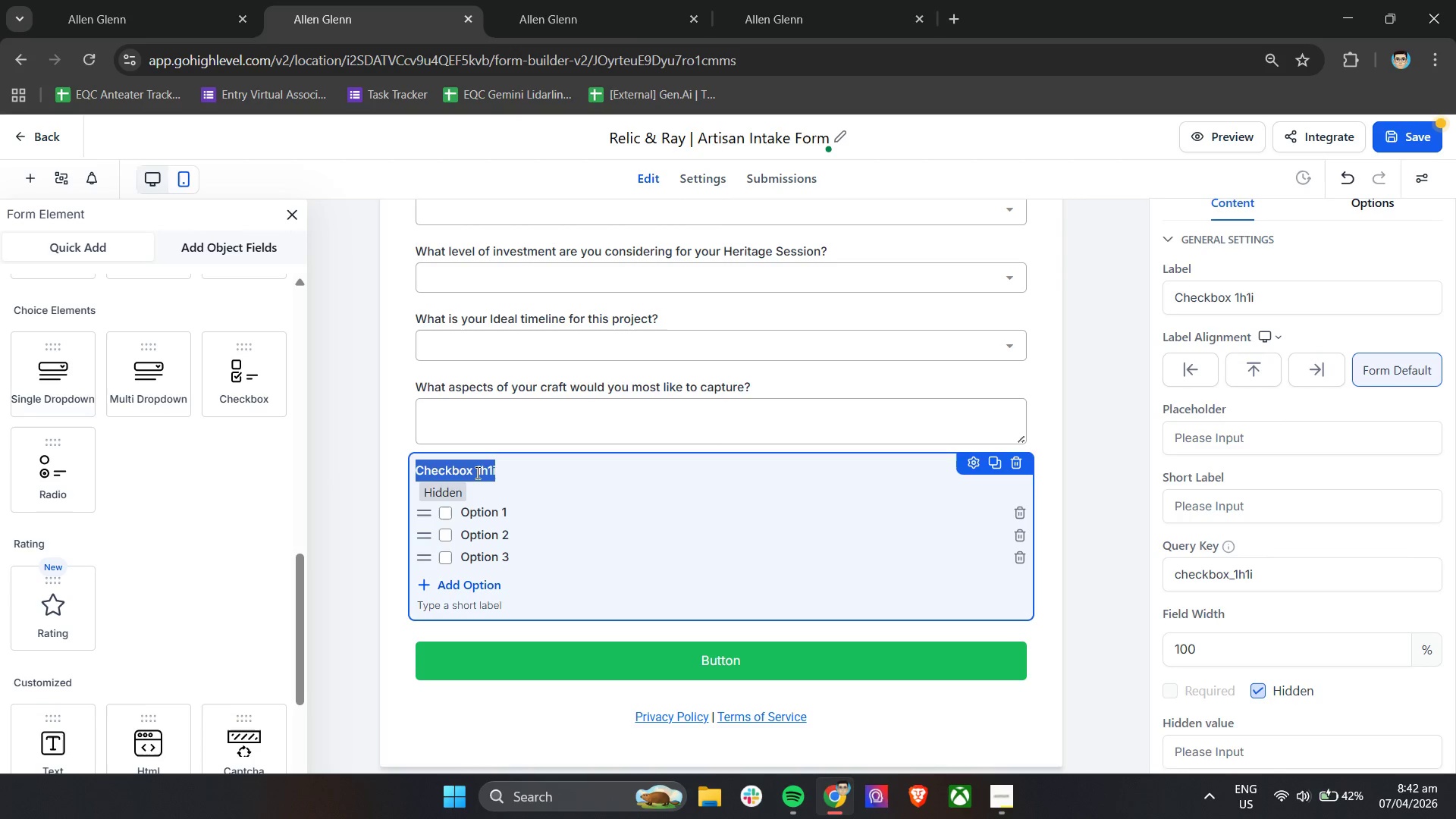 
triple_click([476, 472])
 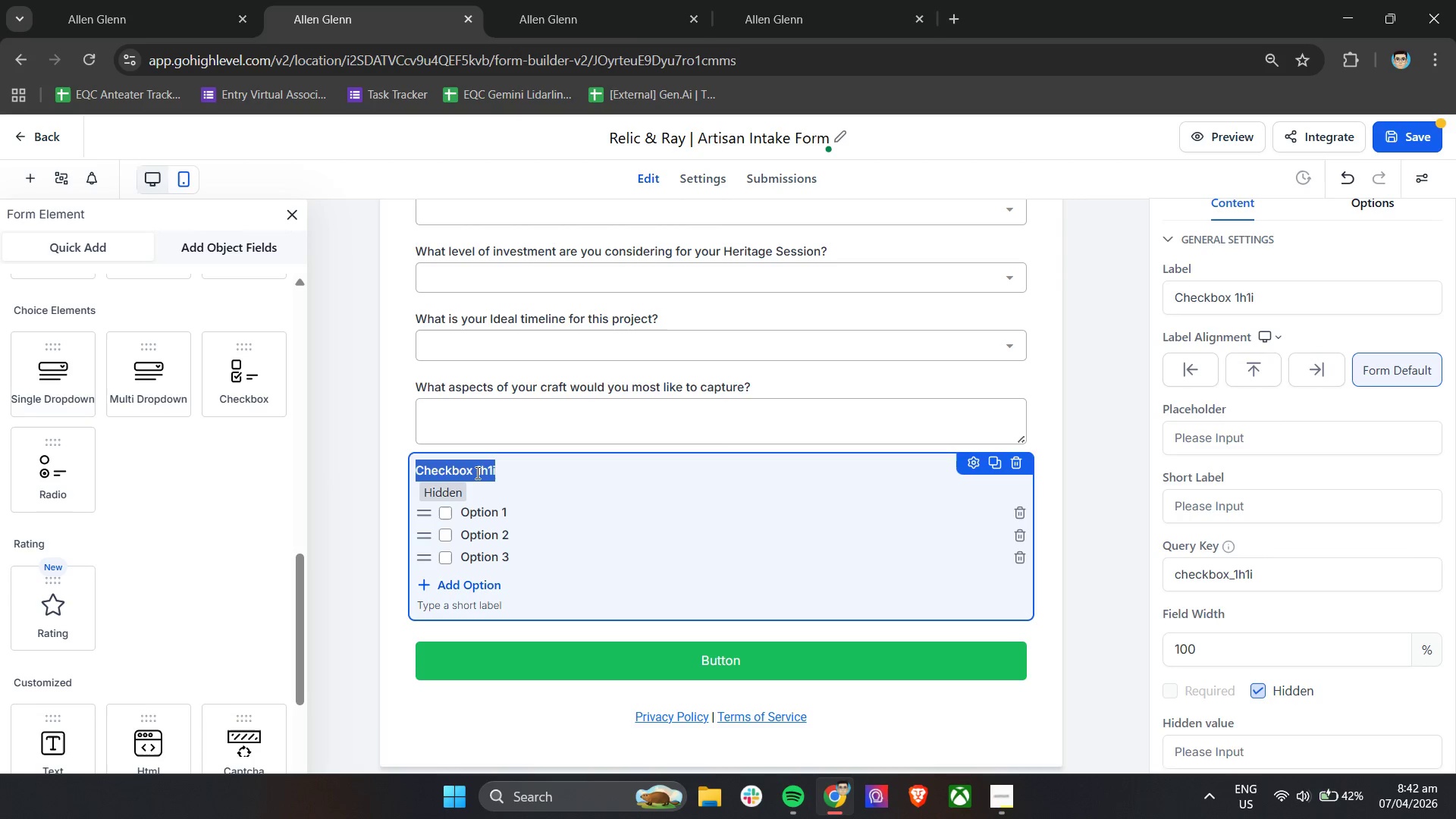 
type(Do you want macro detail shots of your timepieces)
 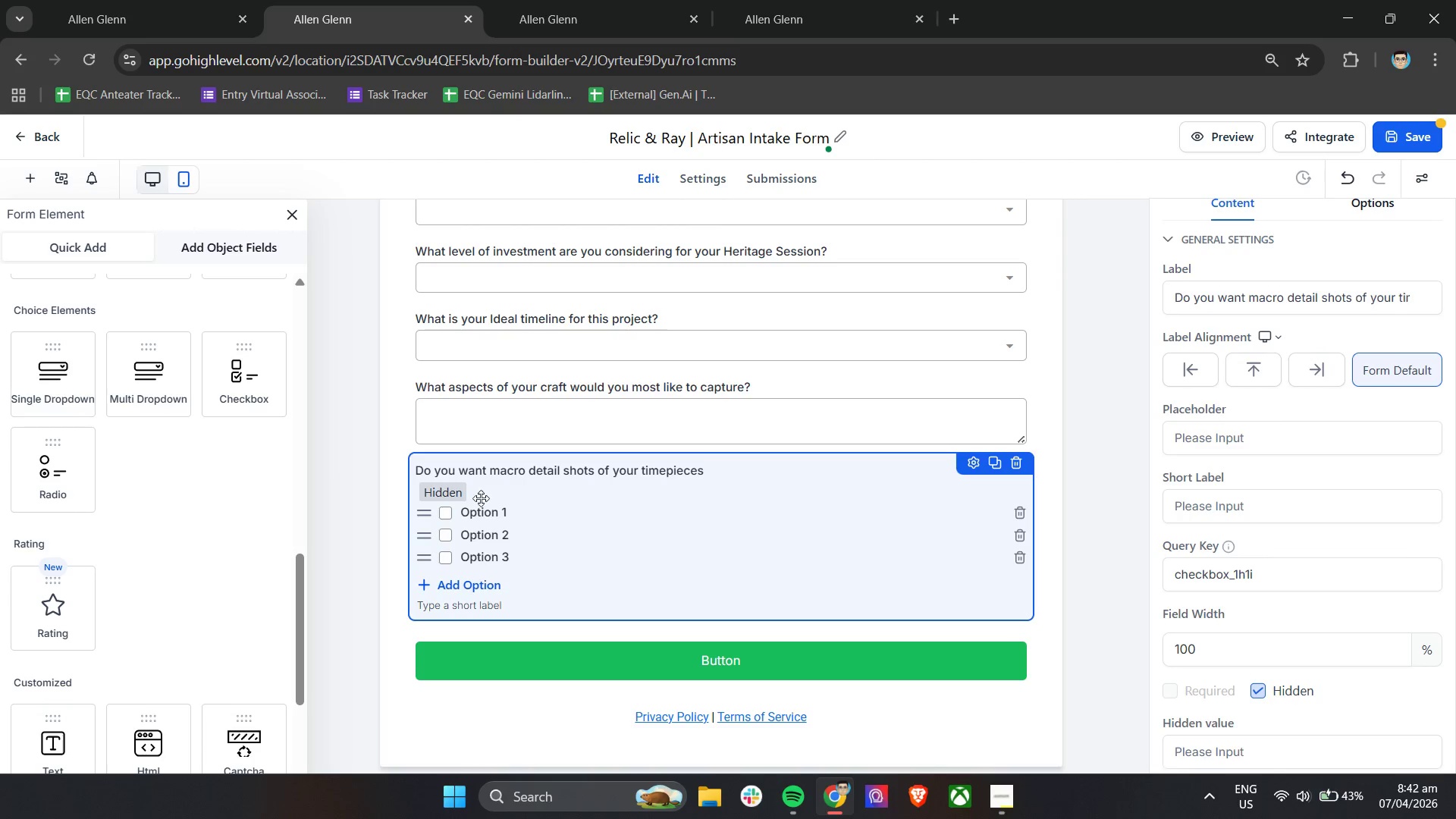 
left_click([486, 512])
 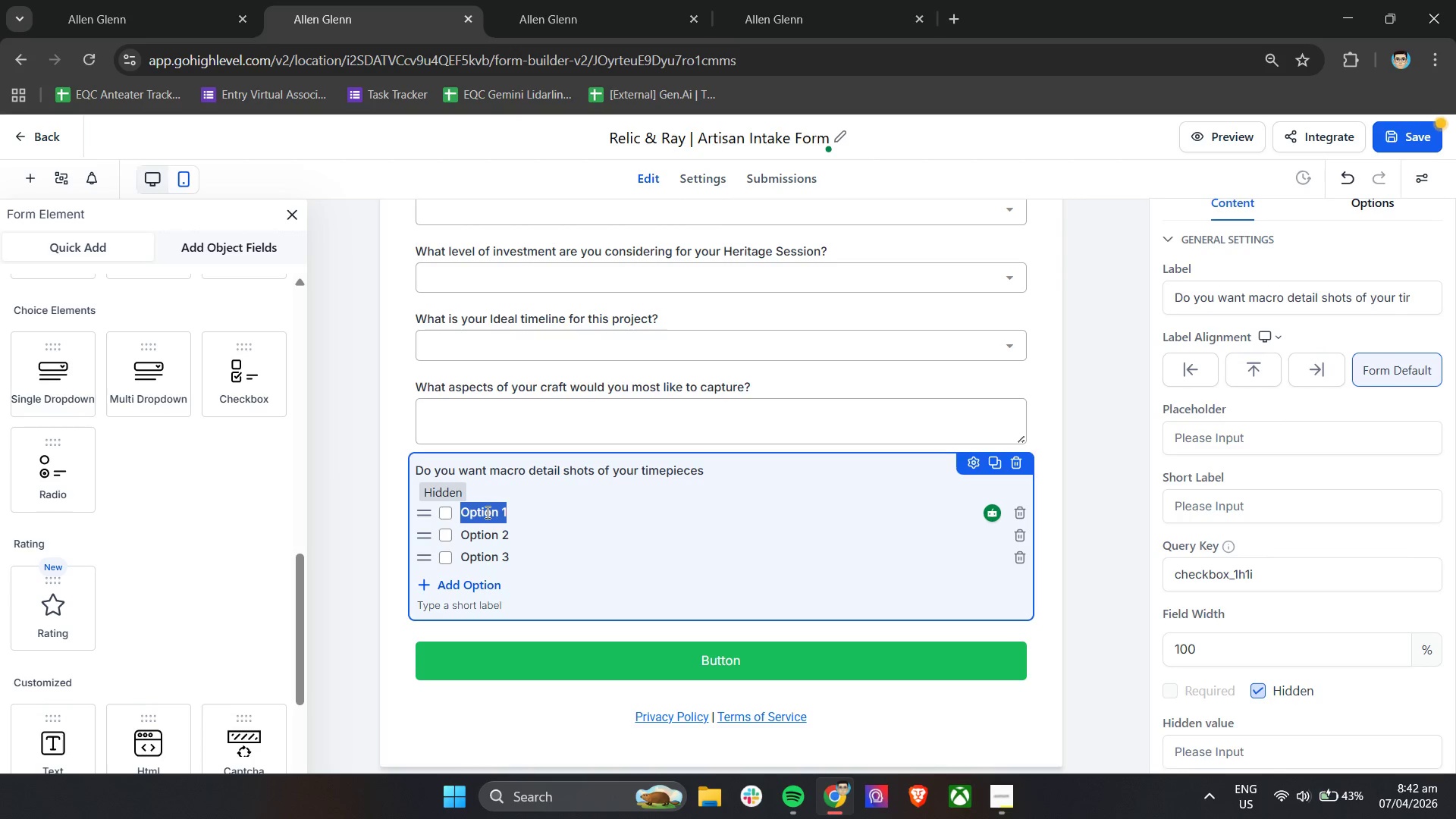 
type(Yes)
 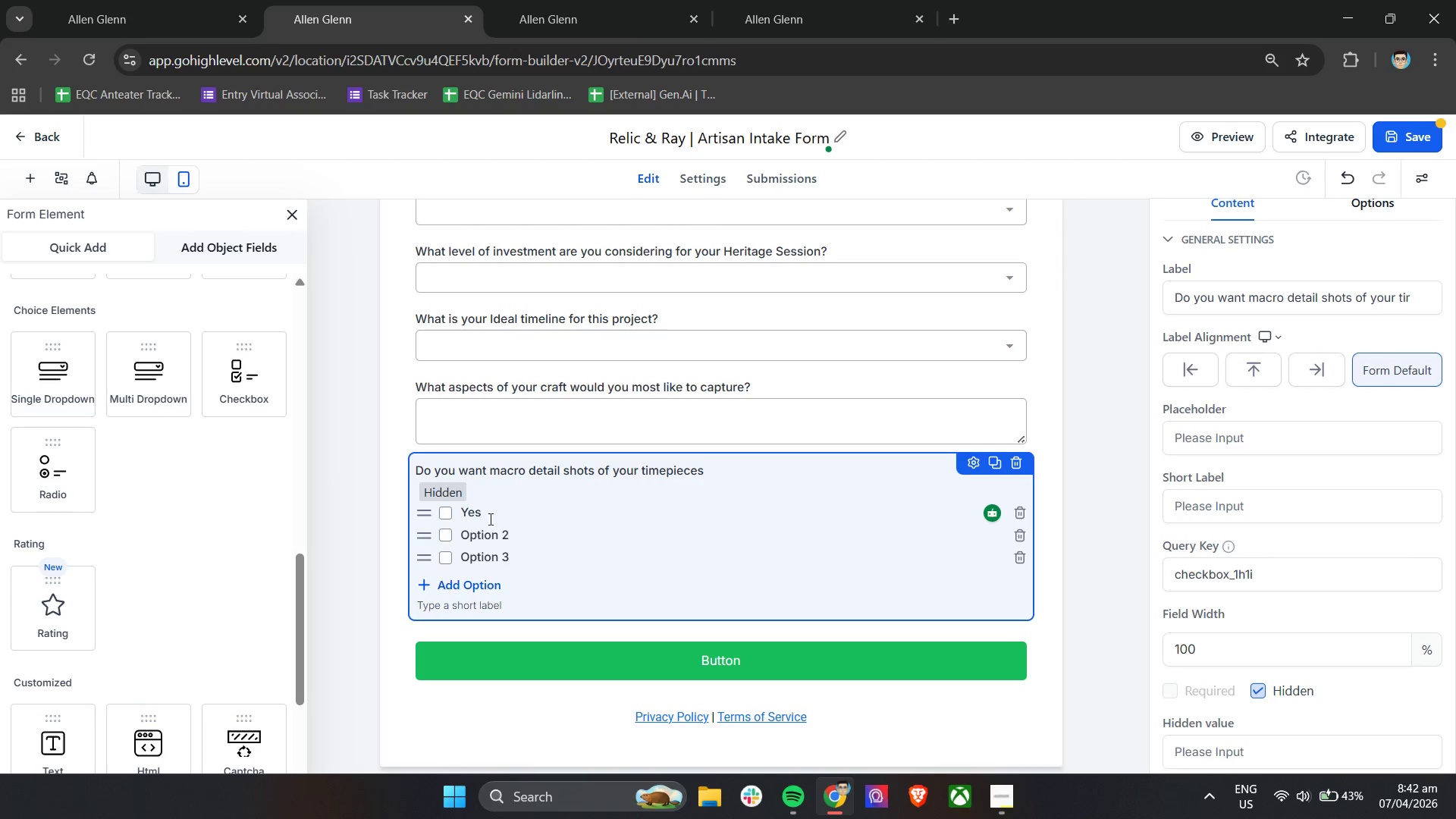 
left_click([493, 530])
 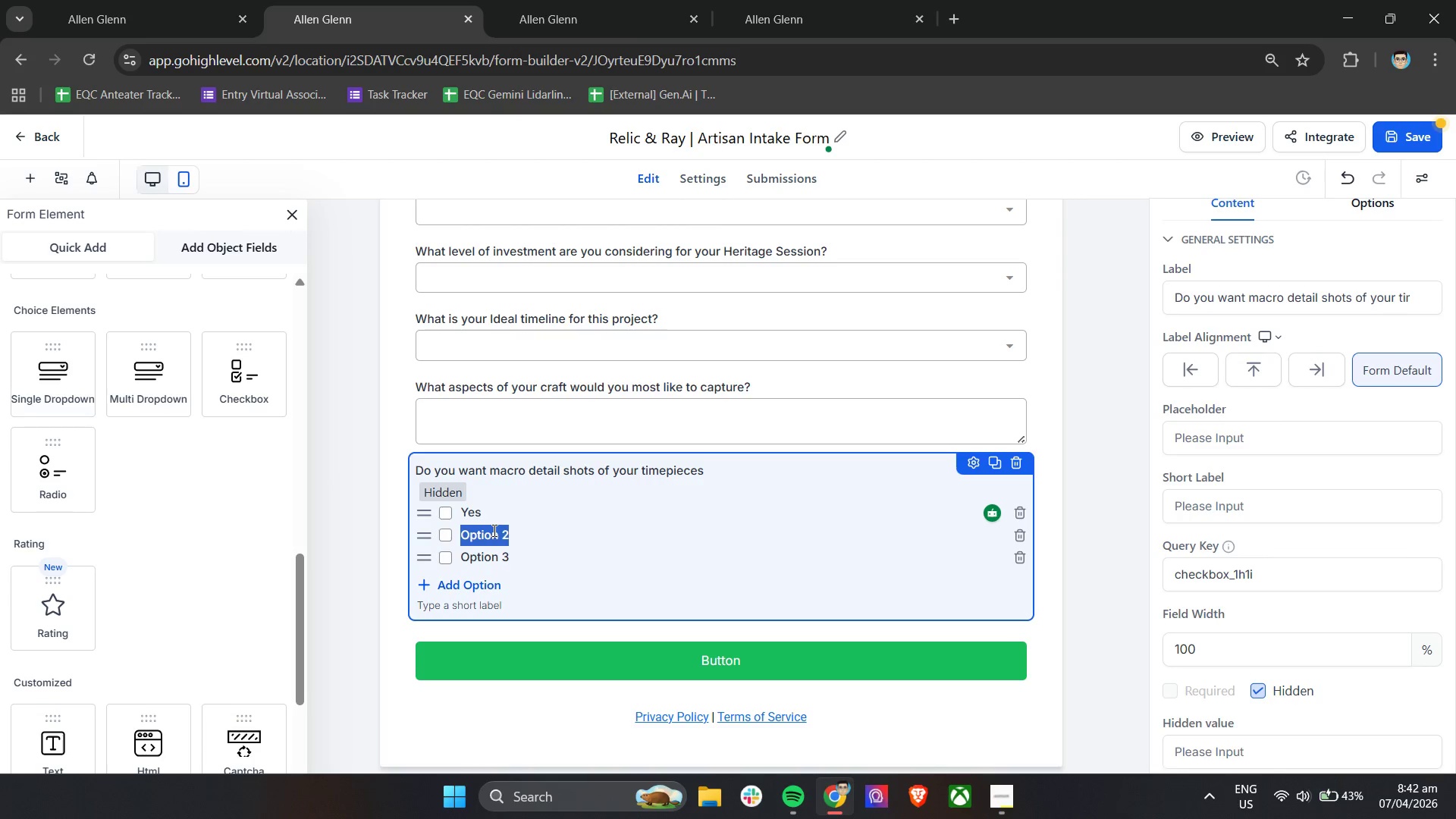 
type(No)
 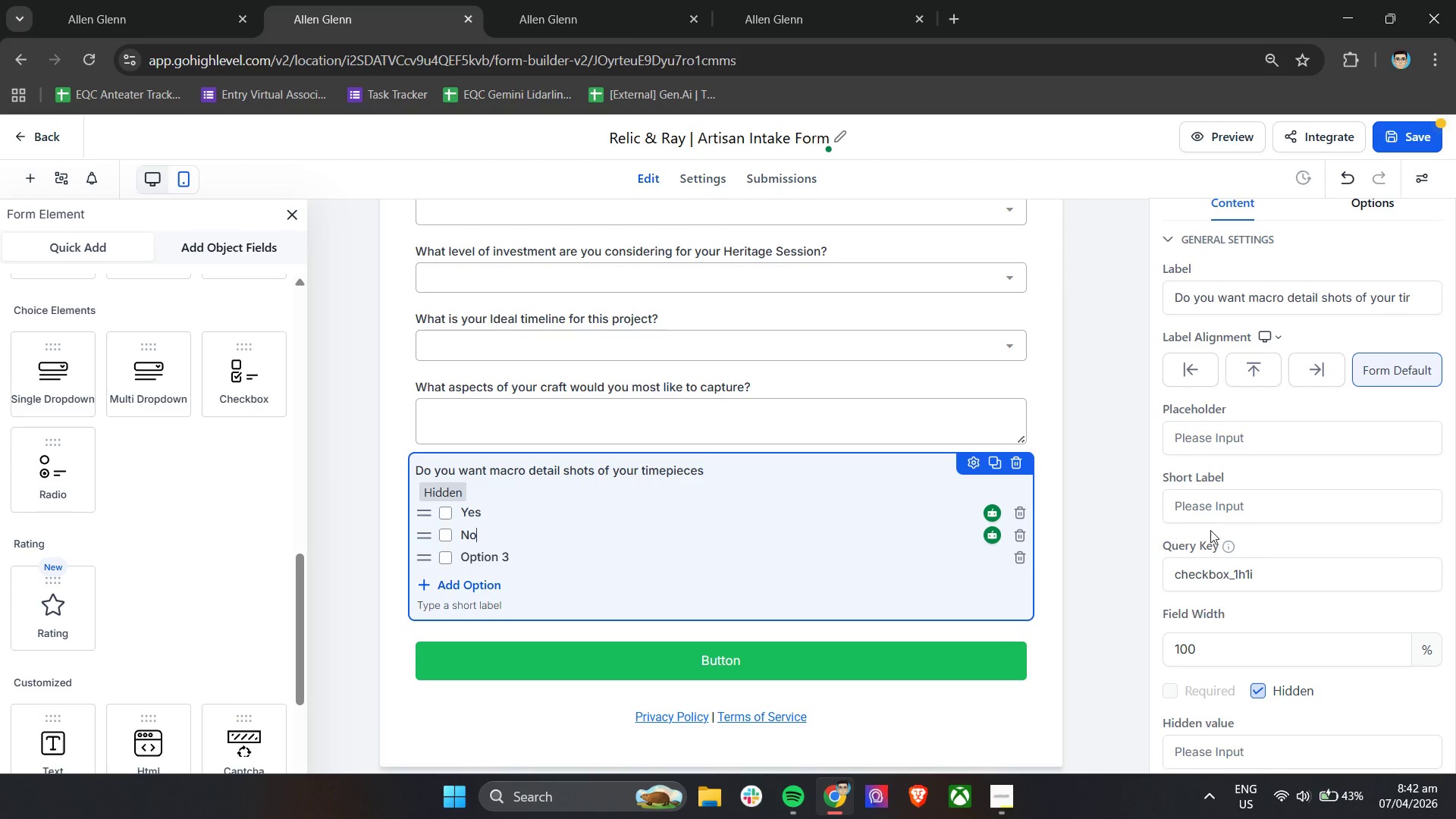 
mouse_move([1190, 547])
 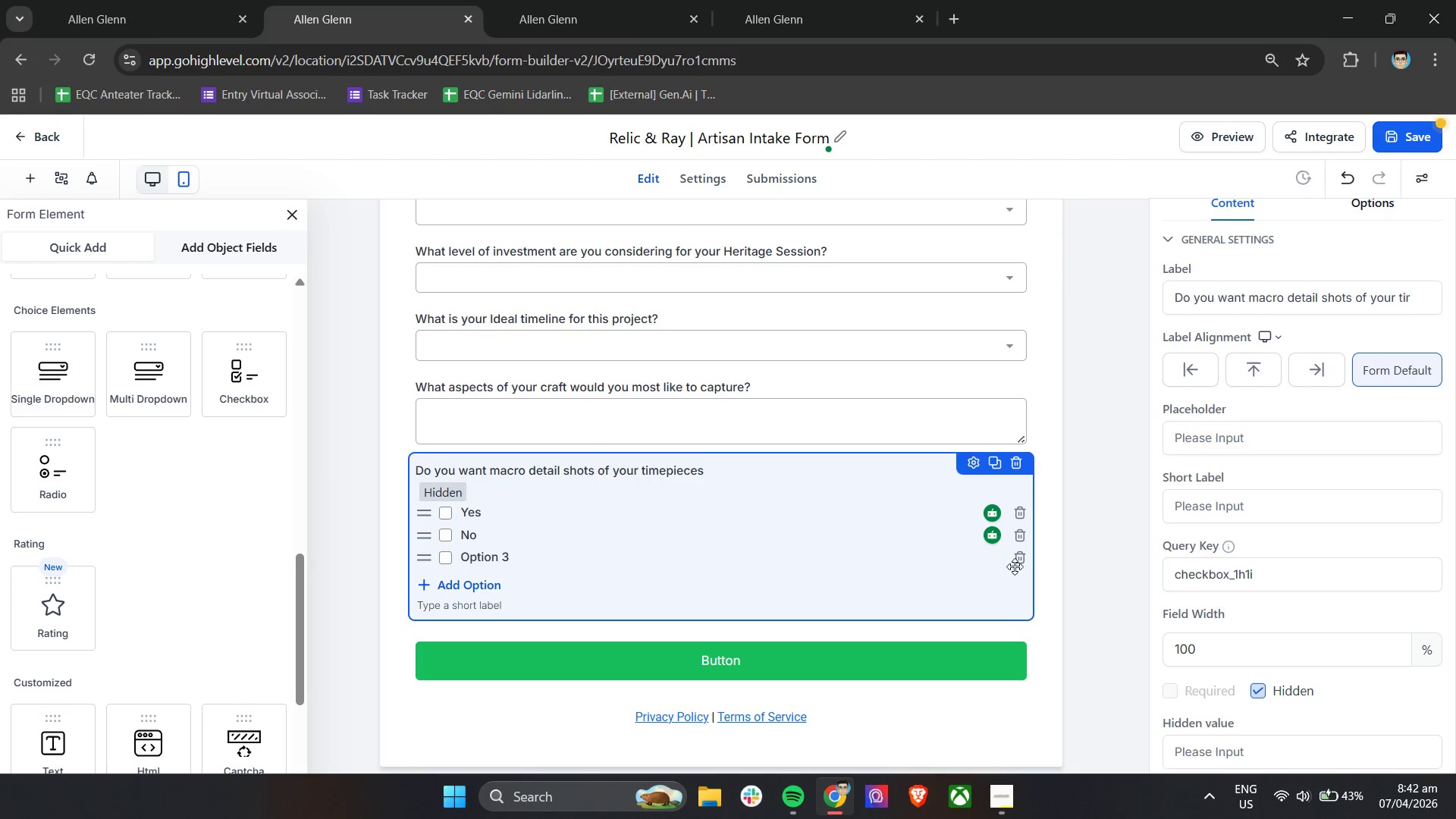 
left_click([1016, 559])
 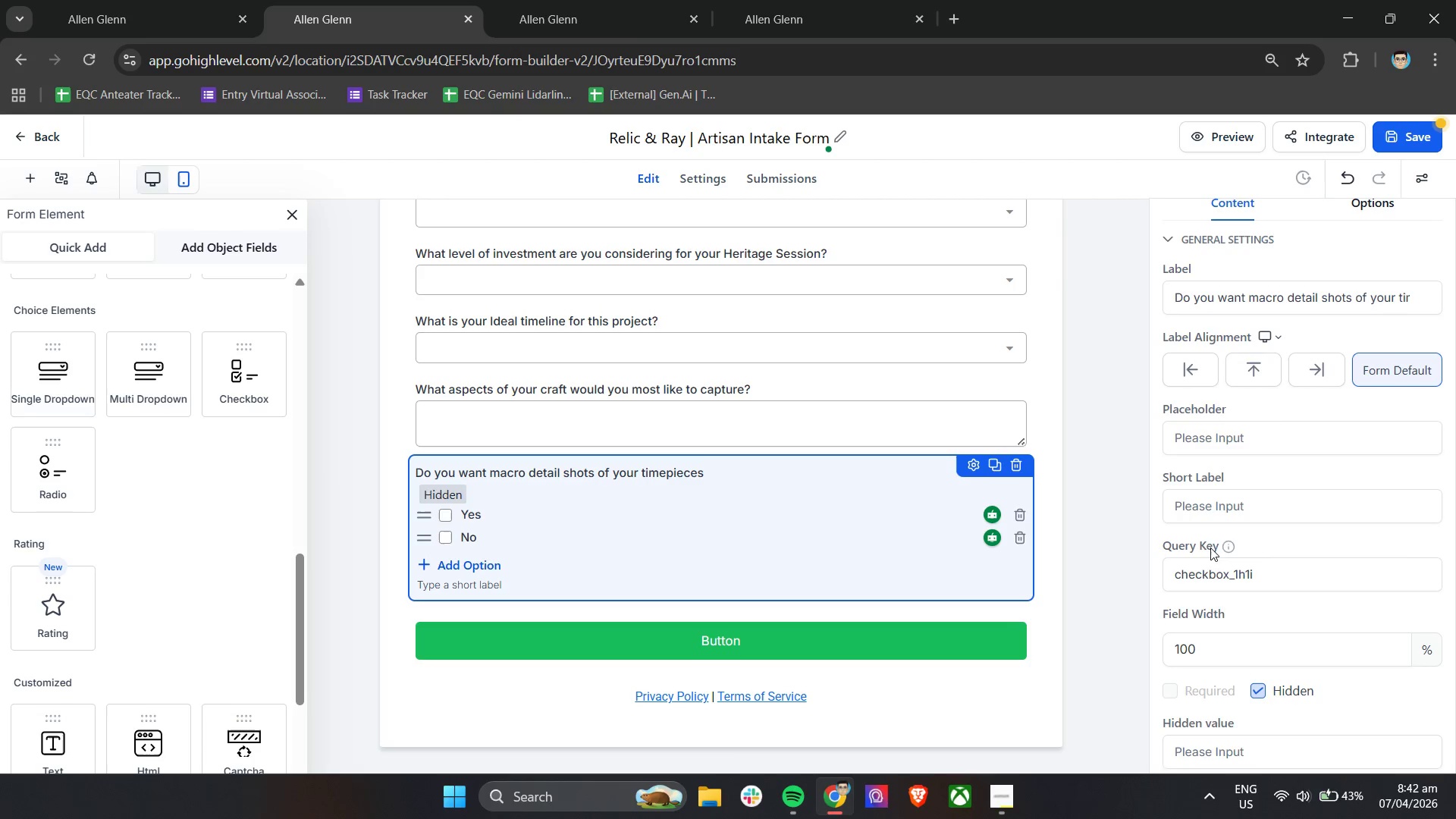 
mouse_move([1260, 551])
 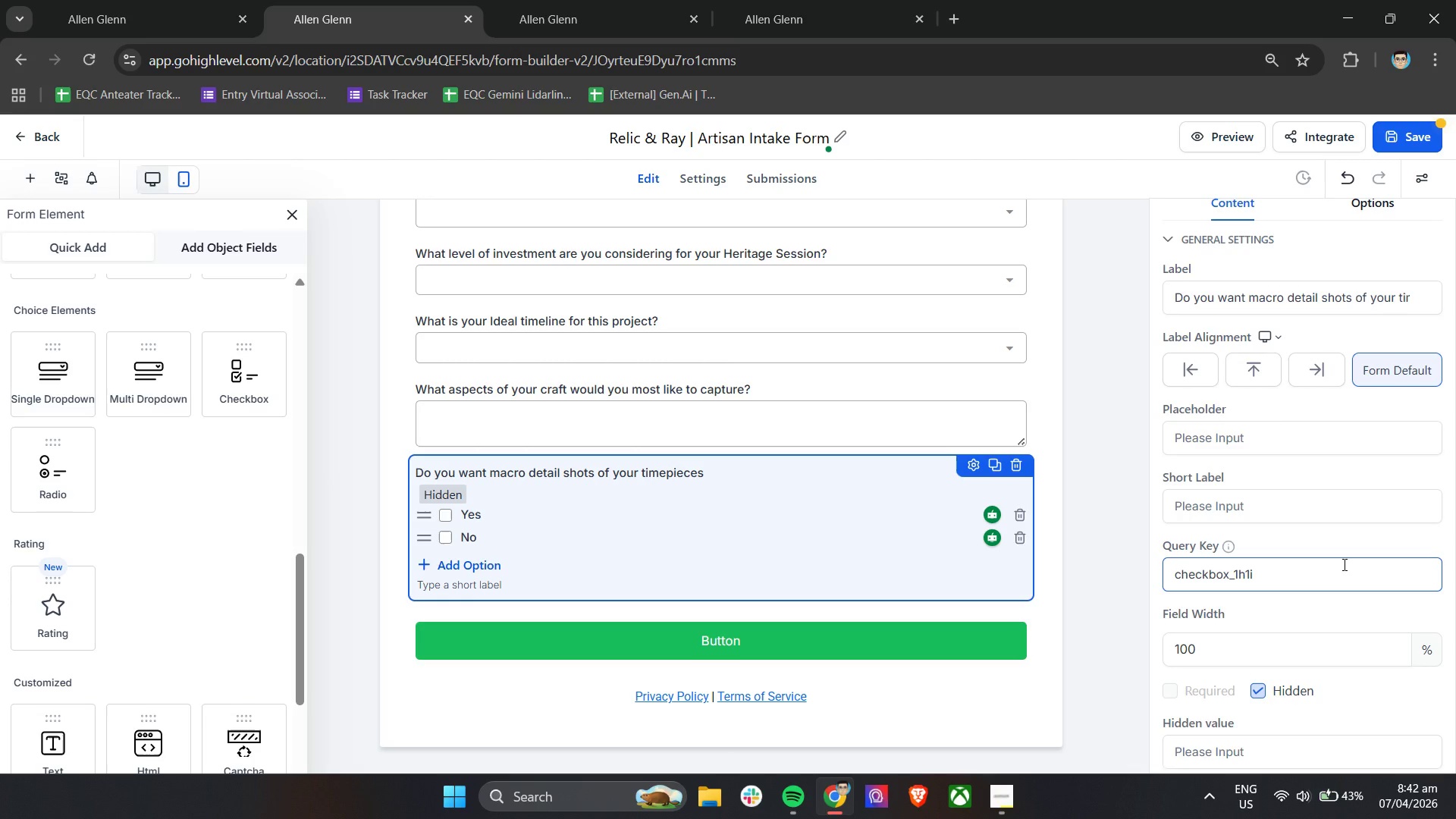 
left_click_drag(start_coordinate=[1343, 564], to_coordinate=[1153, 567])
 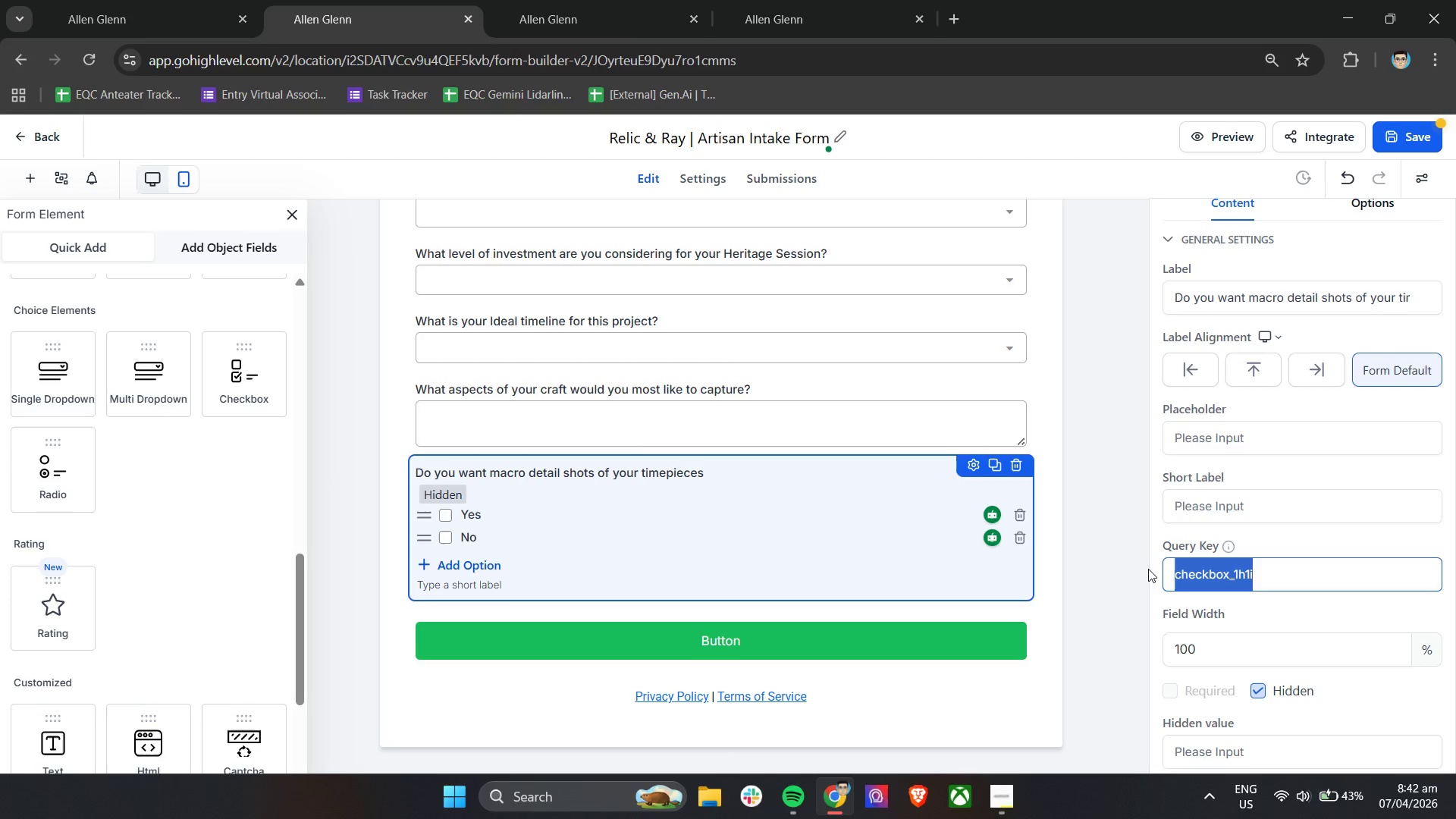 
key(Backspace)
 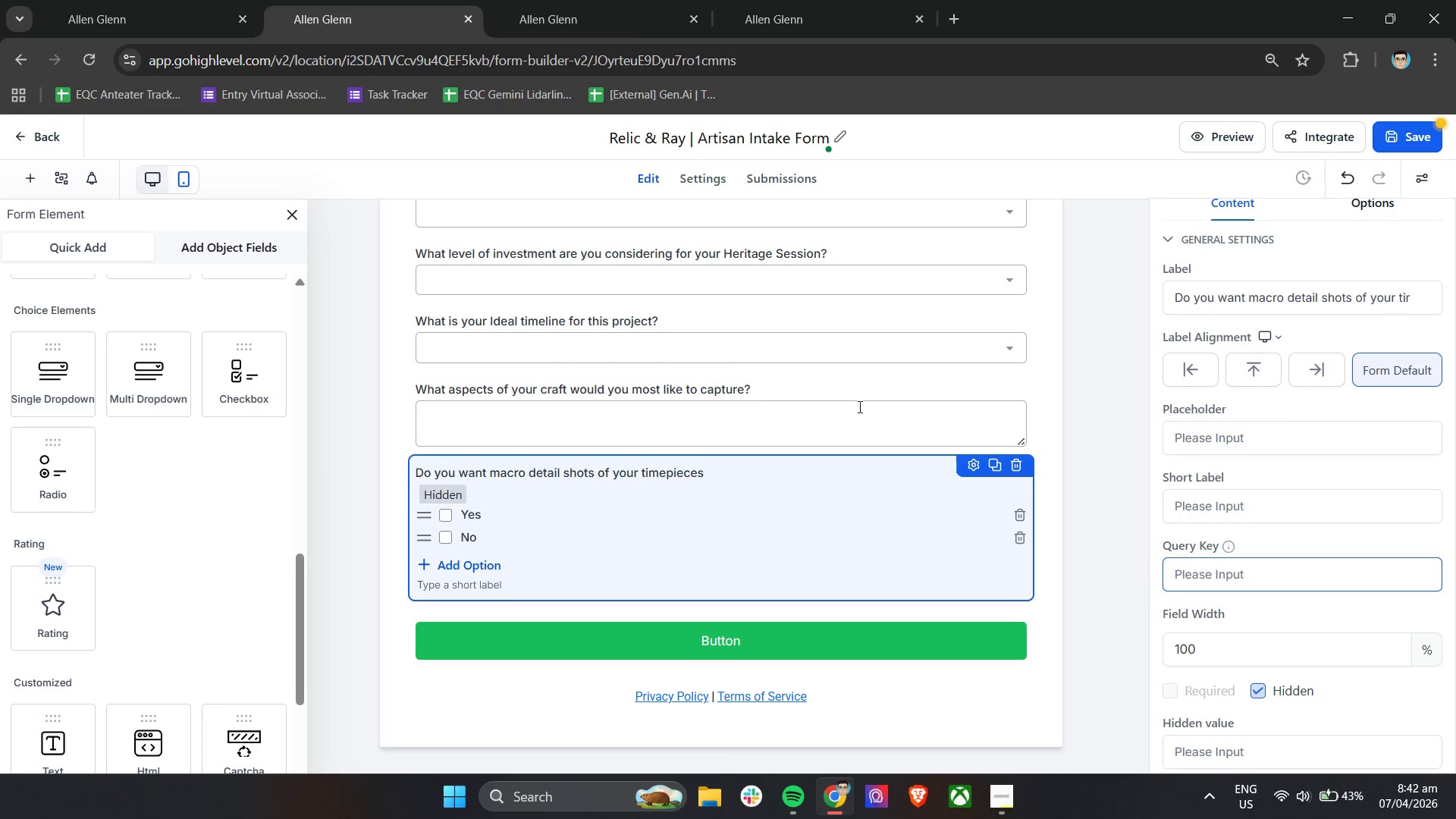 
scroll: coordinate [712, 459], scroll_direction: down, amount: 1.0
 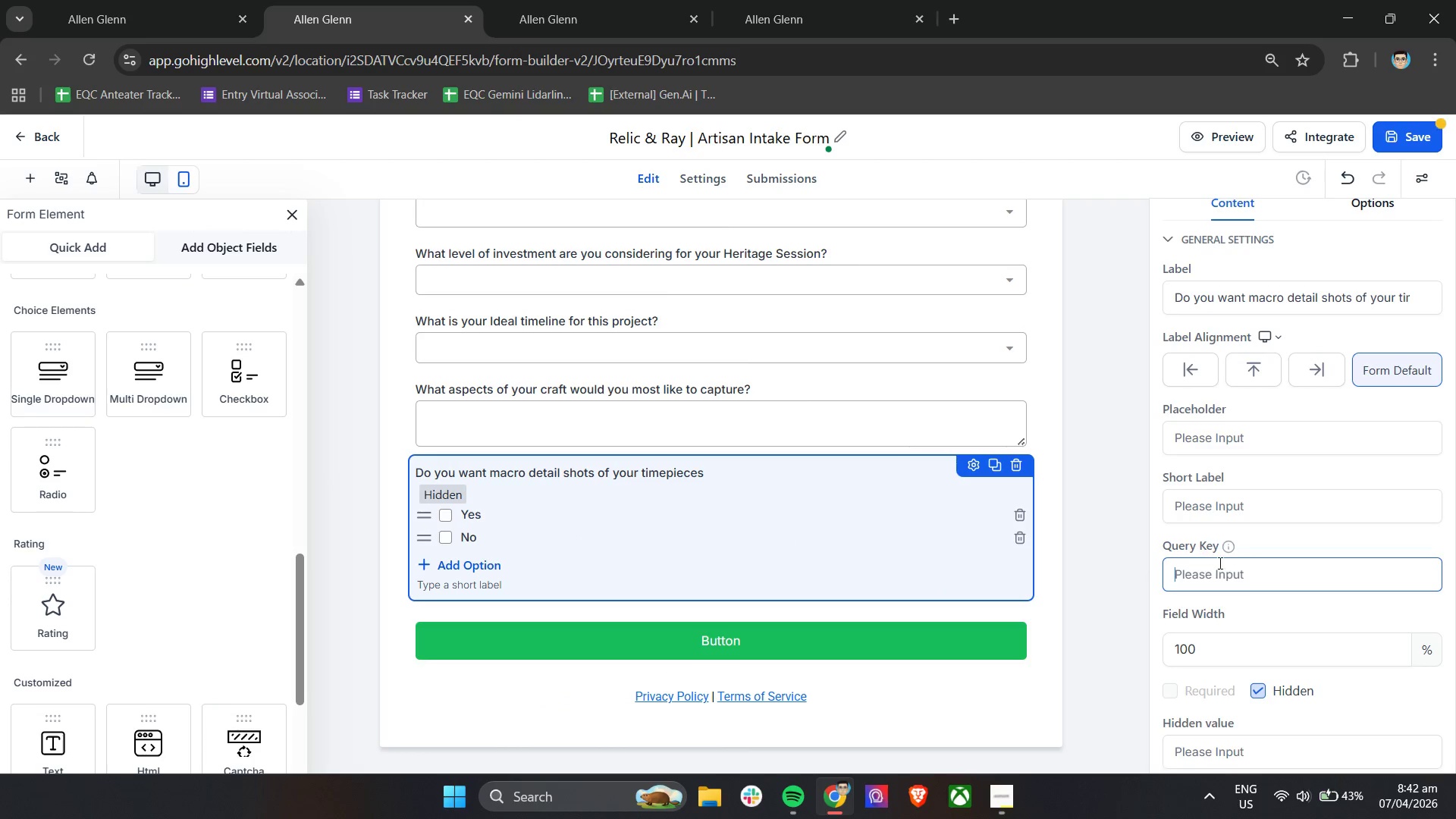 
left_click([1288, 535])
 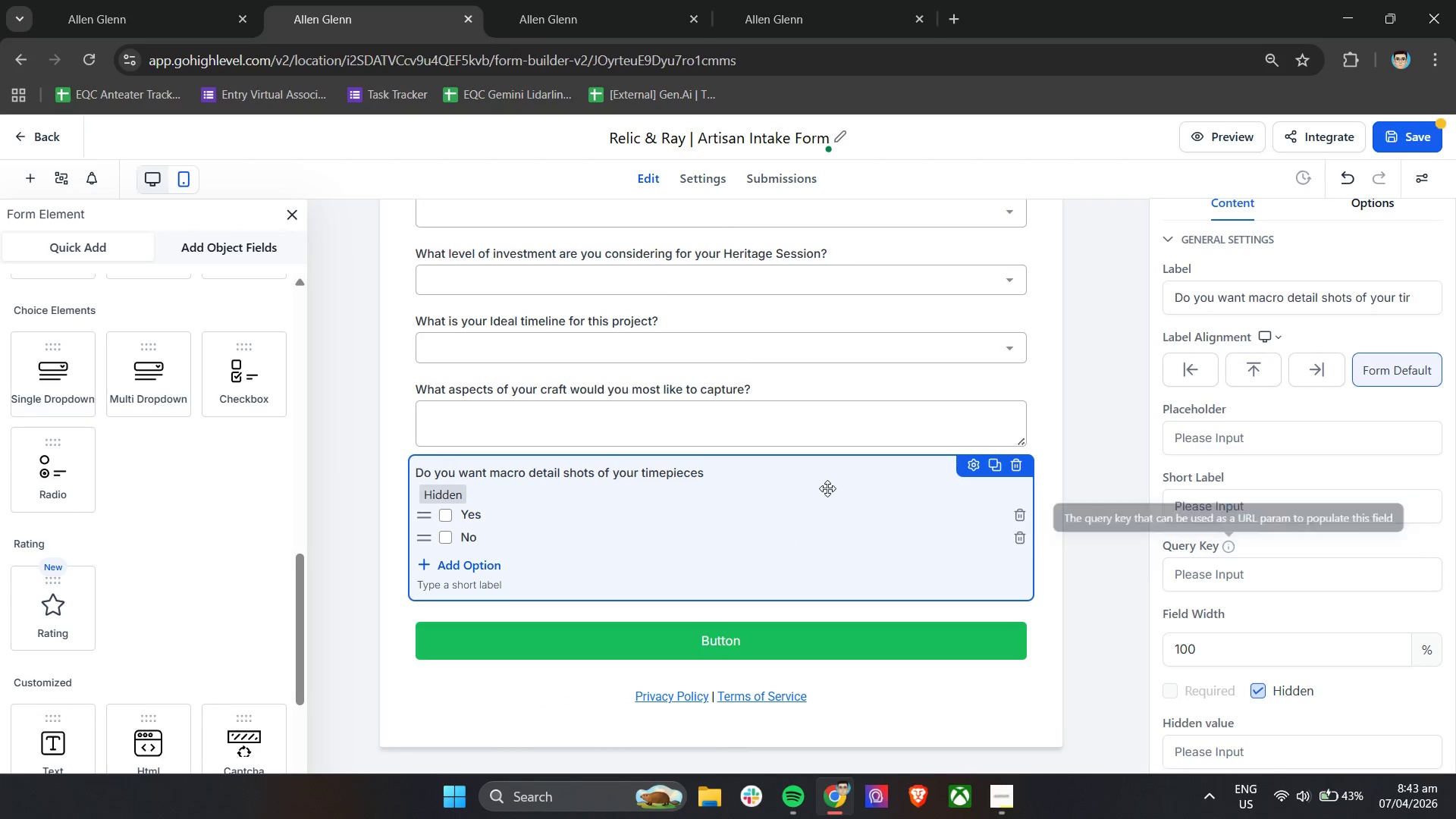 
scroll: coordinate [713, 543], scroll_direction: up, amount: 6.0
 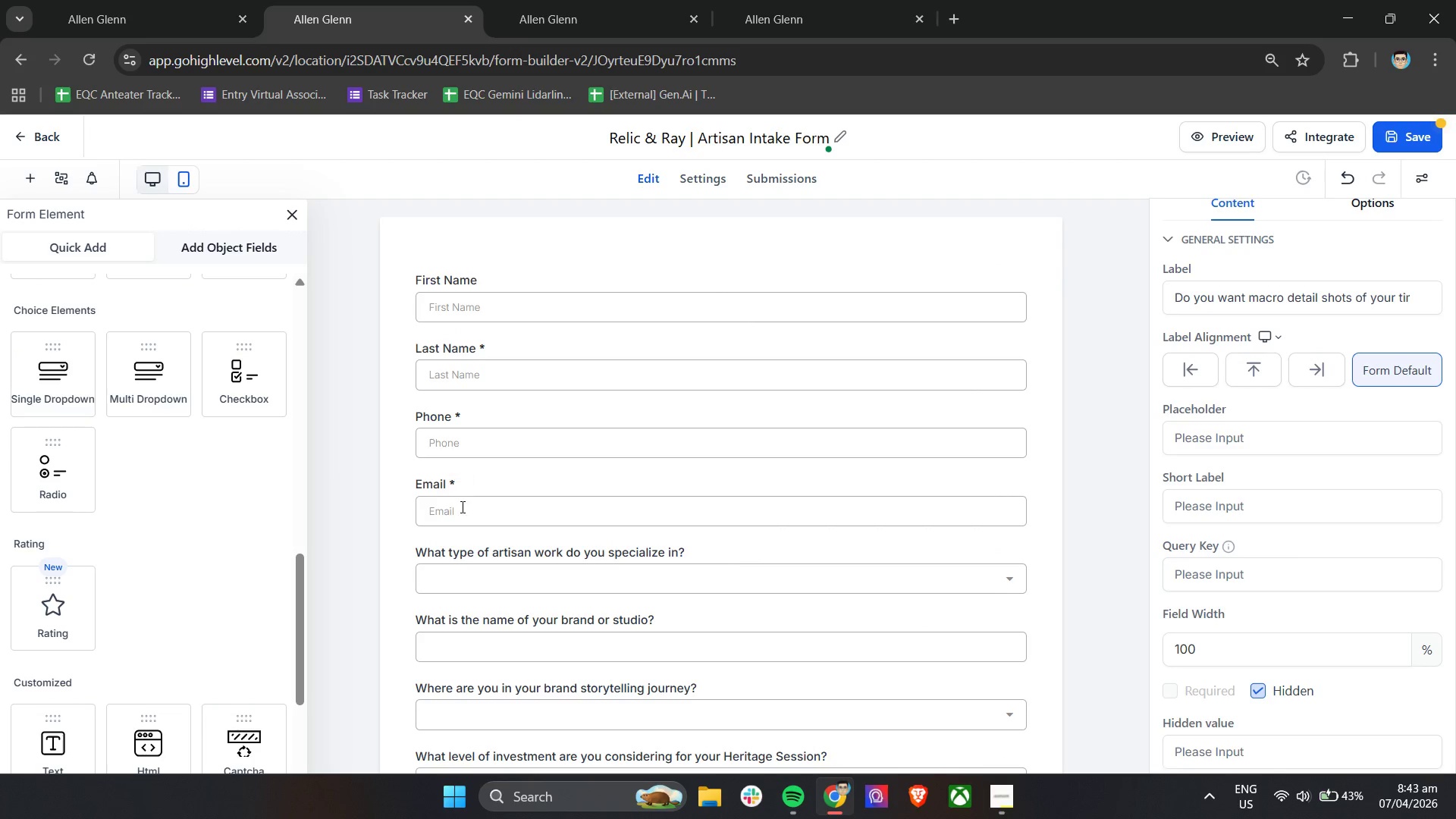 
scroll: coordinate [475, 539], scroll_direction: down, amount: 1.0
 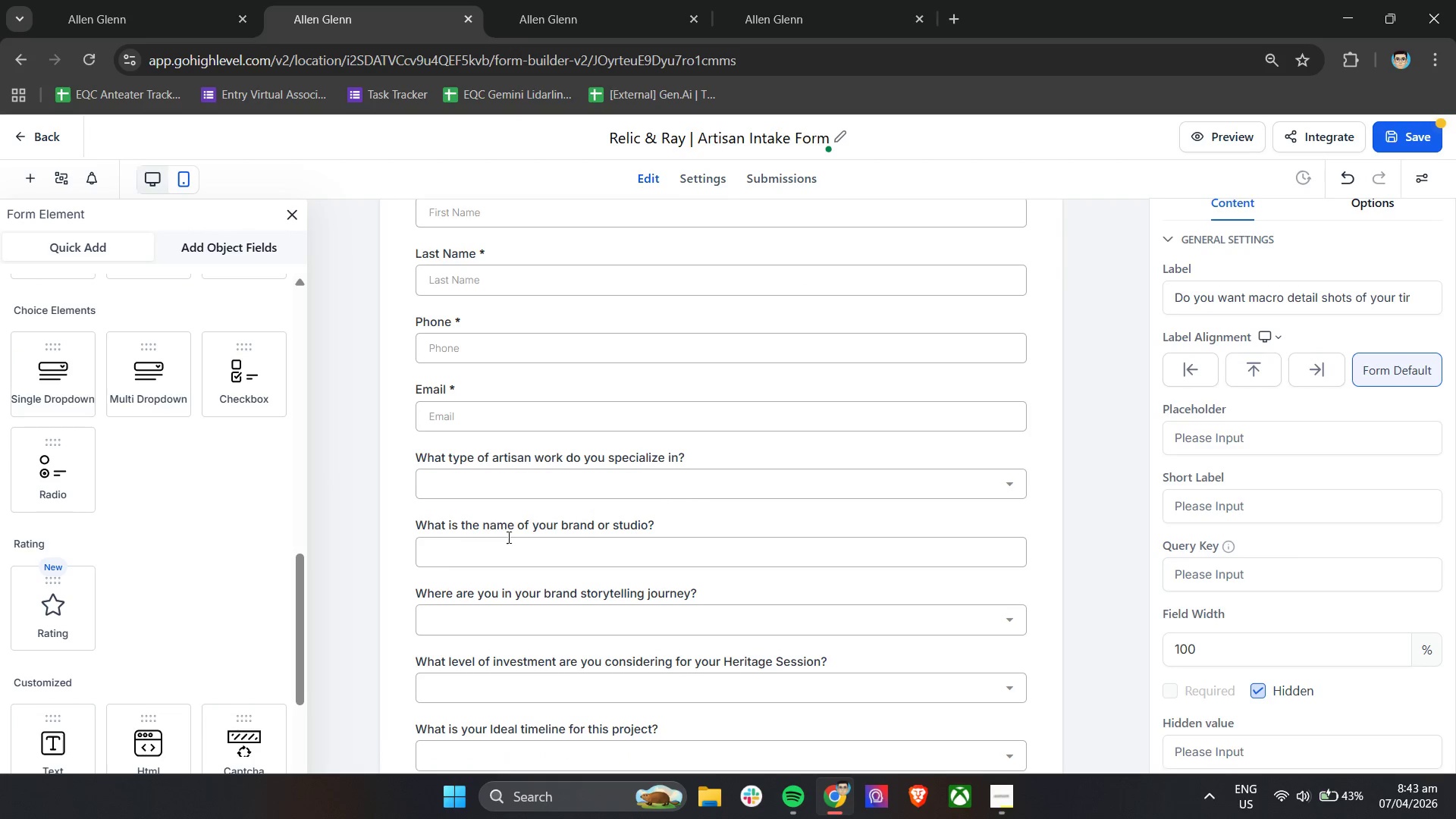 
left_click([510, 539])
 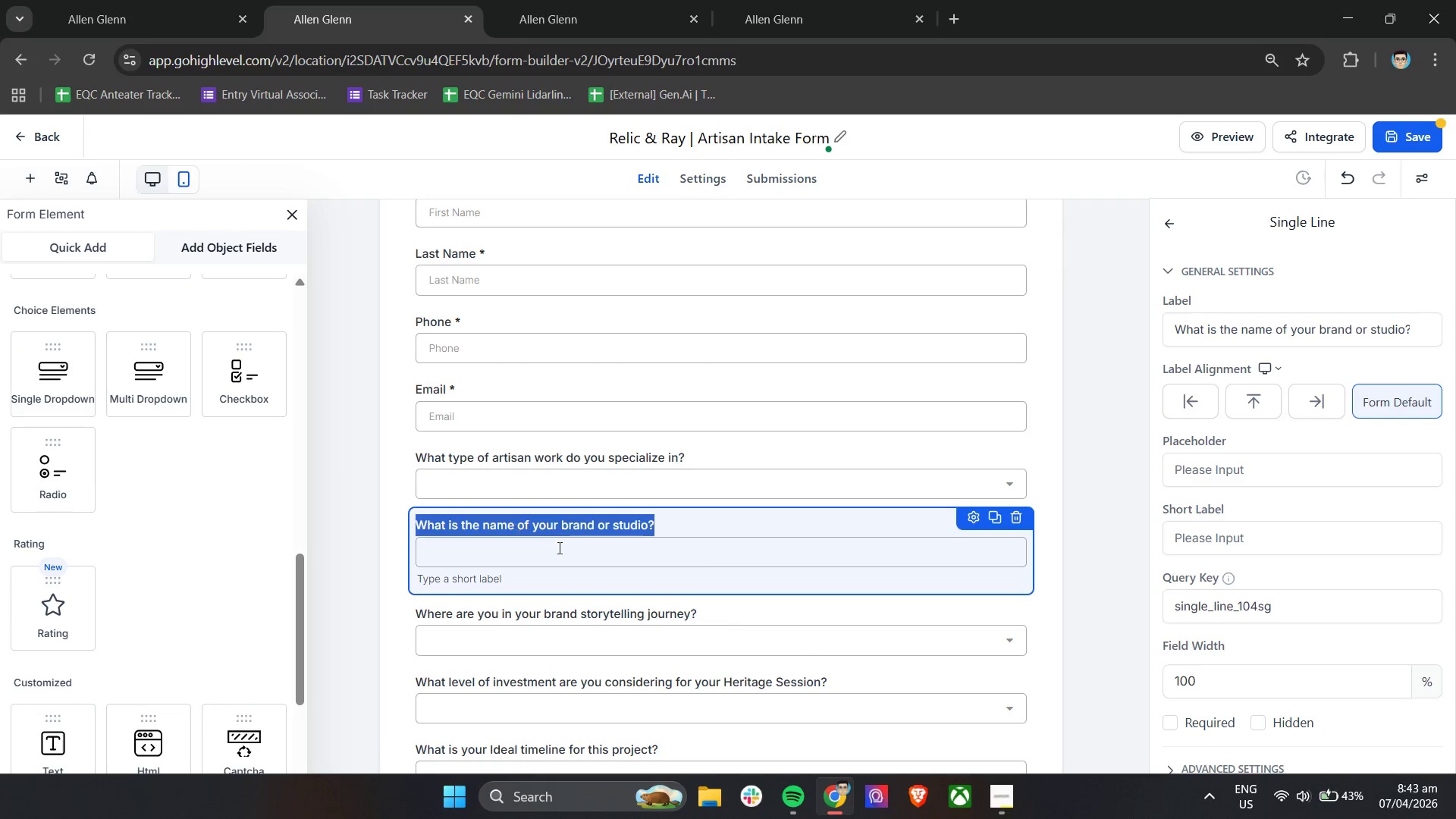 
left_click([711, 567])
 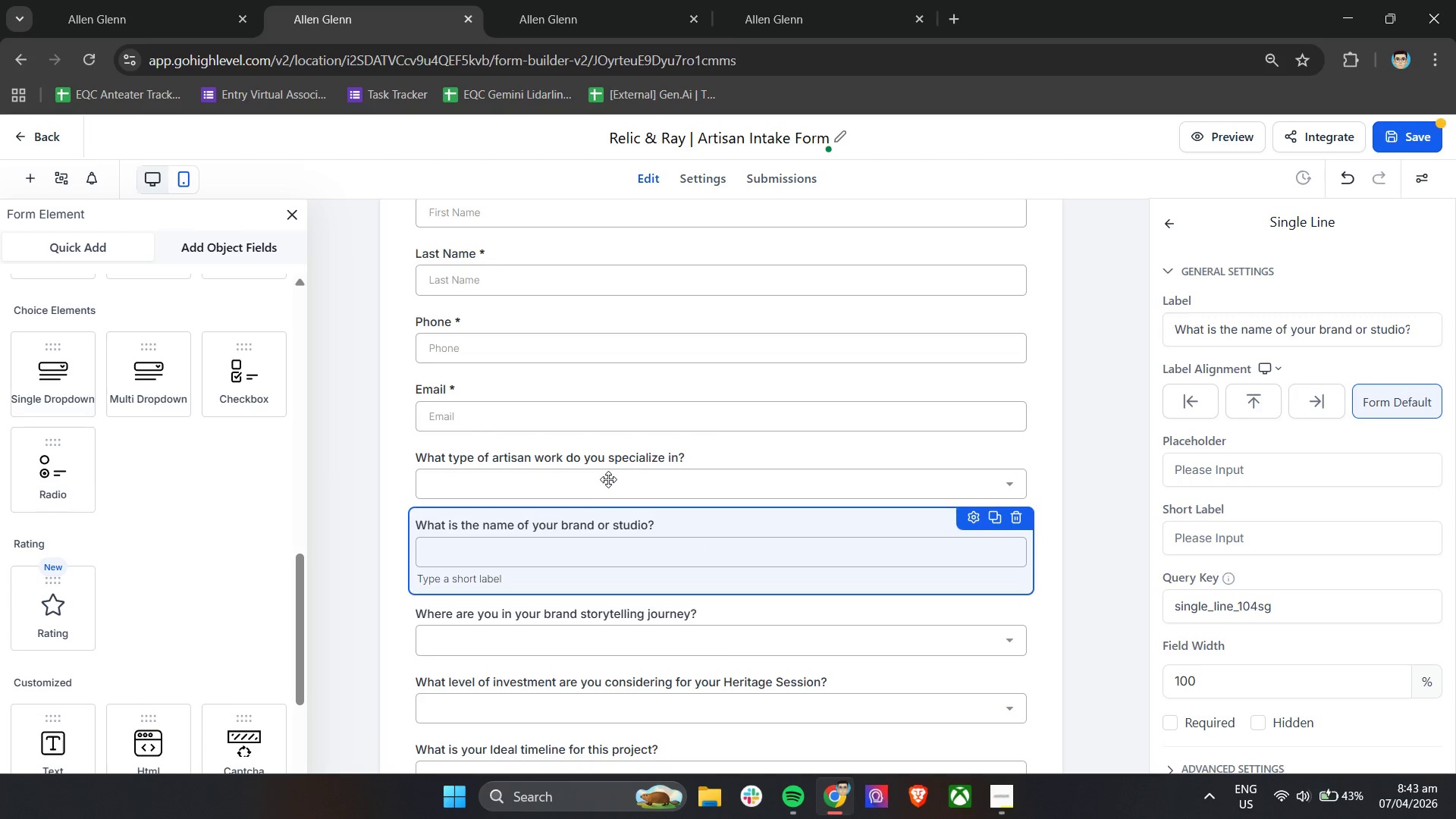 
scroll: coordinate [567, 582], scroll_direction: down, amount: 5.0
 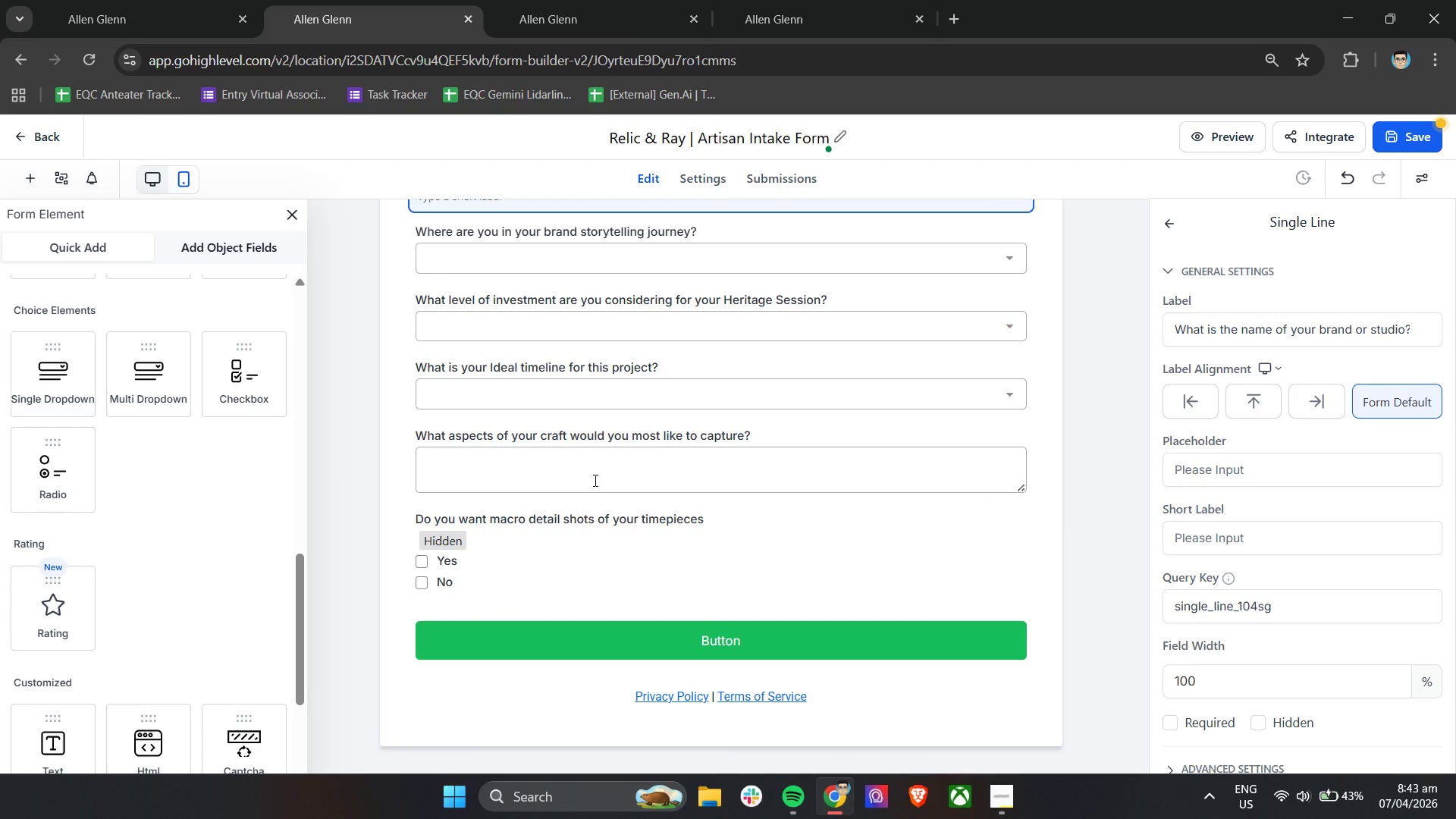 
left_click([595, 473])
 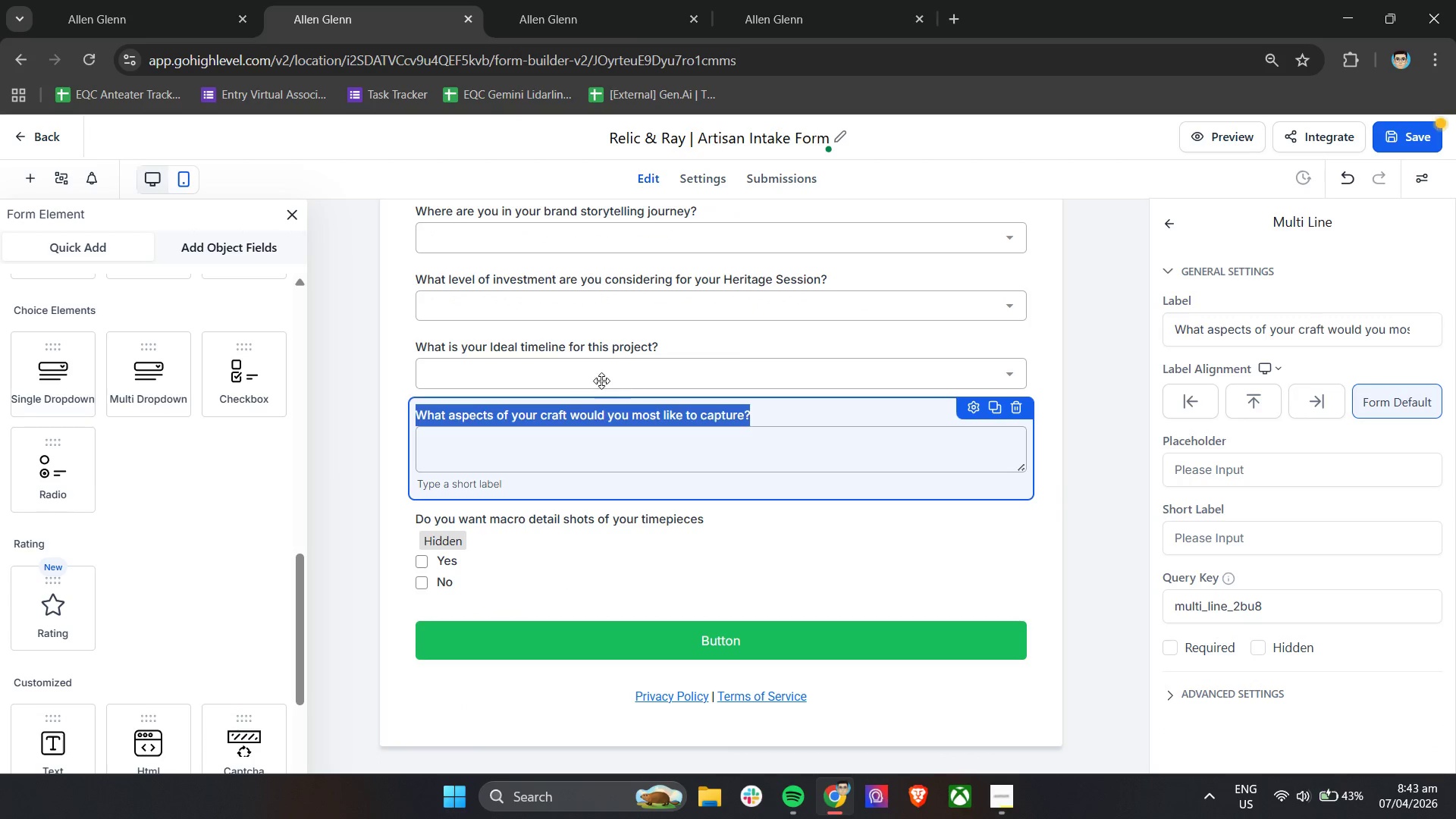 
left_click([601, 381])
 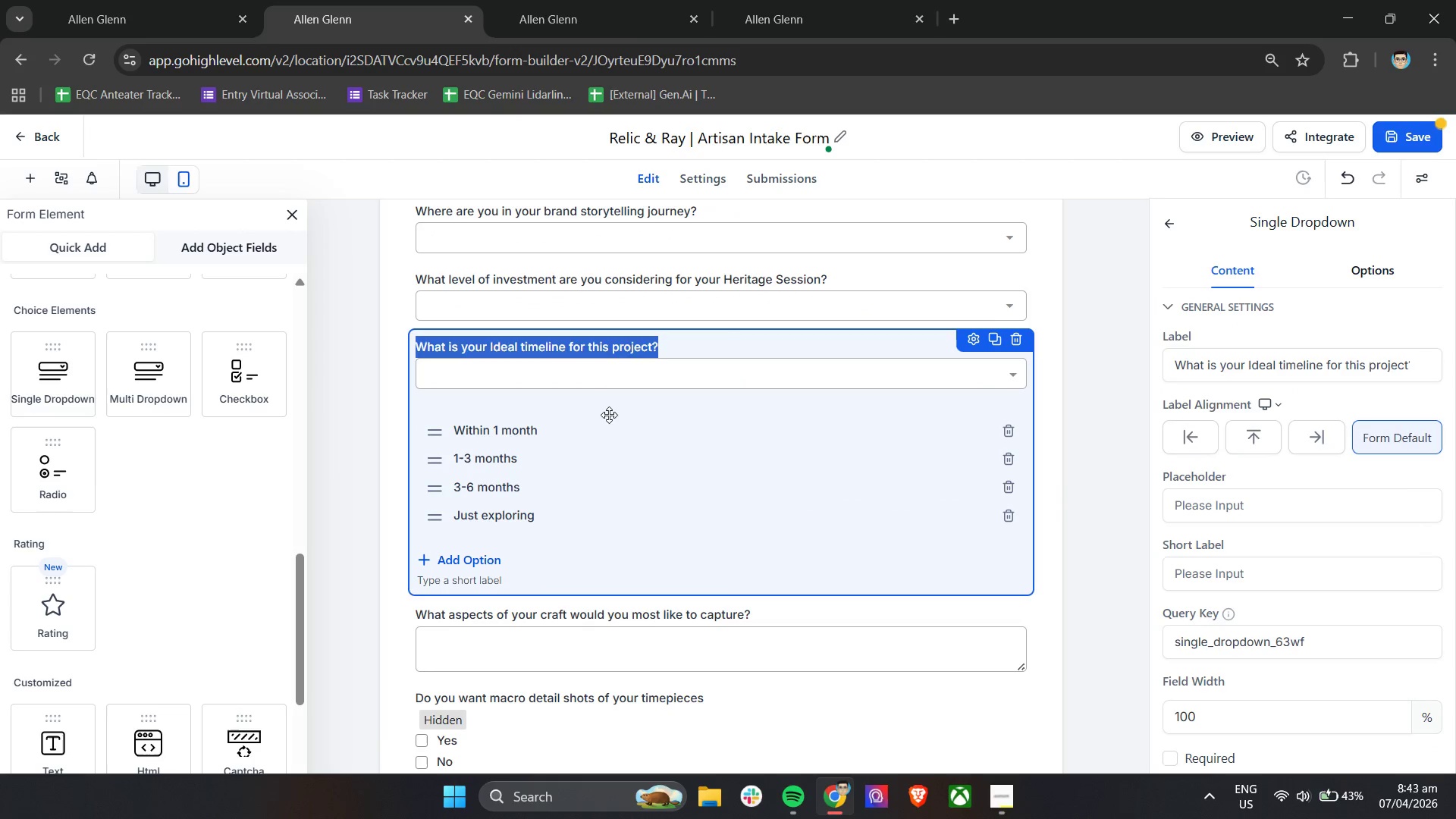 
scroll: coordinate [615, 440], scroll_direction: up, amount: 2.0
 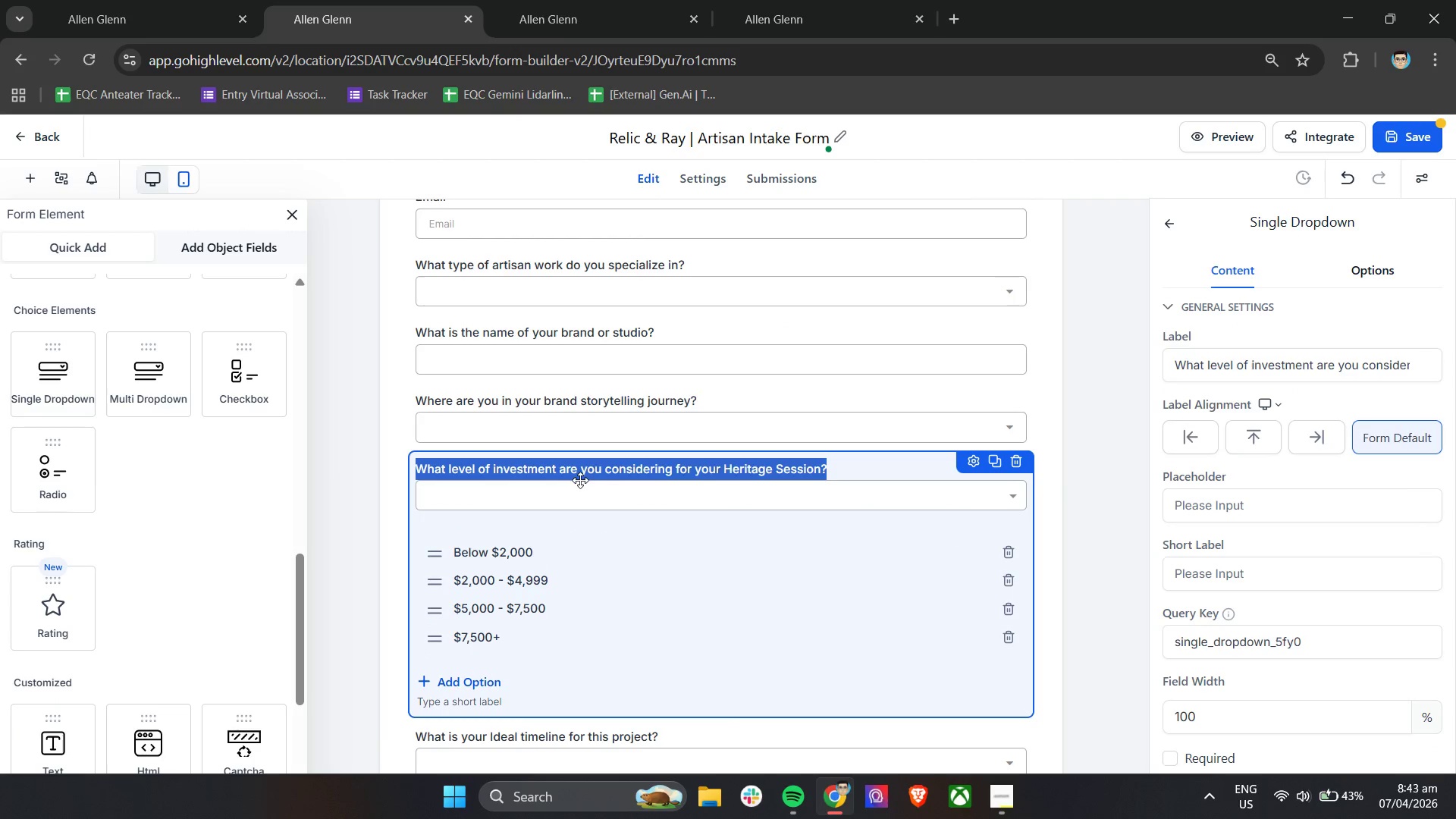 
left_click([588, 421])
 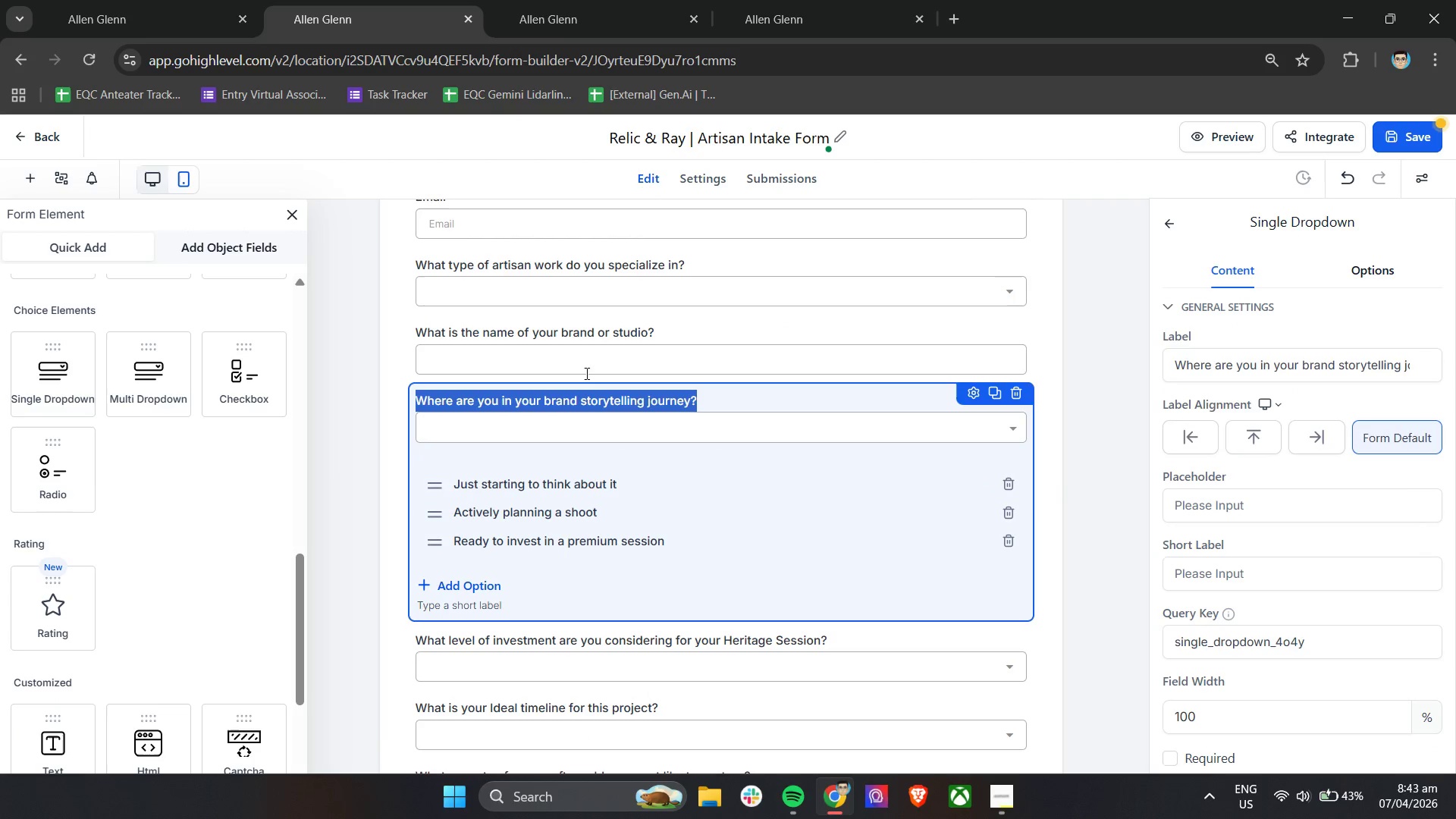 
left_click([584, 356])
 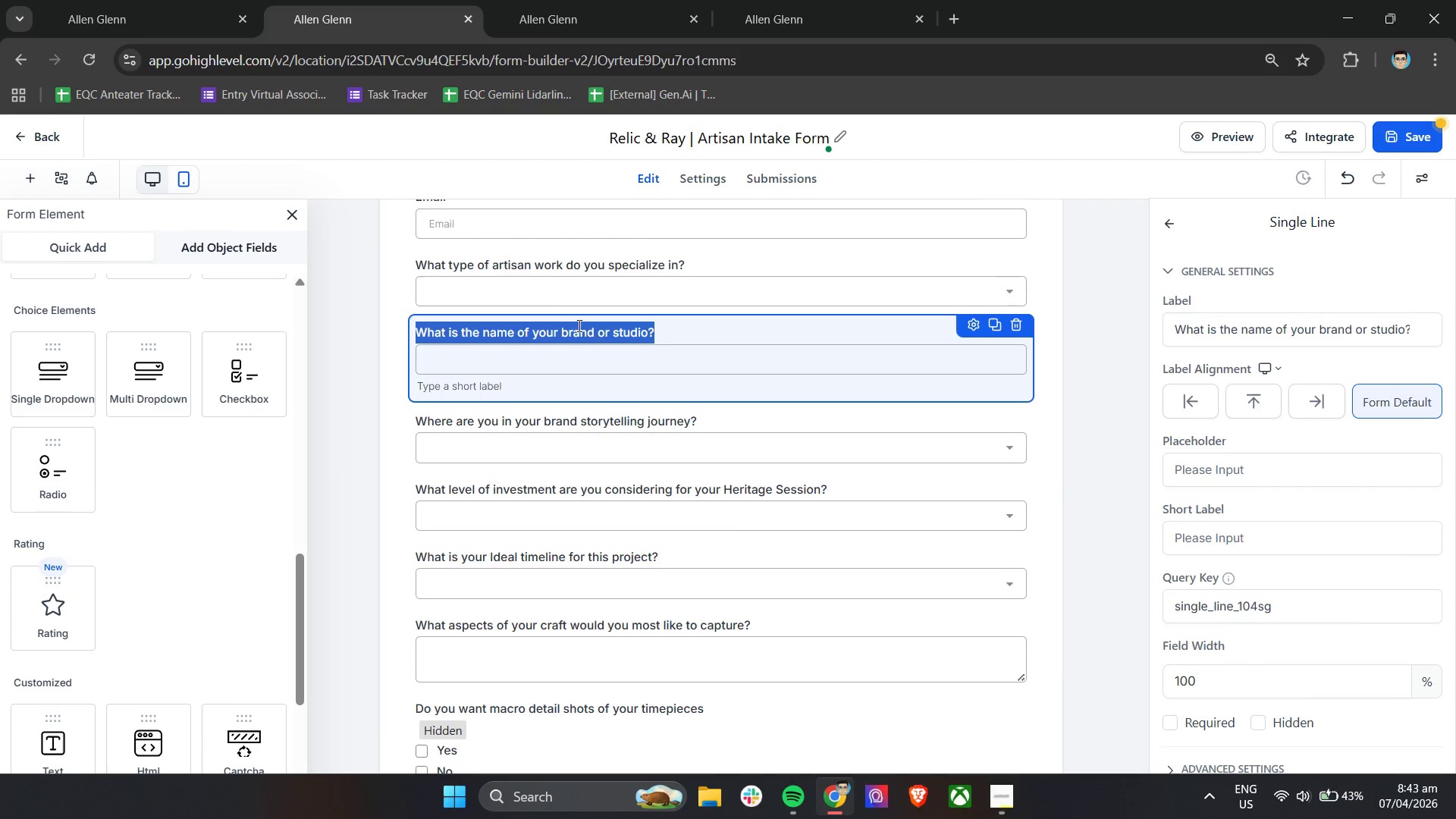 
left_click([577, 281])
 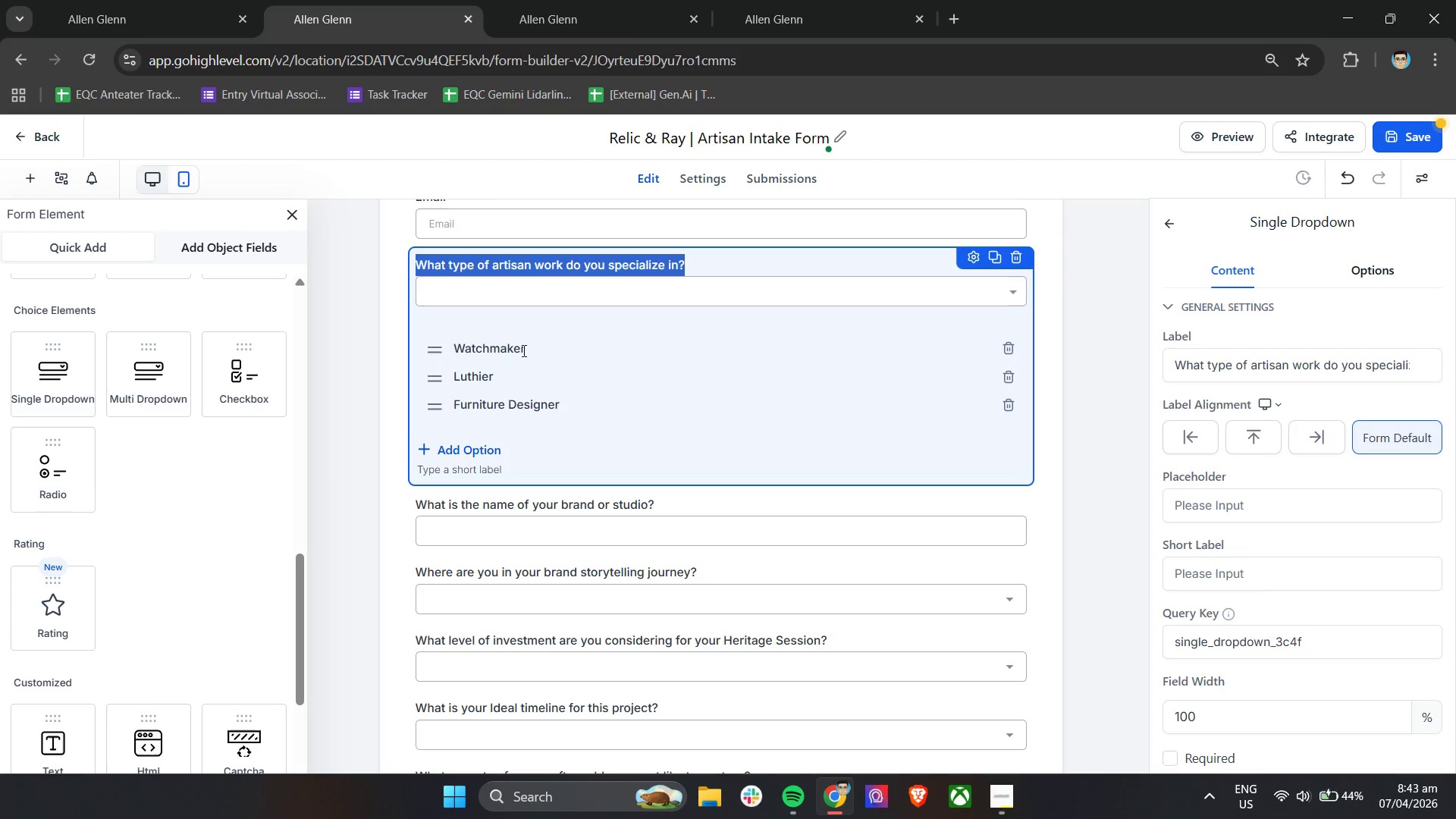 
wait(7.55)
 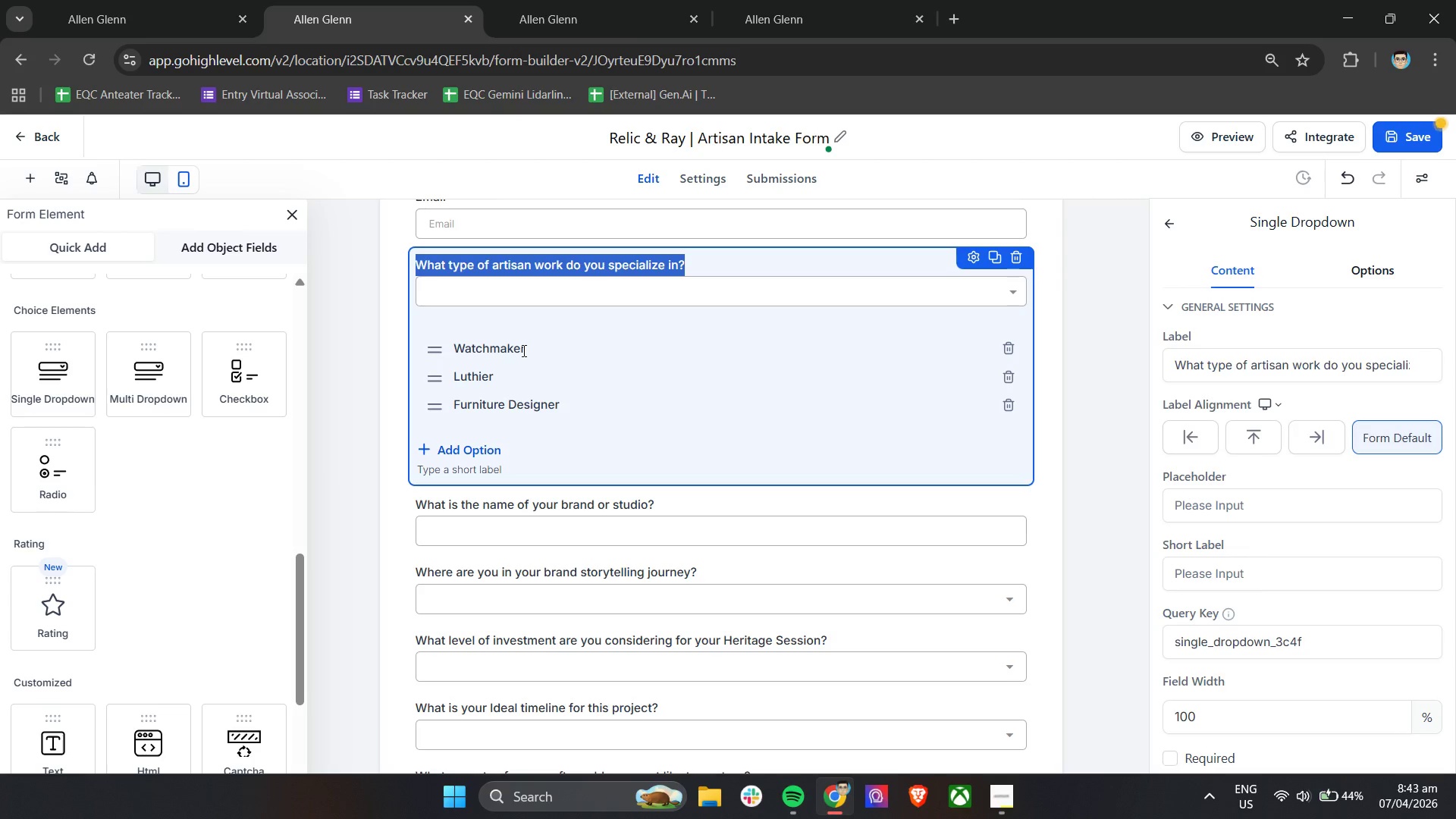 
left_click_drag(start_coordinate=[530, 350], to_coordinate=[513, 350])
 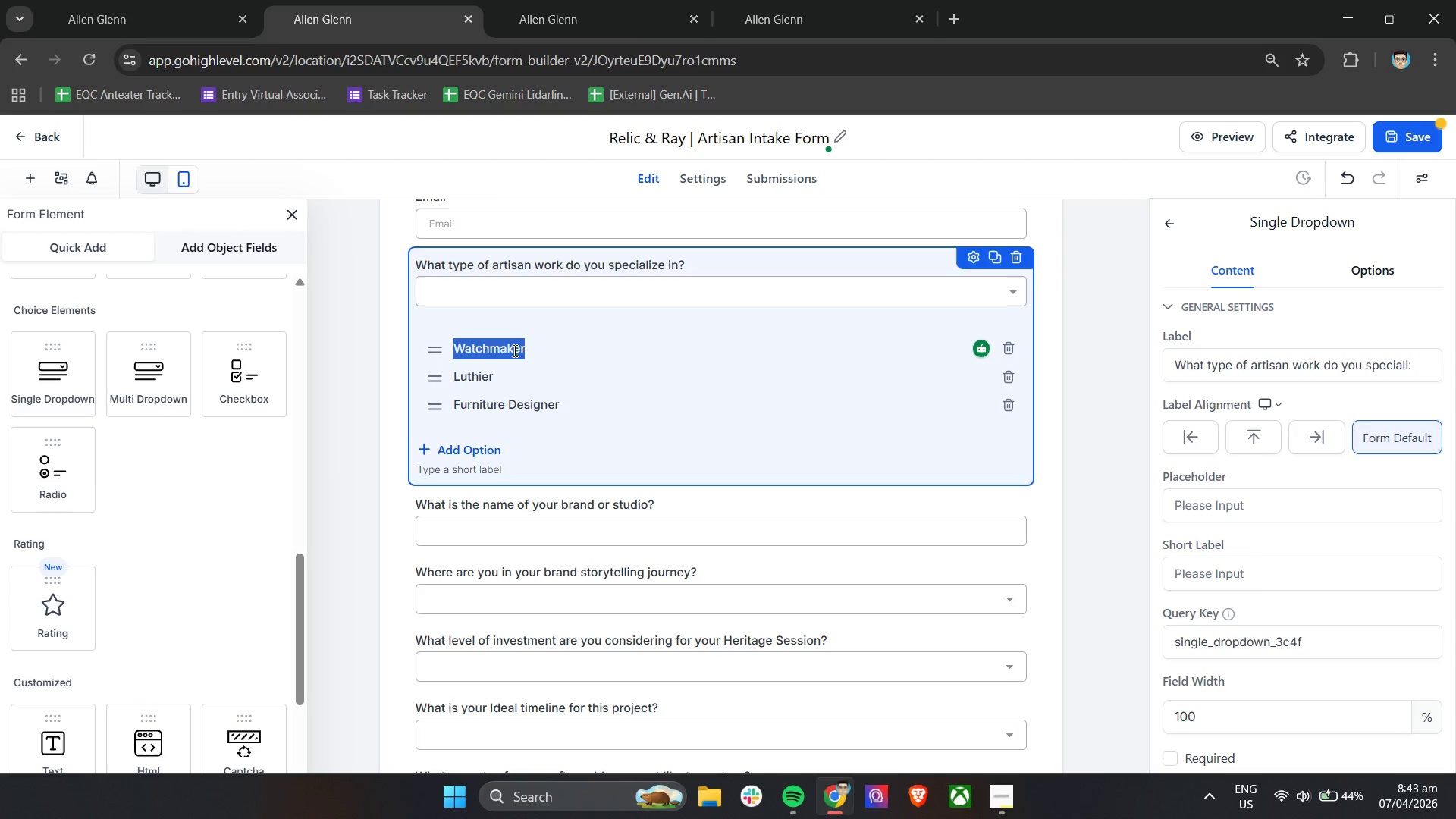 
key(Control+C)
 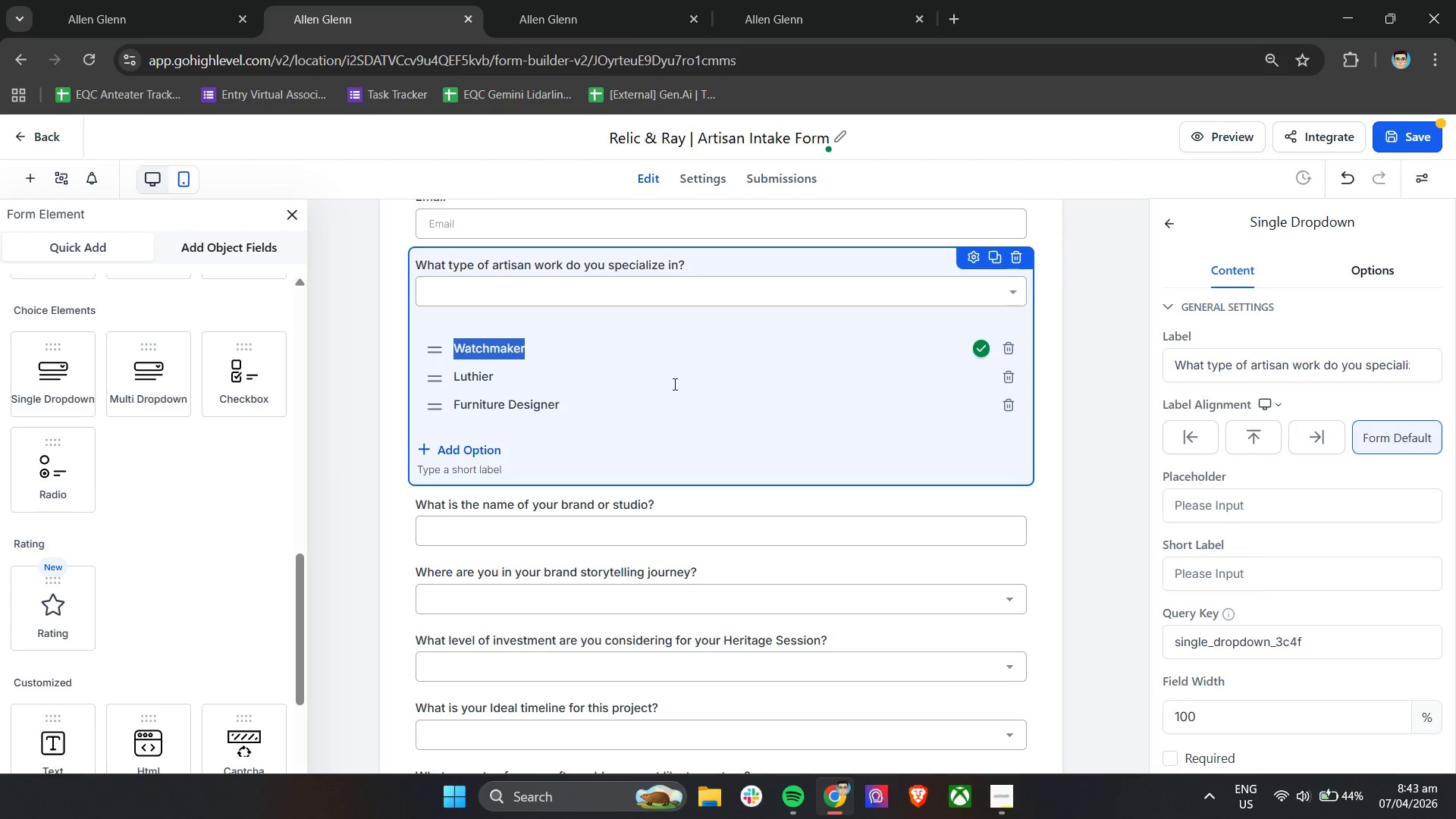 
key(Control+C)
 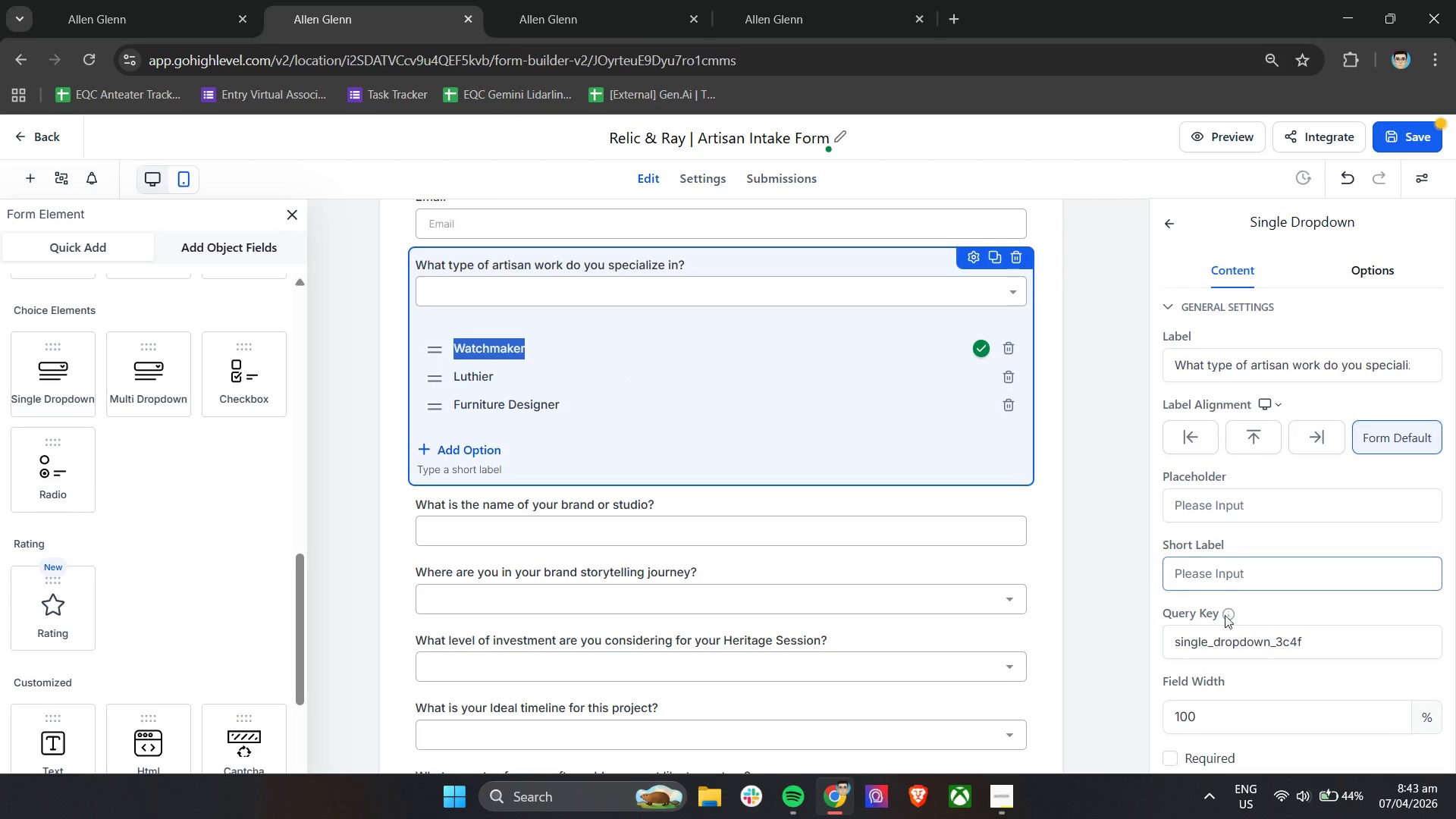 
left_click([1303, 648])
 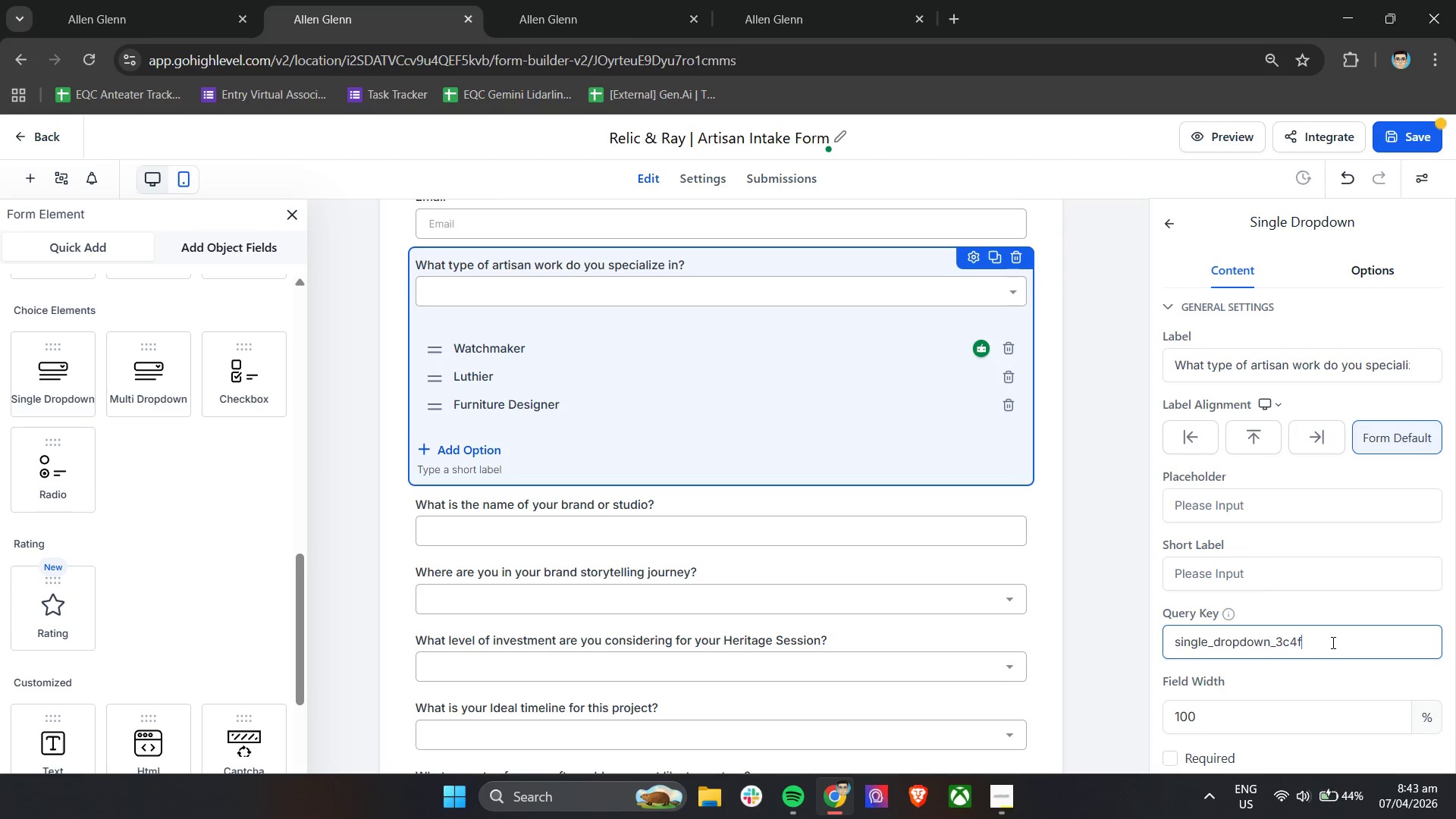 
left_click_drag(start_coordinate=[1332, 642], to_coordinate=[1162, 643])
 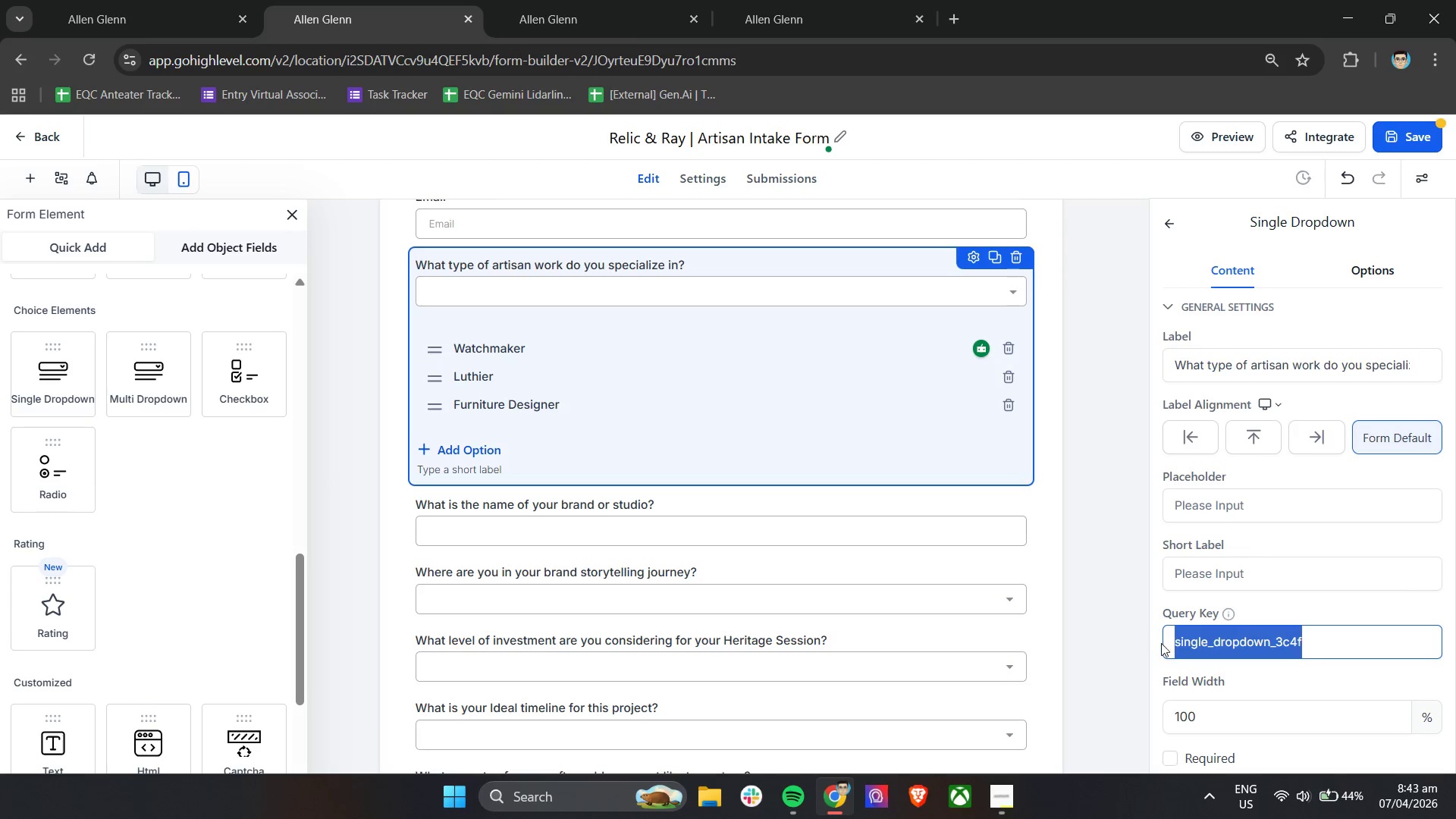 
key(Control+V)
 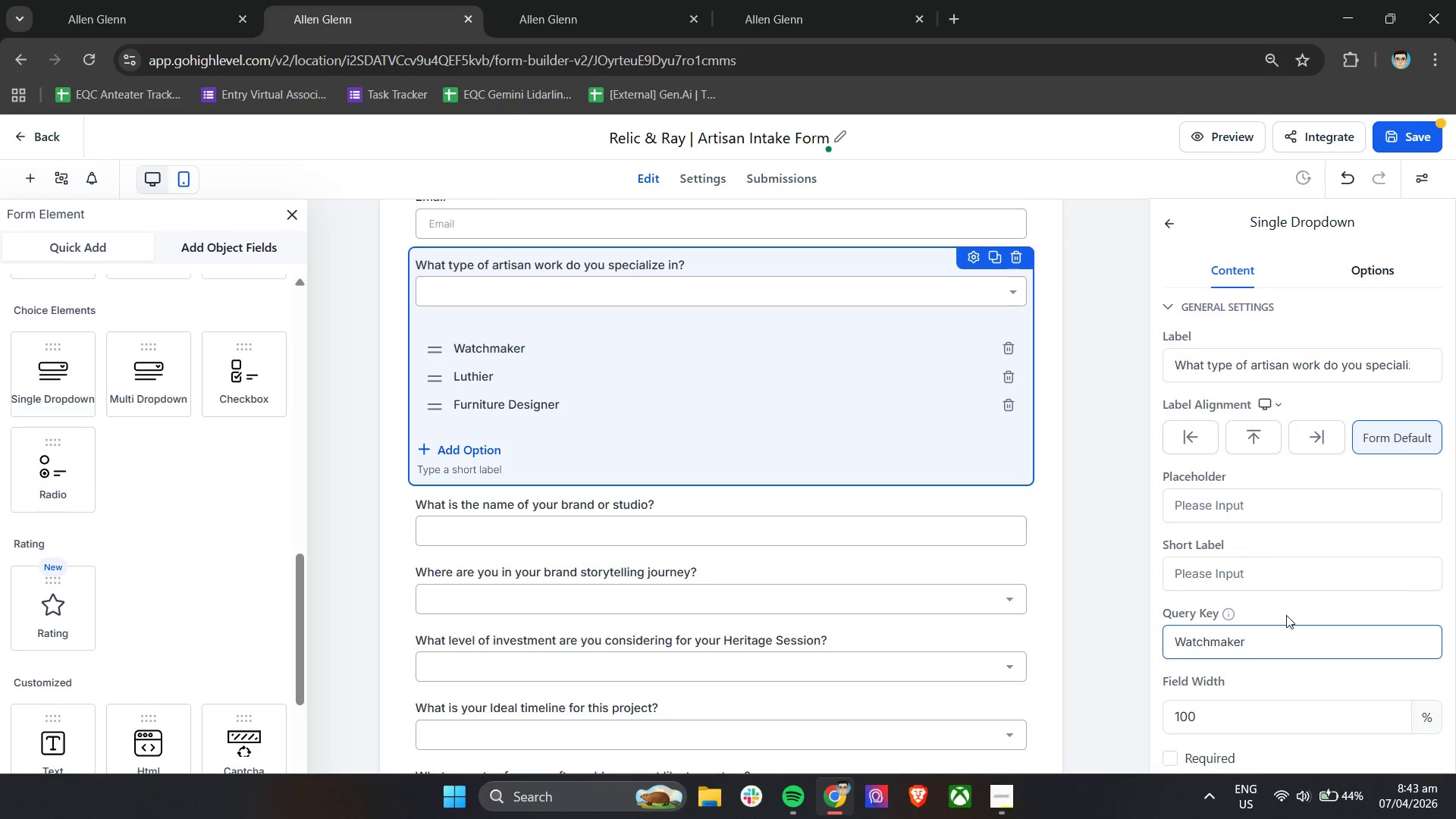 
left_click([1286, 615])
 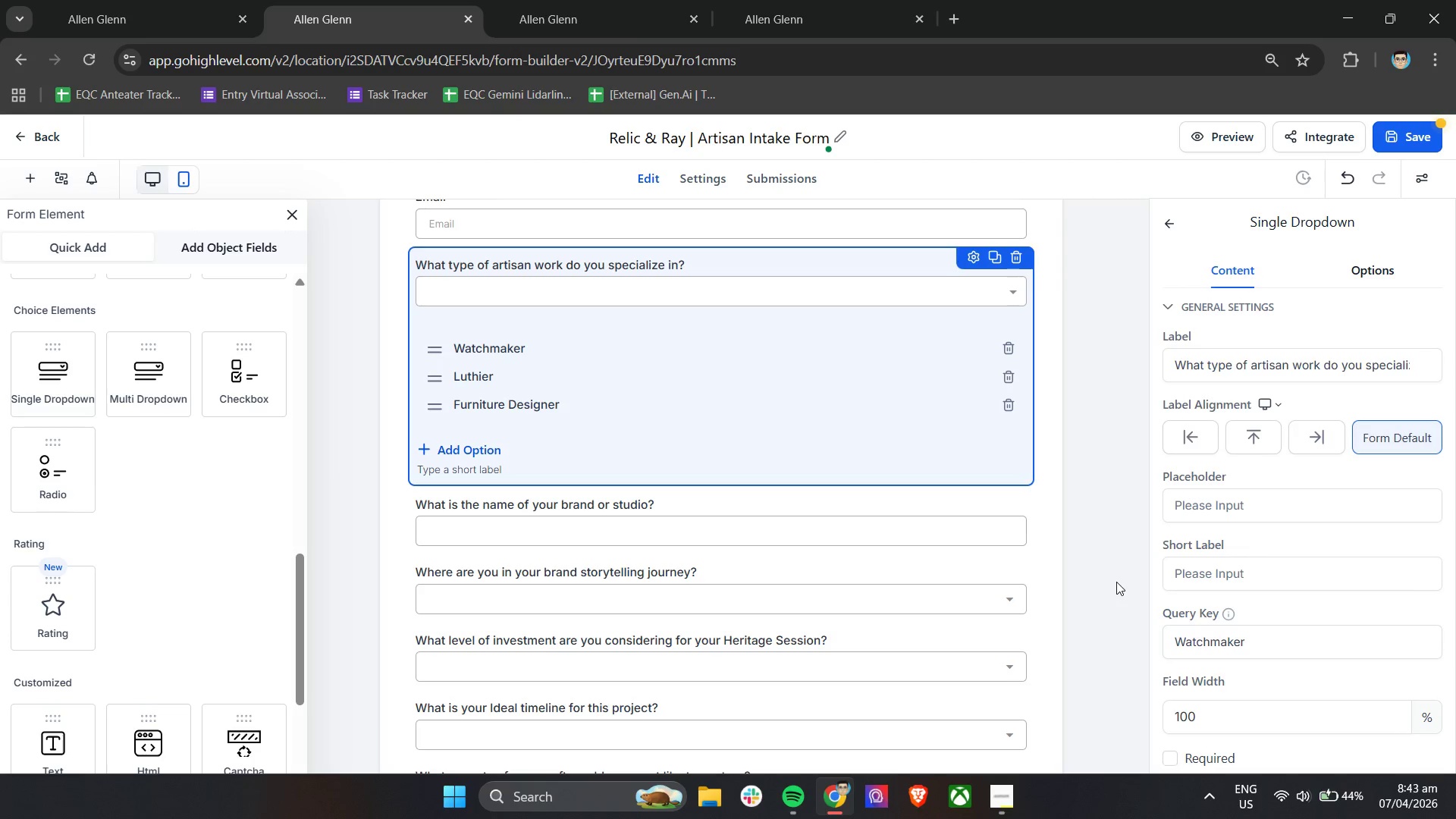 
left_click([1115, 582])
 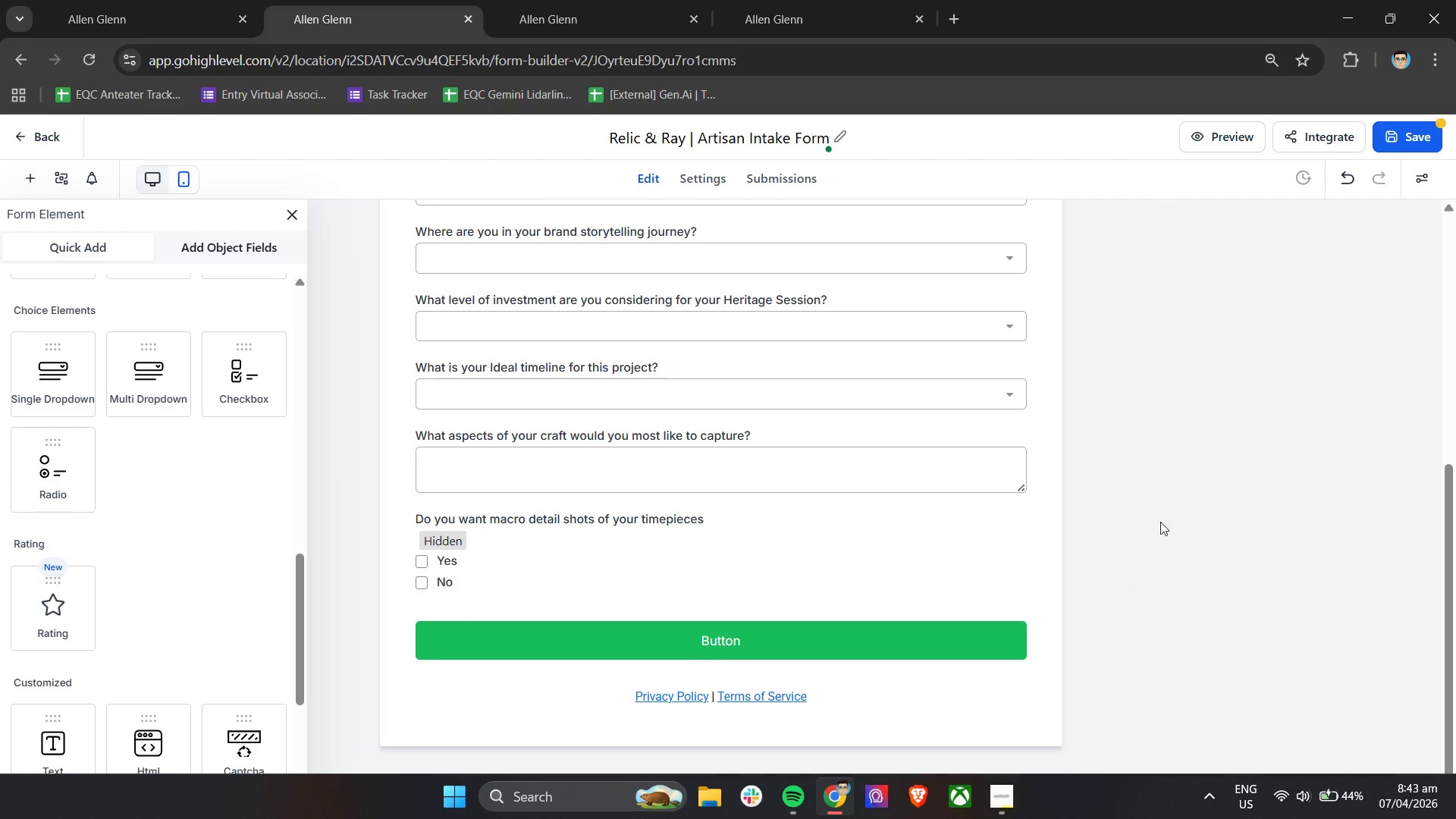 
scroll: coordinate [1115, 582], scroll_direction: down, amount: 3.0
 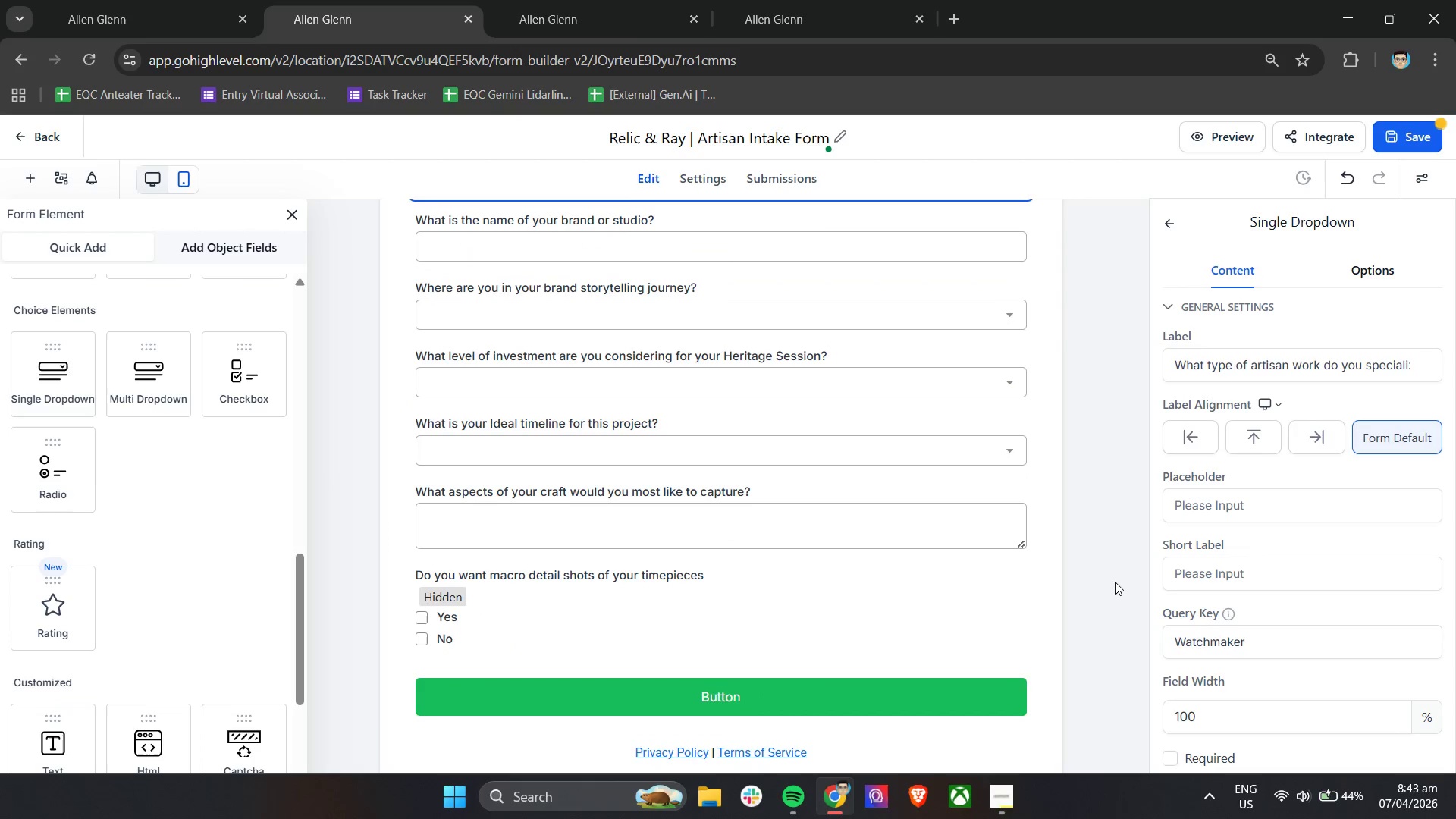 
scroll: coordinate [817, 569], scroll_direction: none, amount: 0.0
 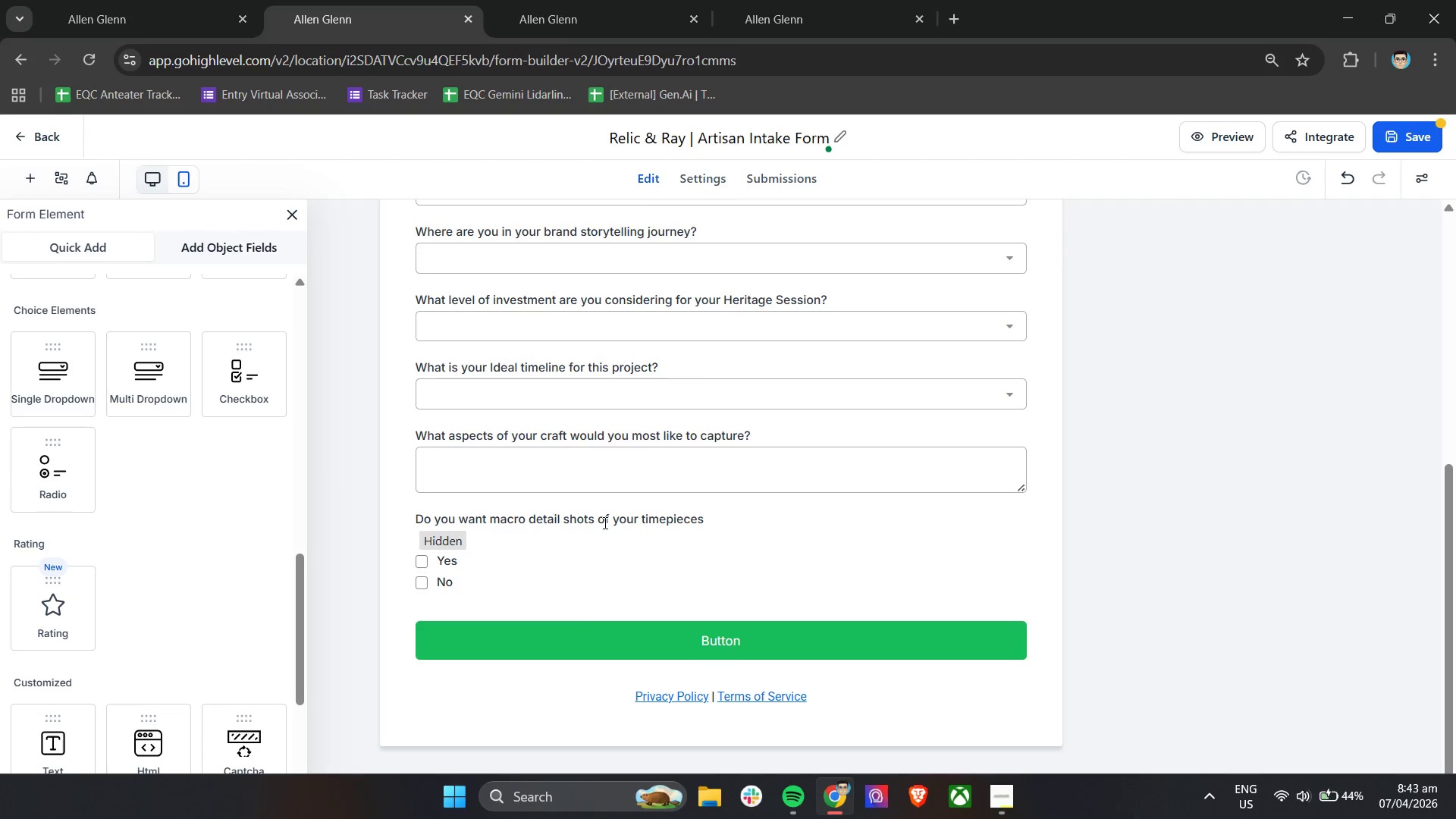 
left_click([604, 522])
 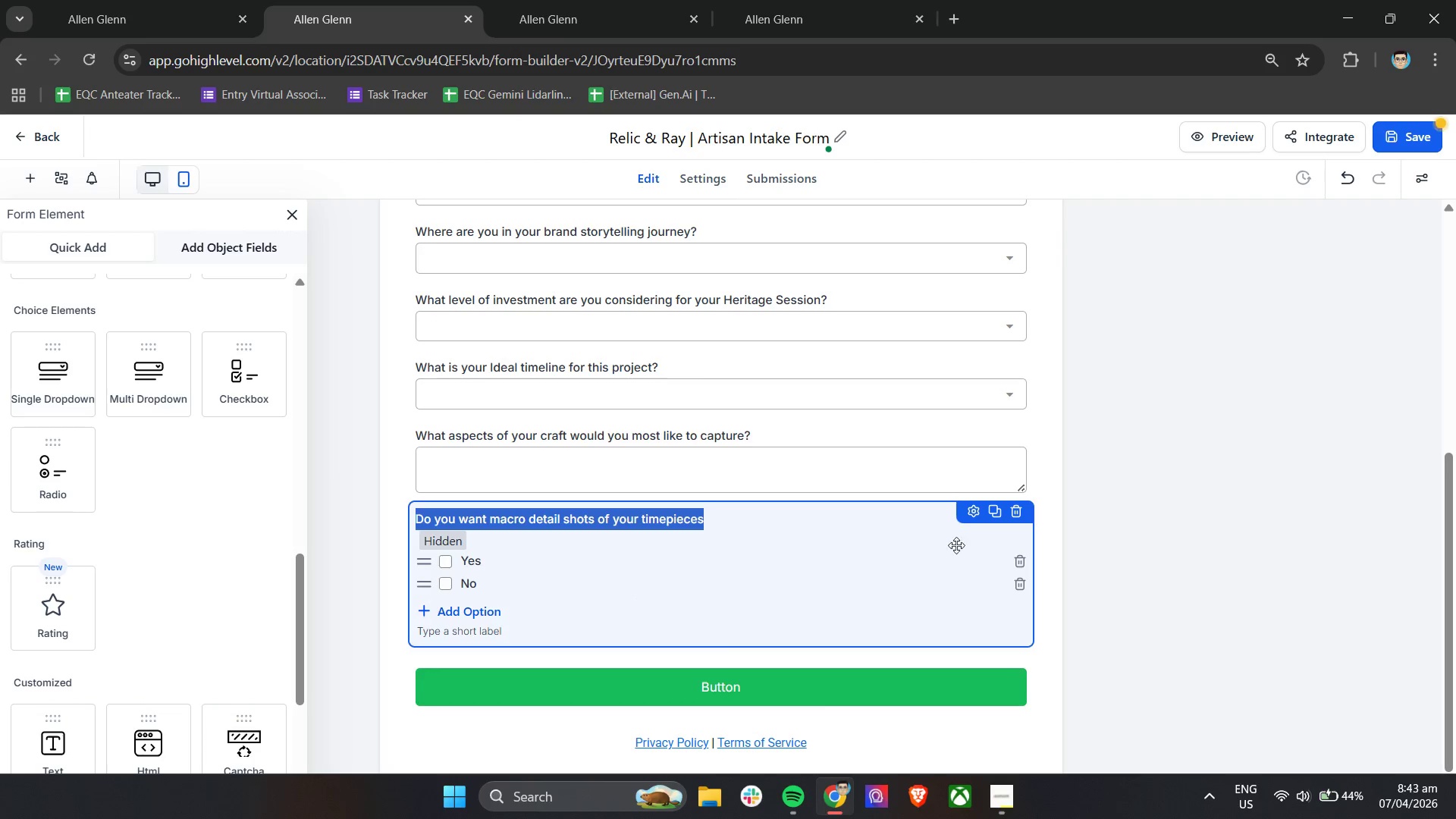 
left_click([968, 516])
 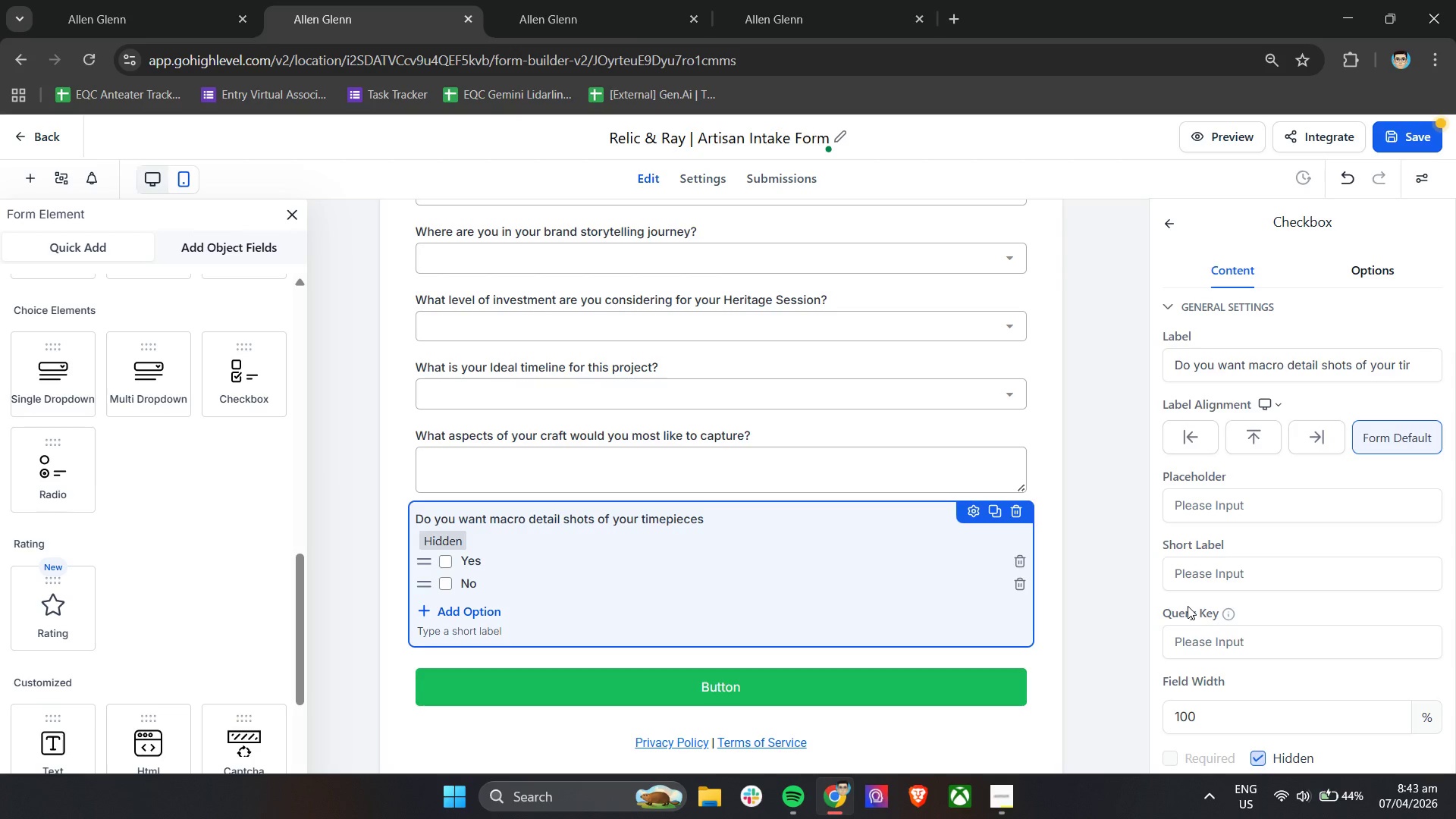 
scroll: coordinate [1188, 606], scroll_direction: down, amount: 2.0
 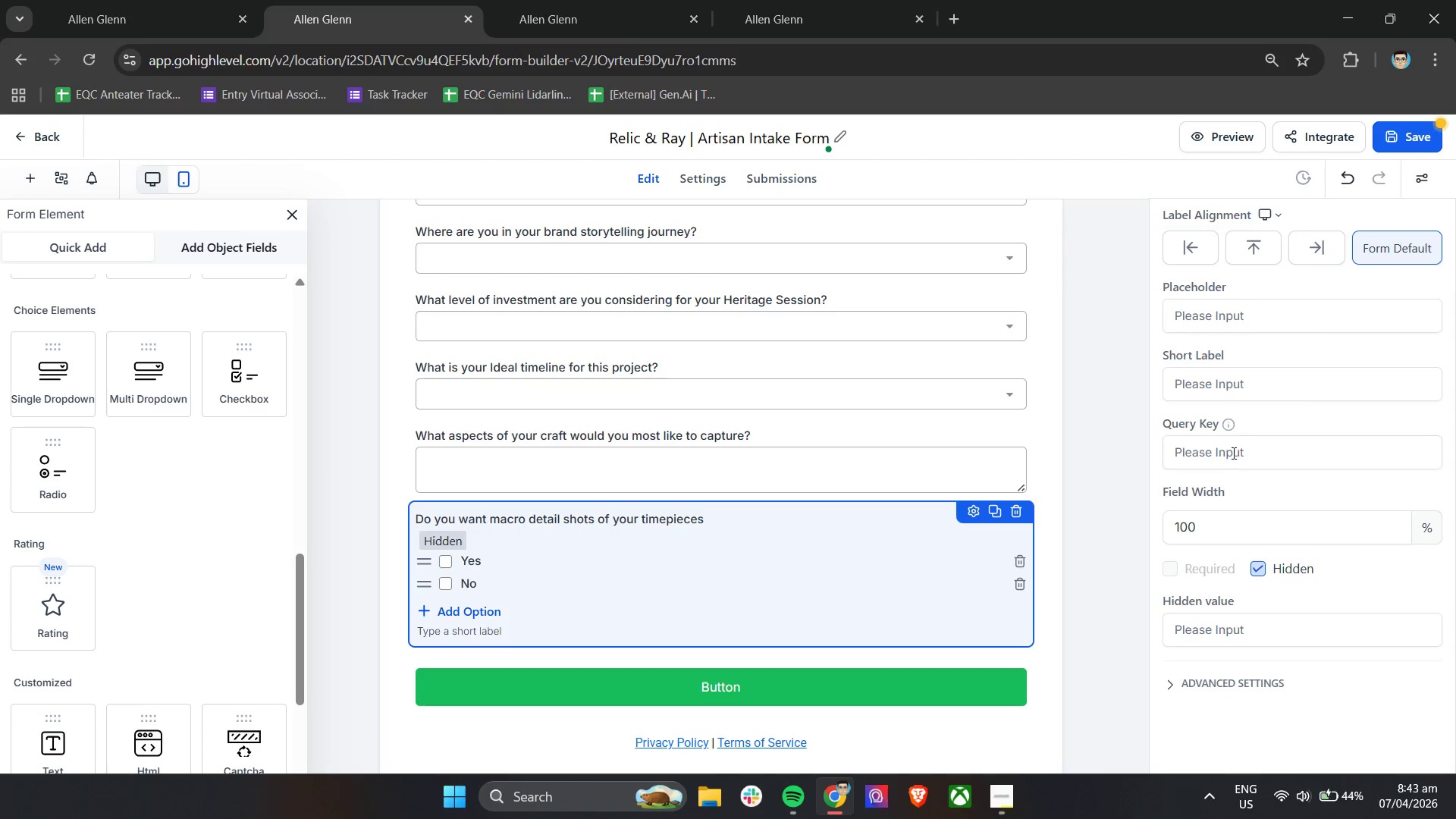 
left_click([1232, 447])
 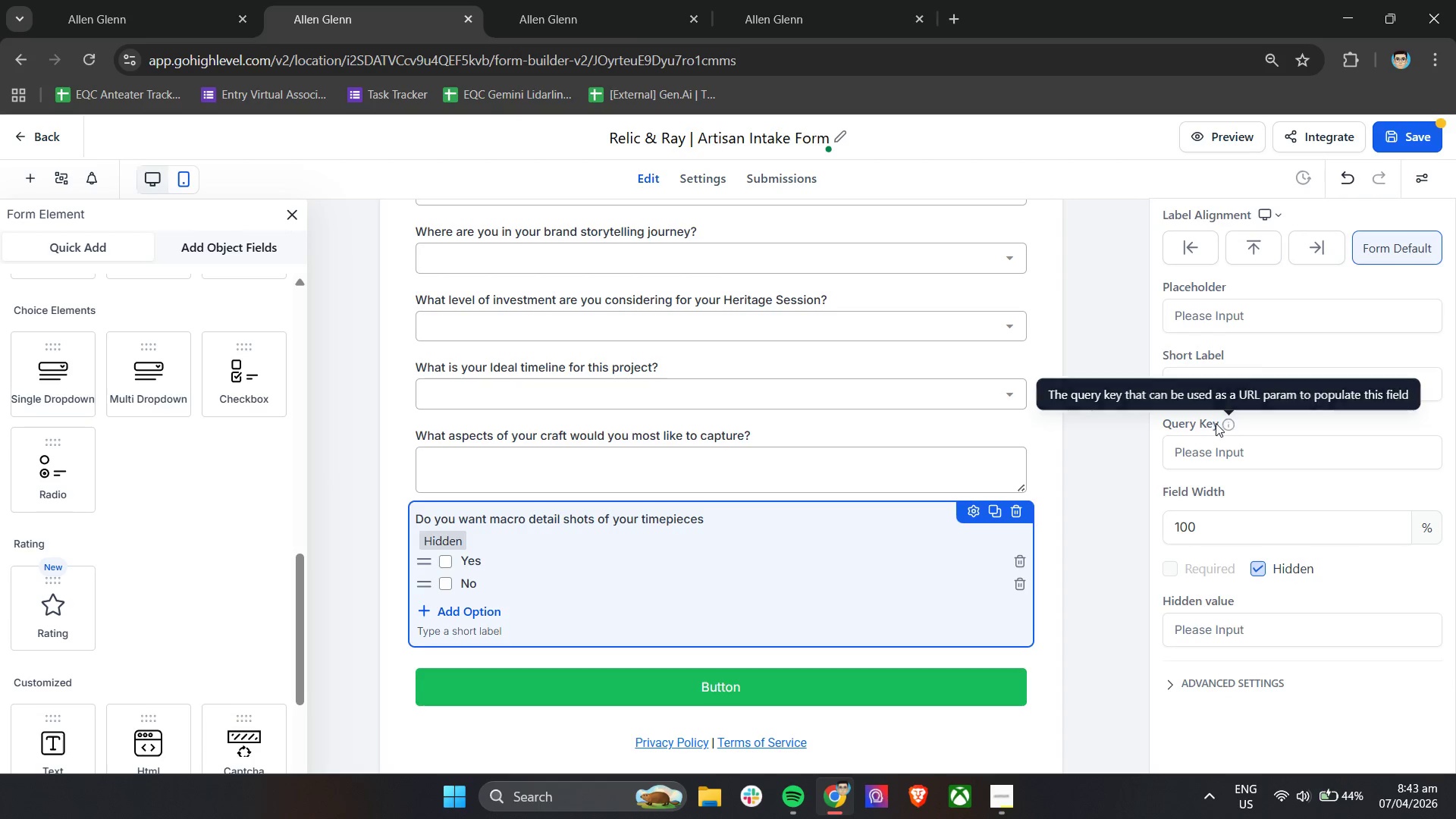 
left_click([1170, 414])
 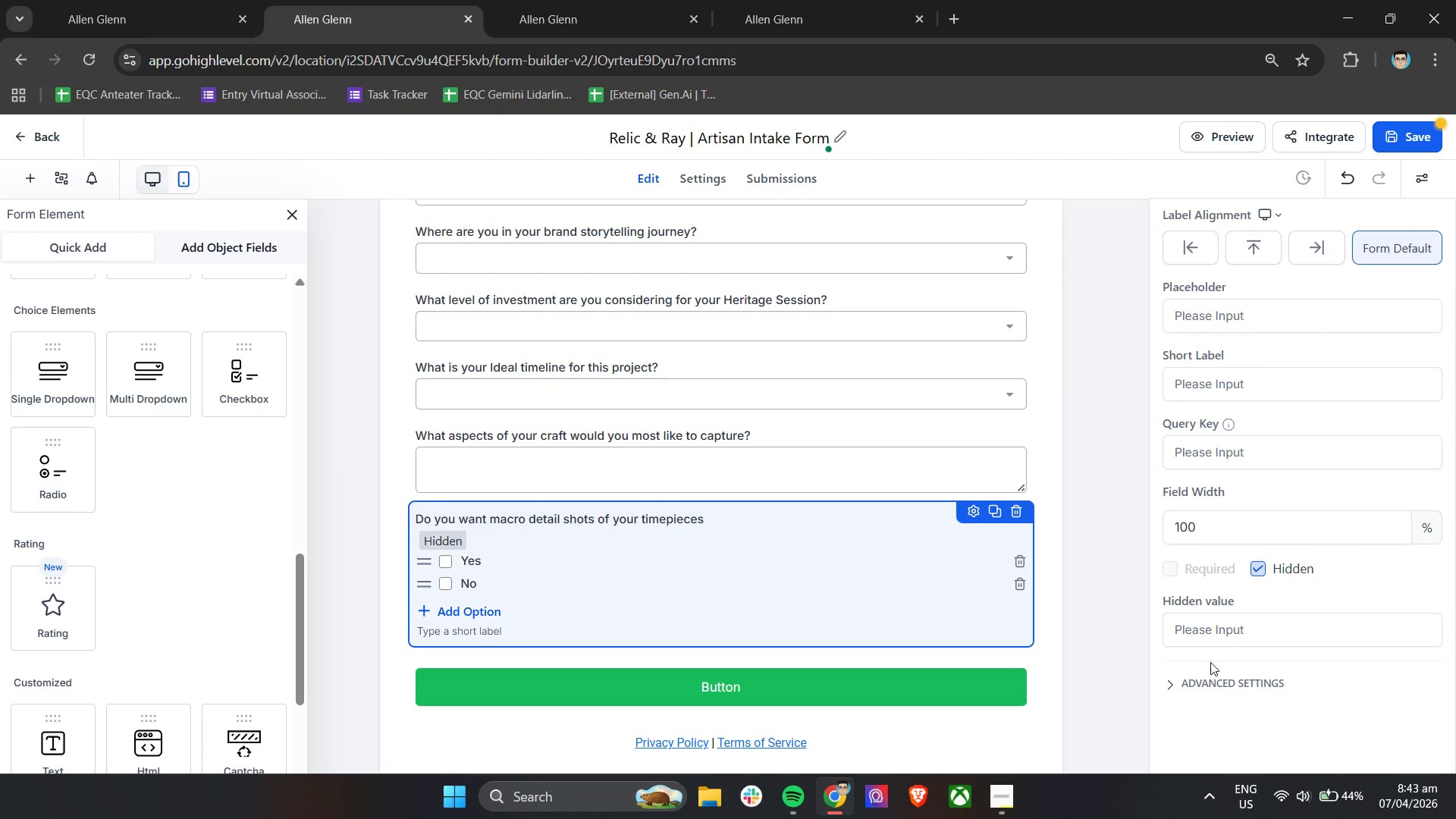 
left_click([1186, 634])
 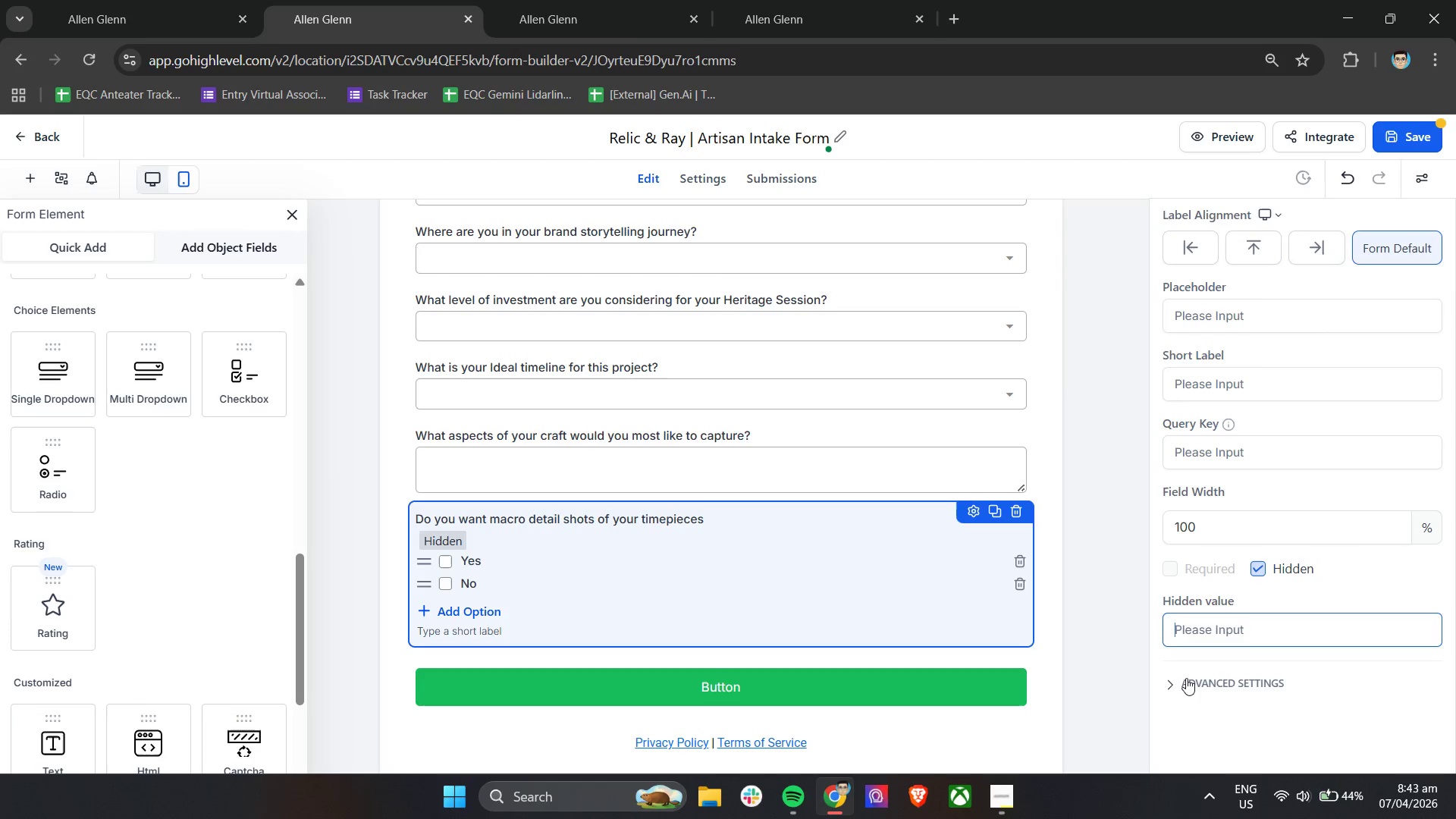 
left_click([1186, 679])
 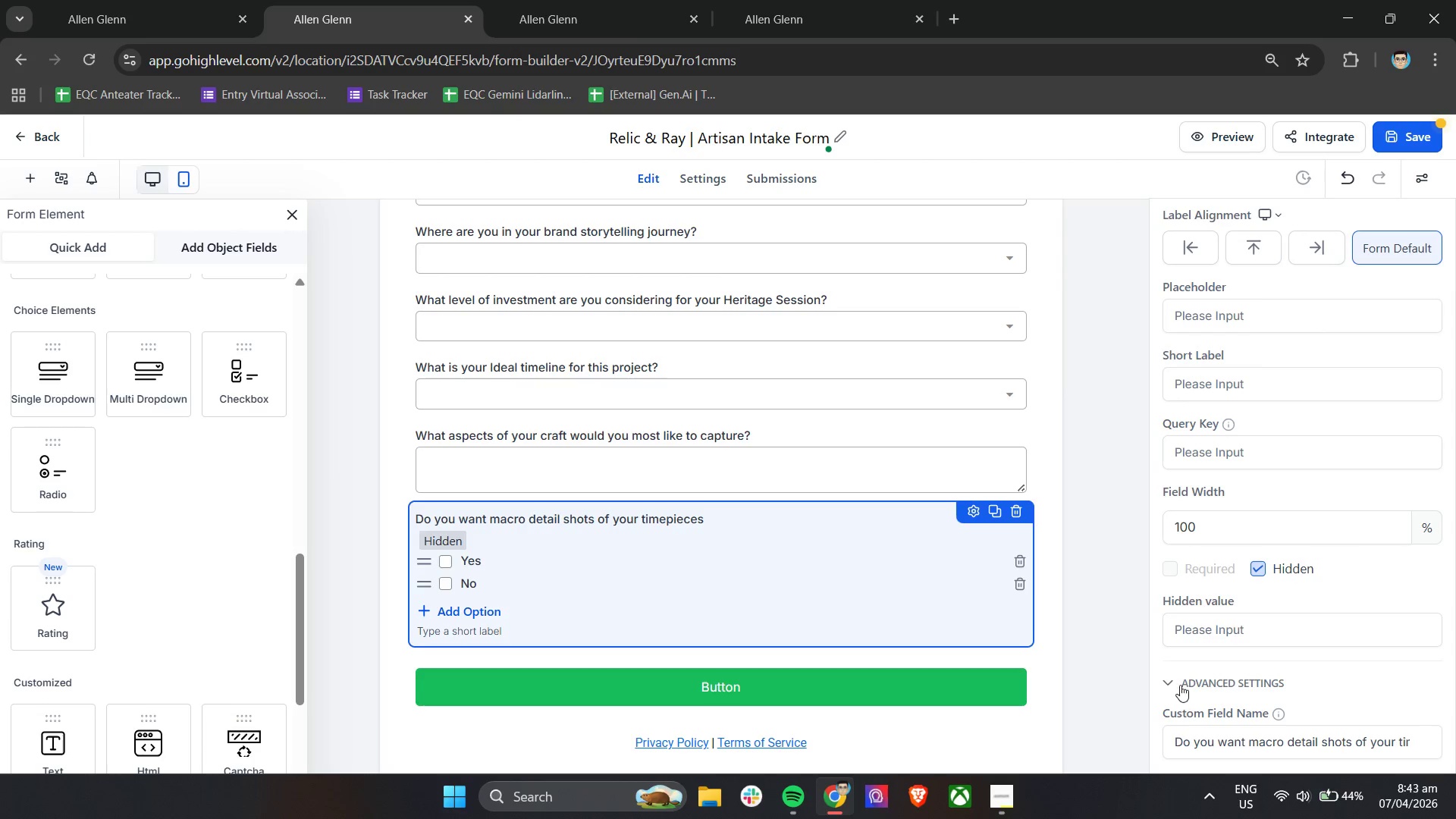 
scroll: coordinate [1183, 670], scroll_direction: down, amount: 2.0
 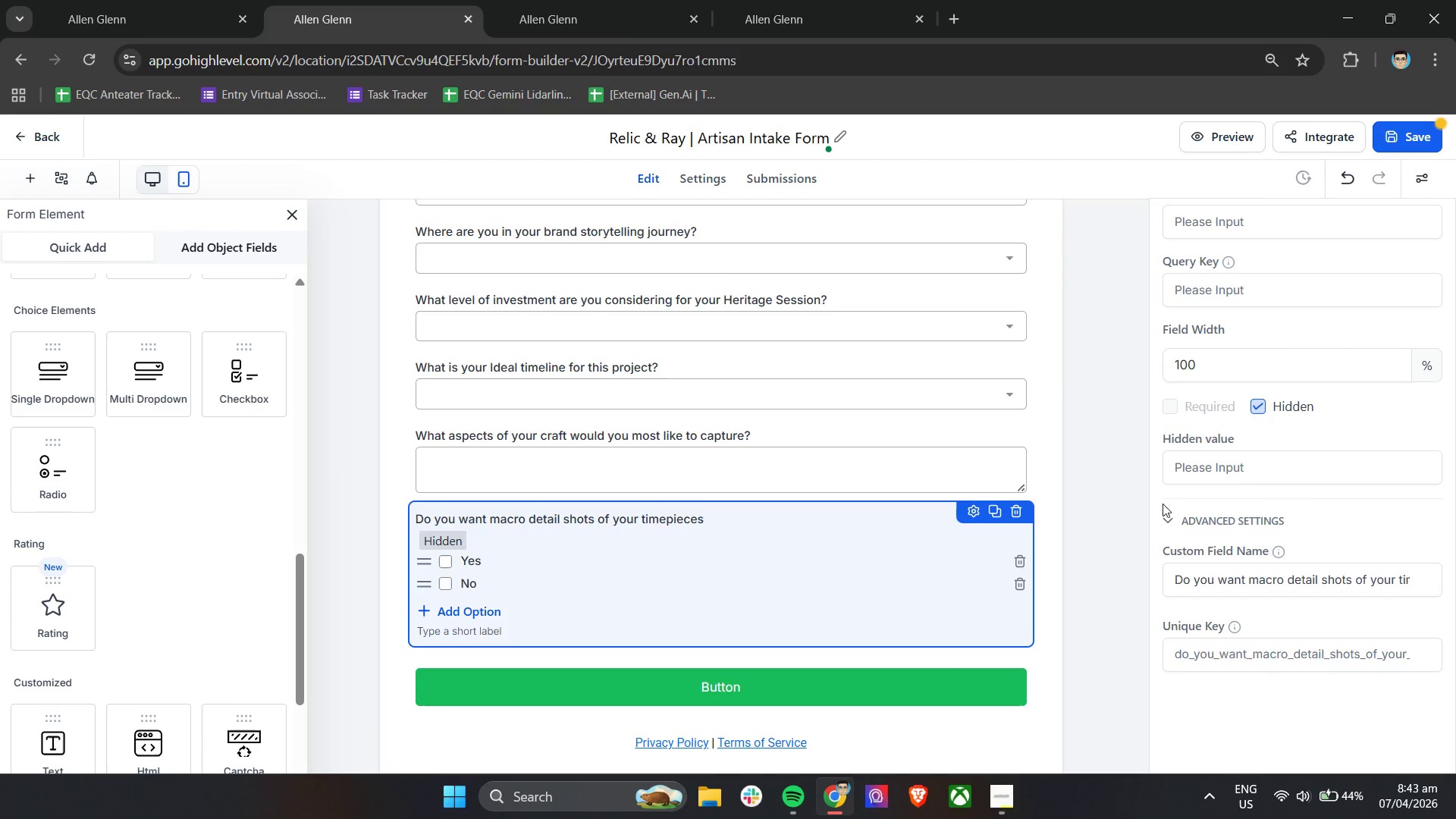 
left_click([1162, 503])
 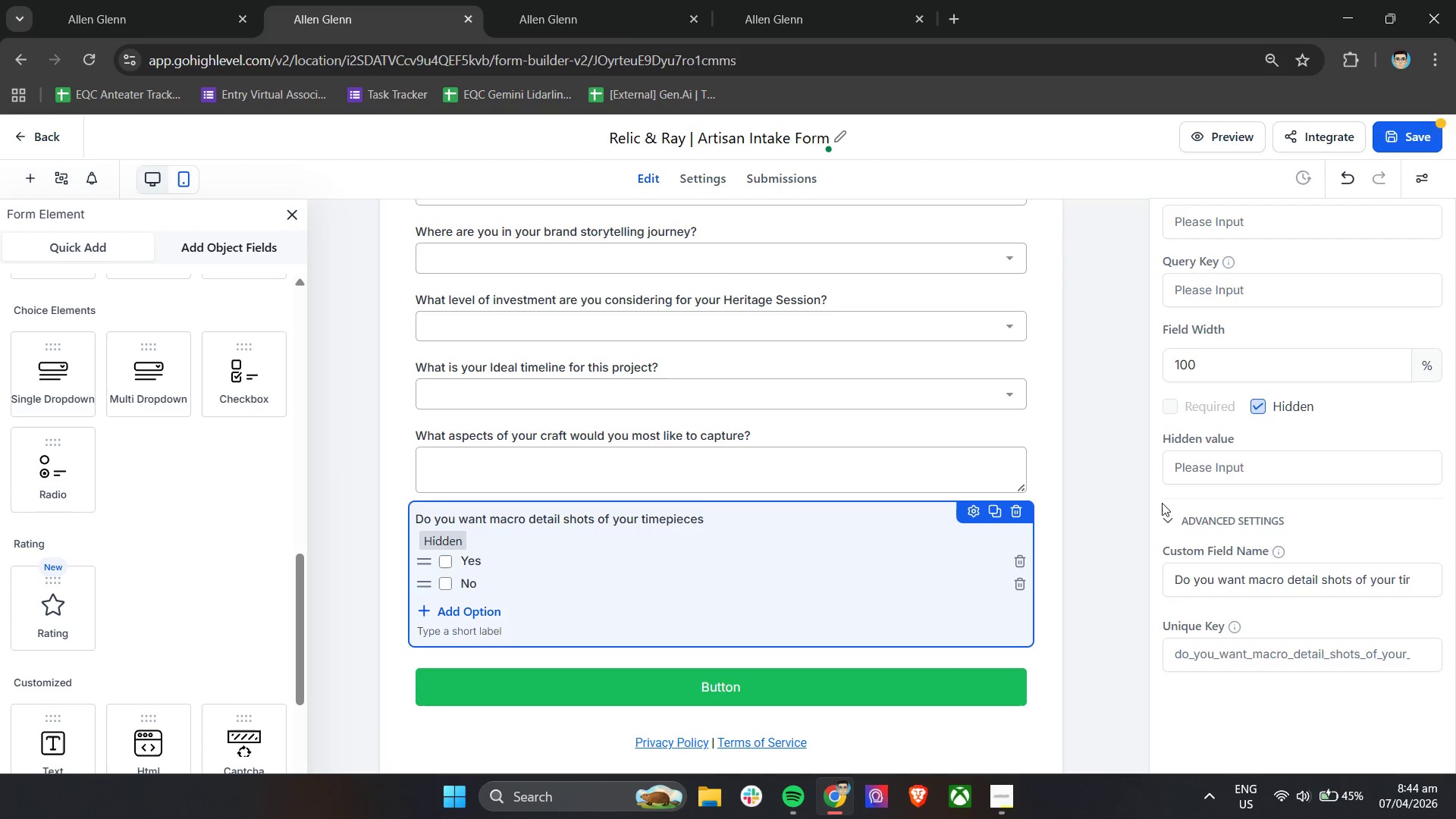 
wait(38.03)
 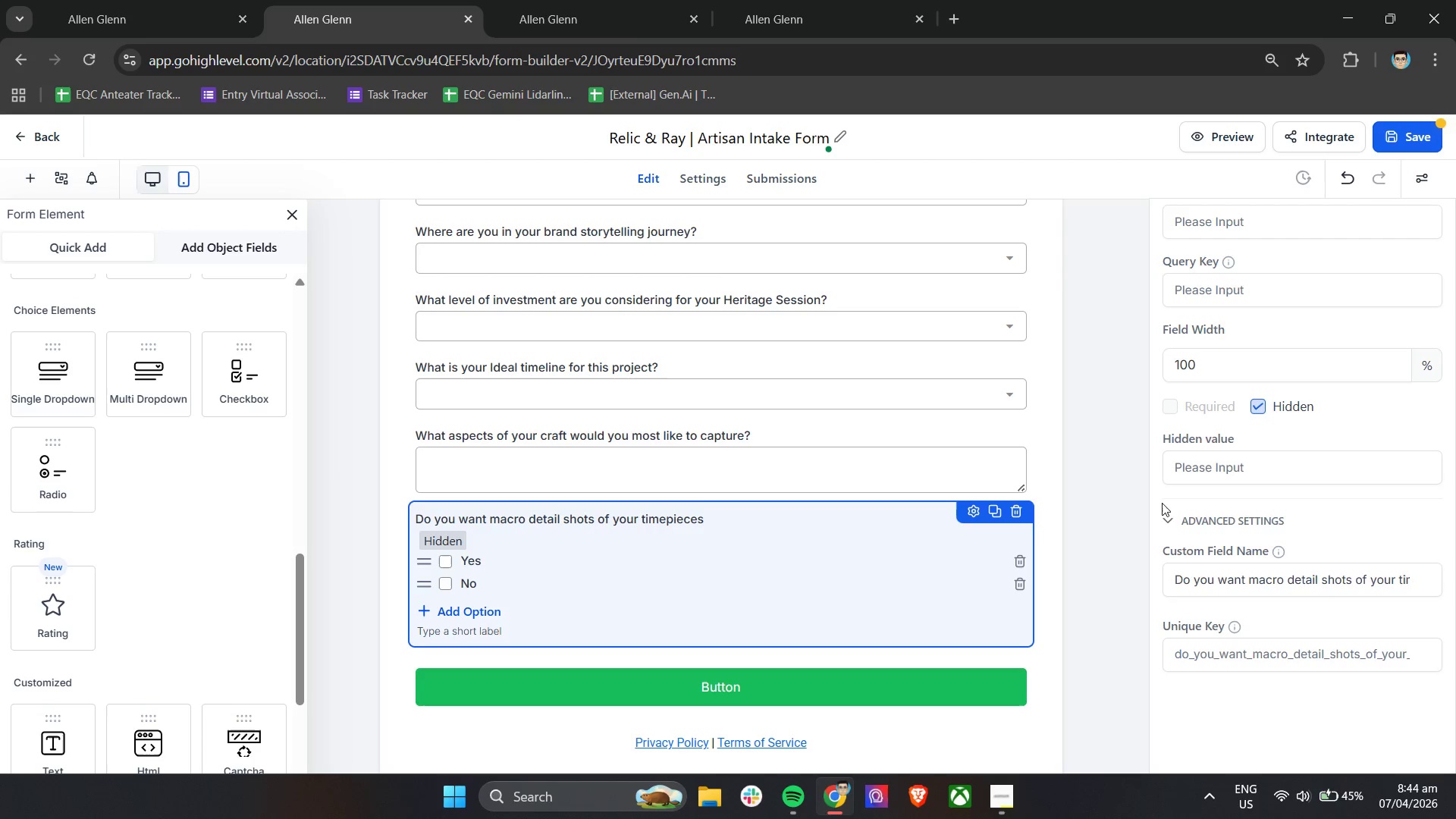 
scroll: coordinate [1162, 503], scroll_direction: up, amount: 4.0
 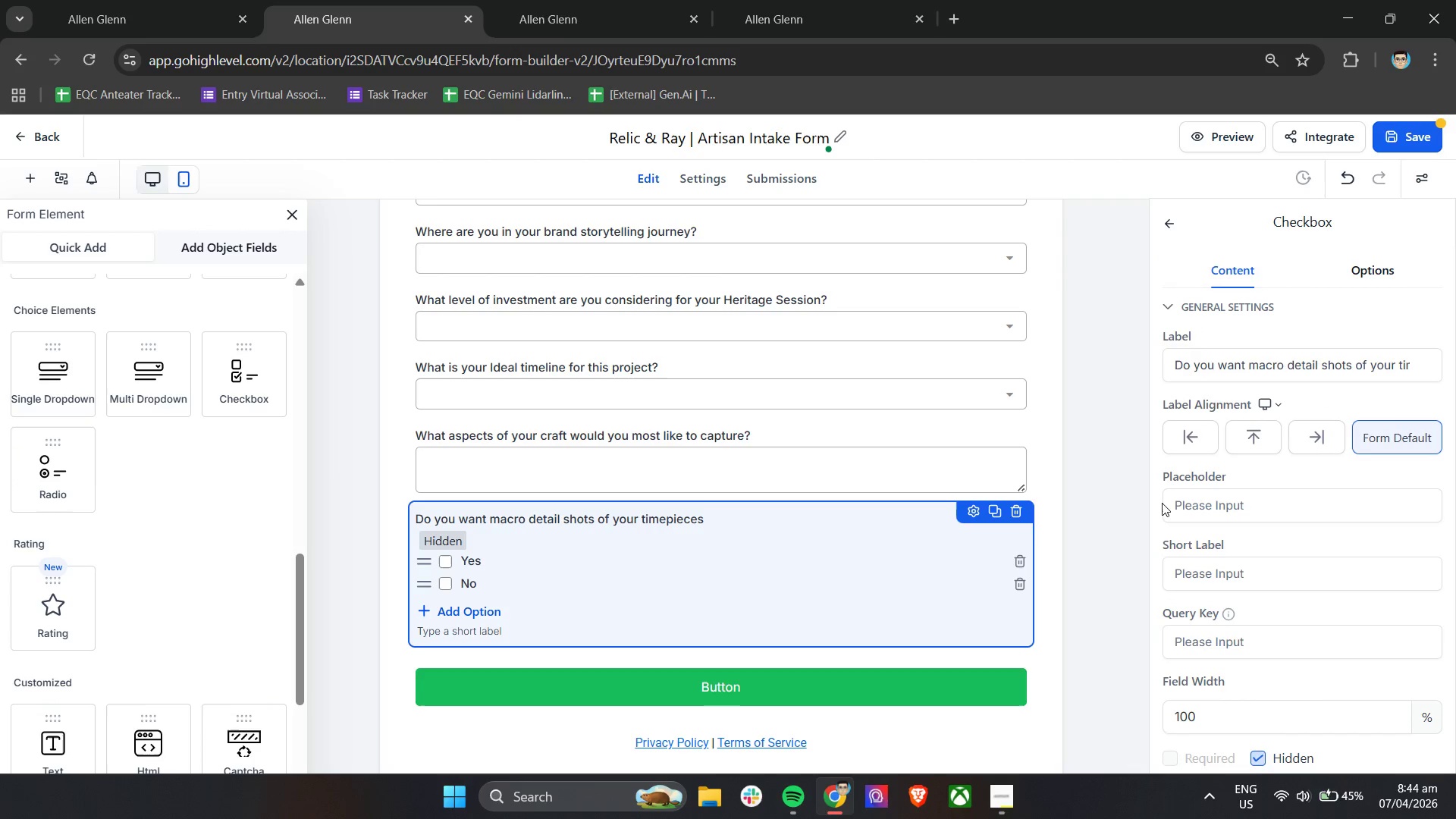 
wait(5.86)
 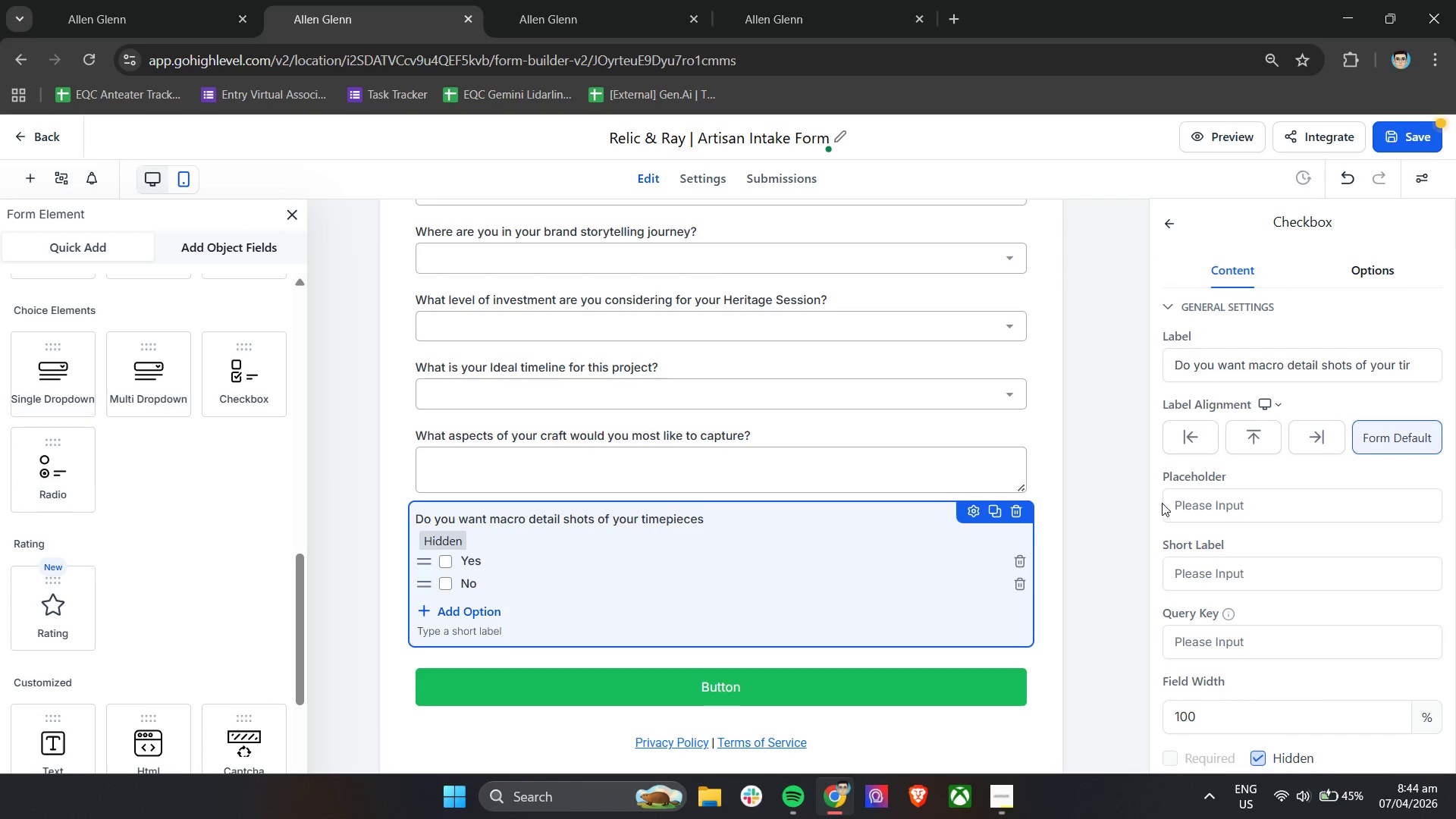 
left_click([1352, 268])
 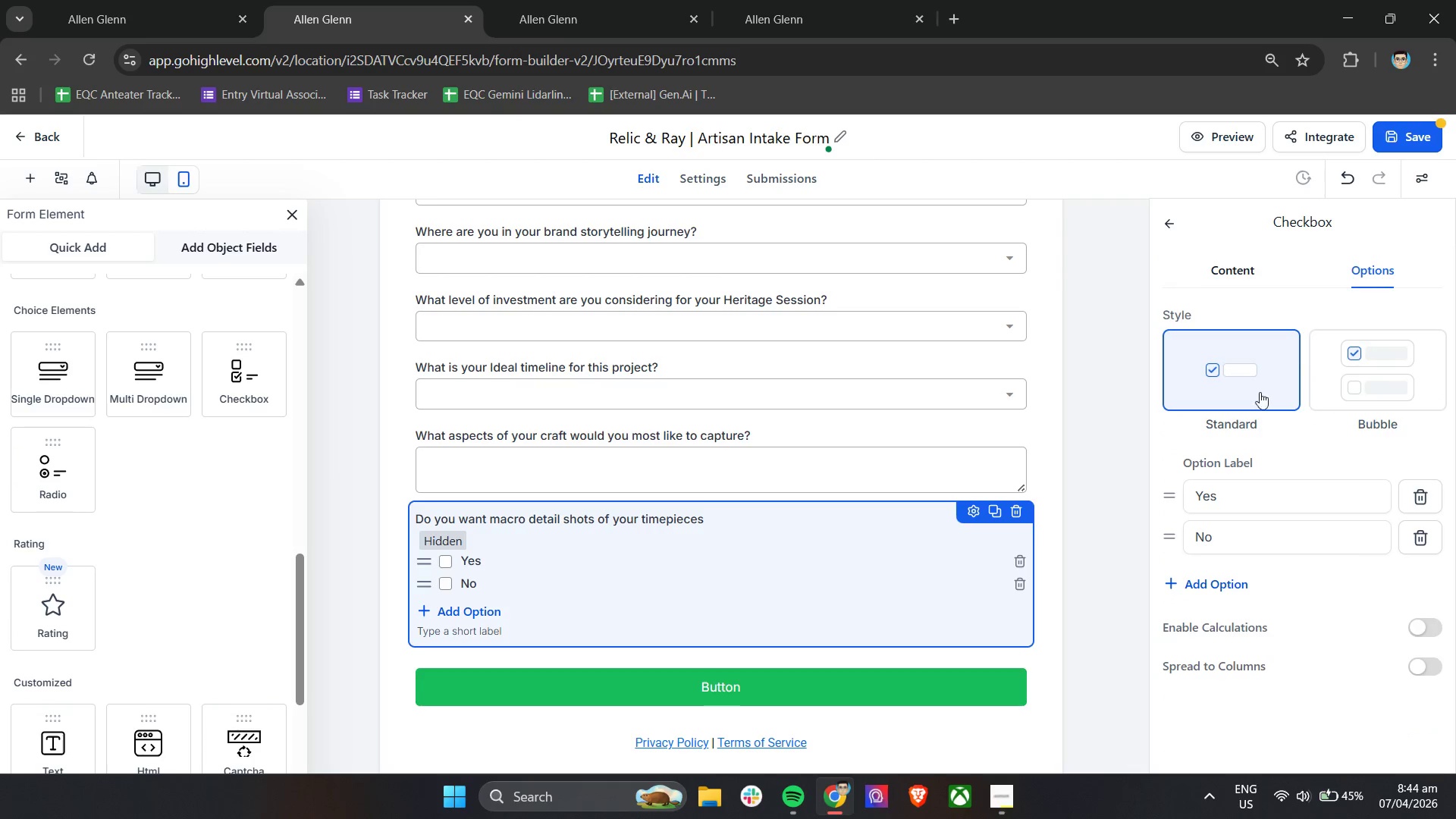 
scroll: coordinate [1244, 538], scroll_direction: down, amount: 3.0
 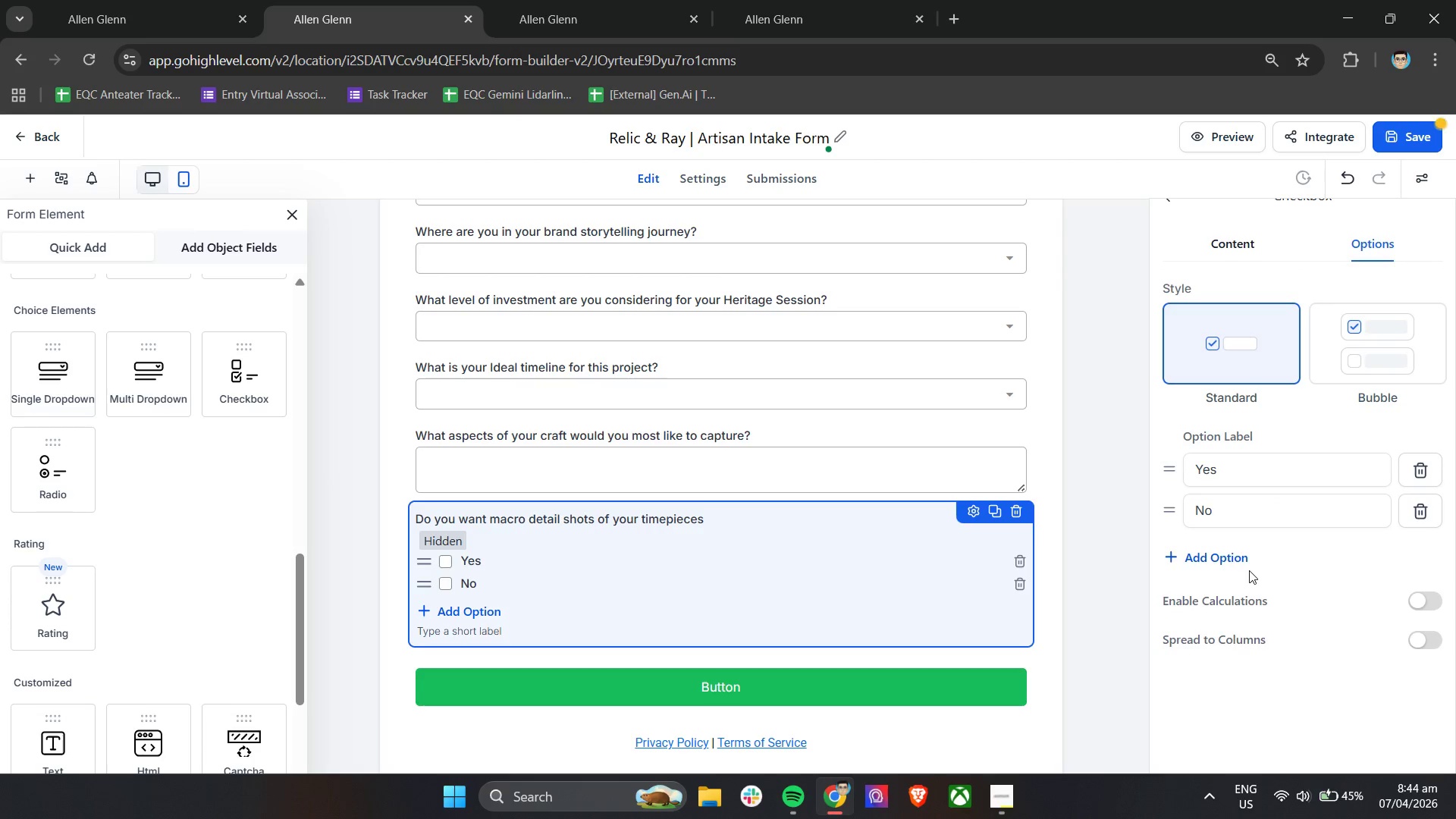 
left_click([1232, 557])
 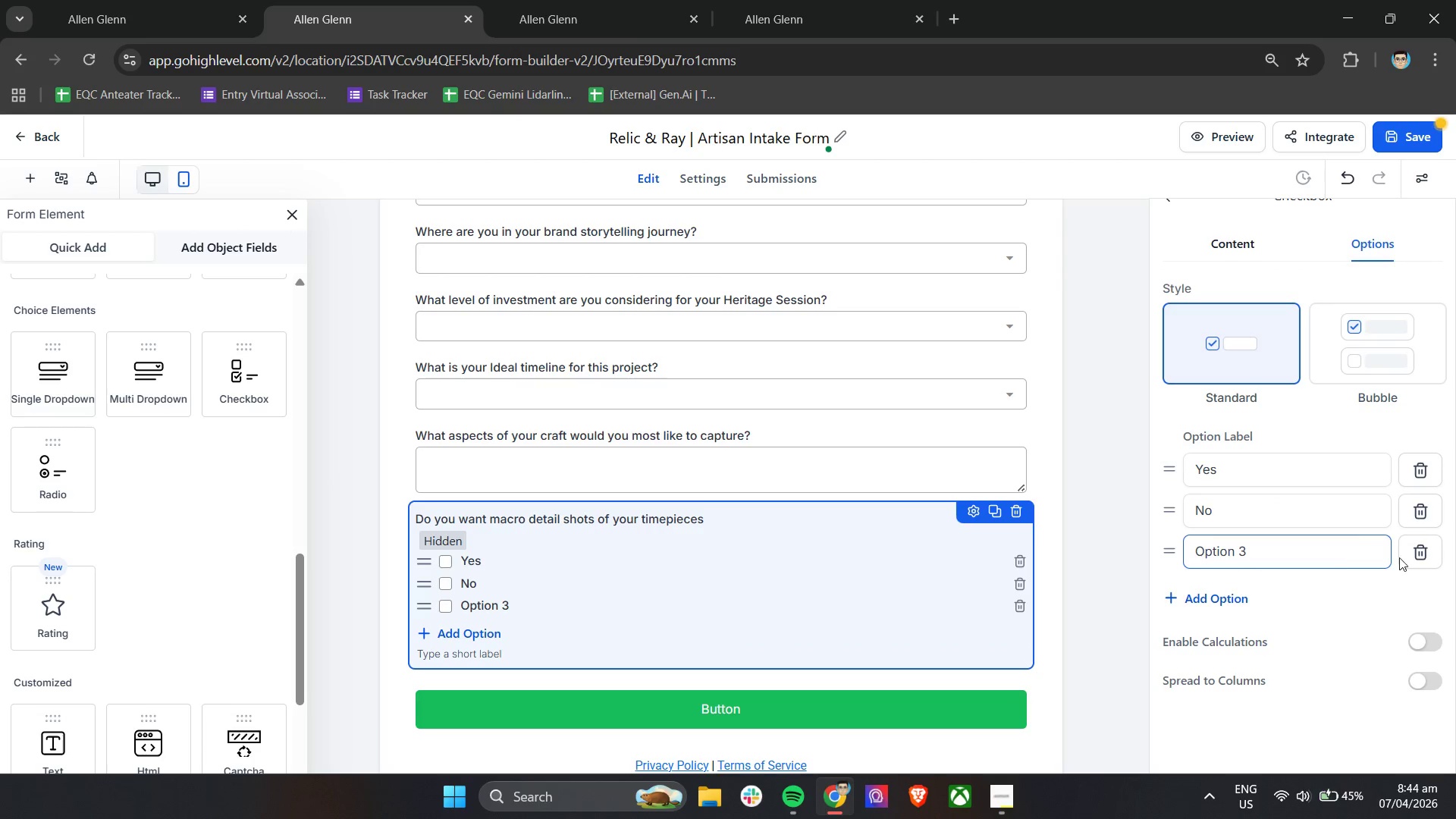 
left_click([1426, 554])
 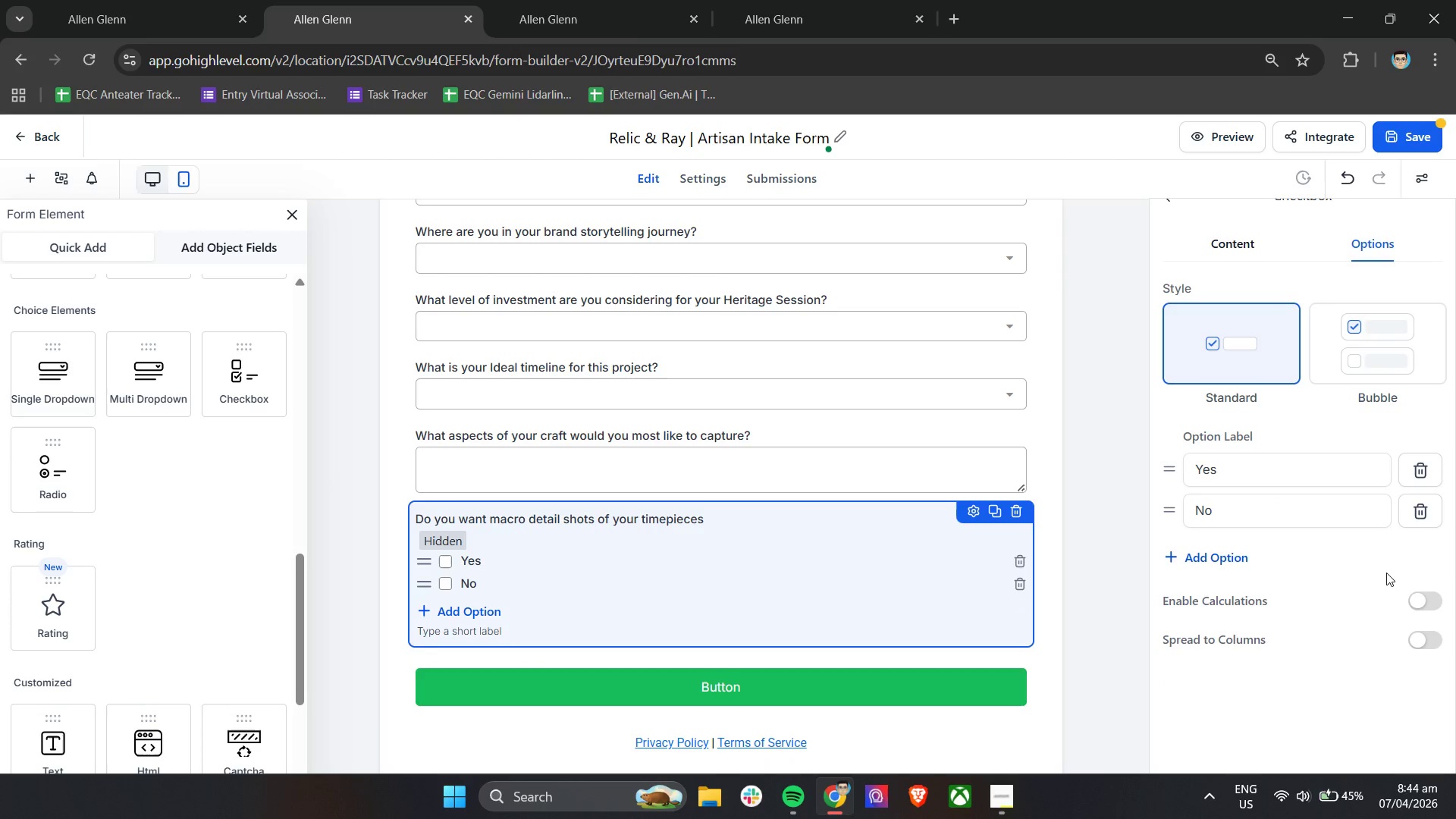 
wait(13.47)
 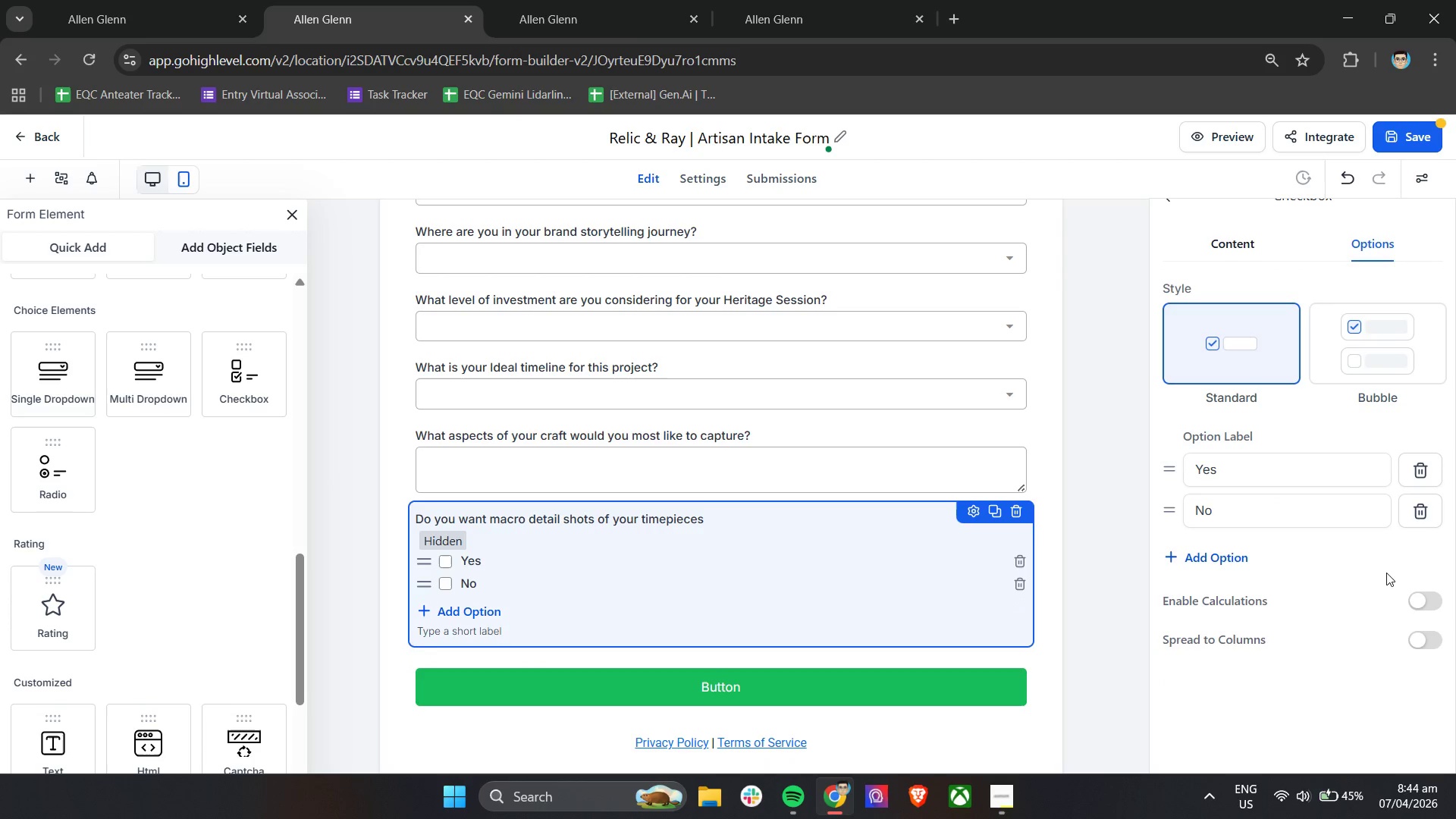 
scroll: coordinate [171, 438], scroll_direction: up, amount: 17.0
 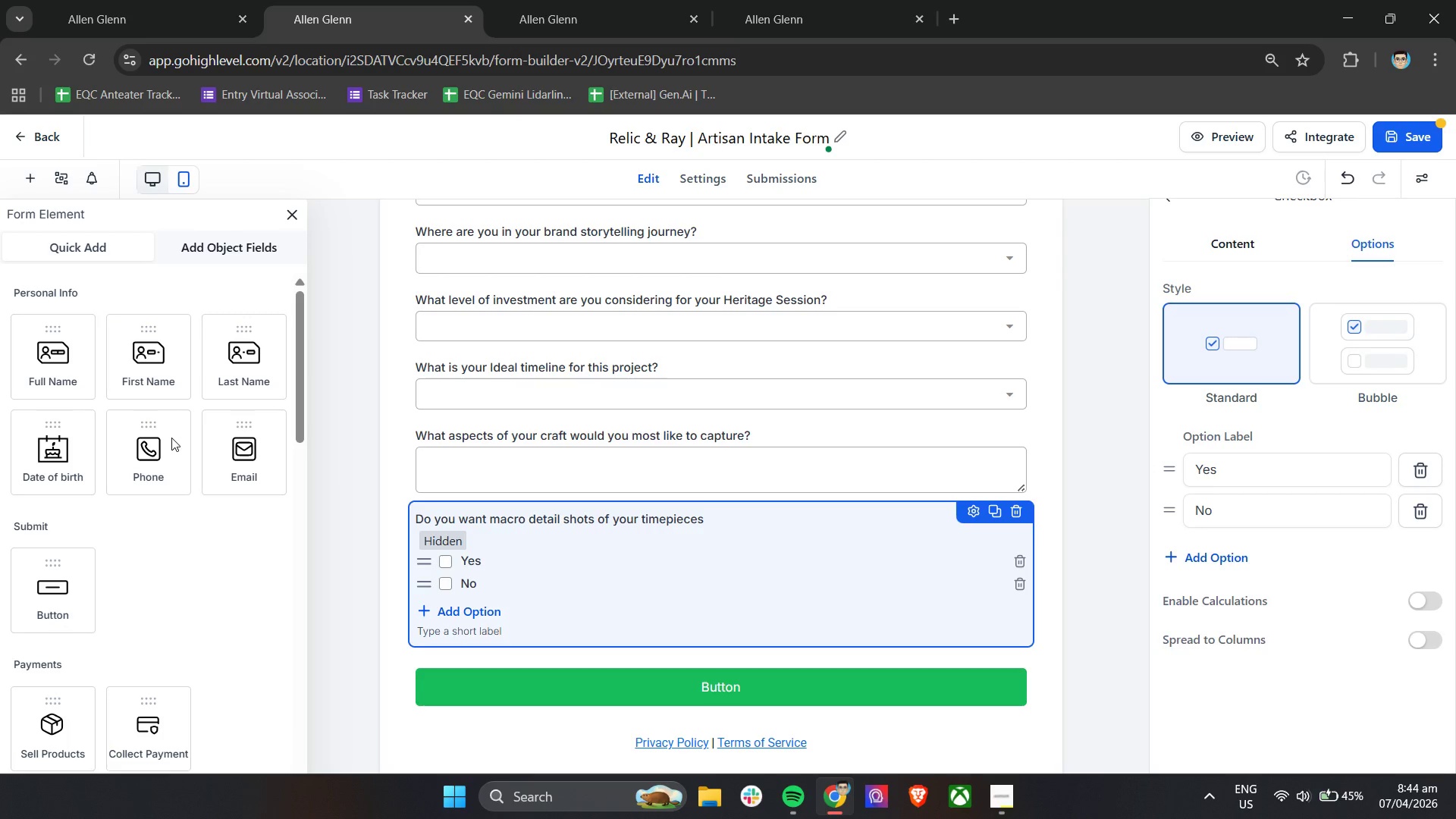 
wait(6.15)
 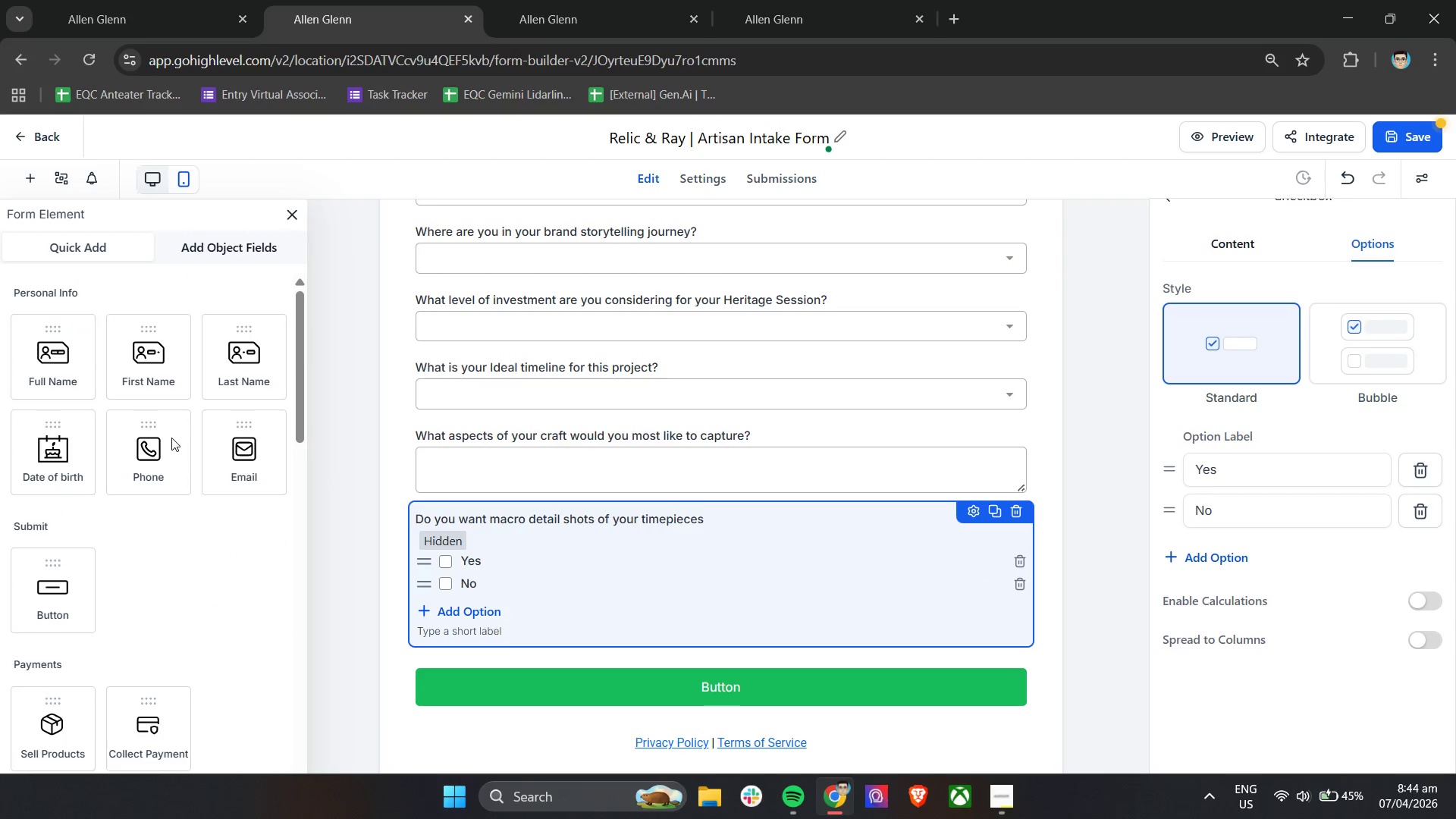 
scroll: coordinate [171, 438], scroll_direction: down, amount: 6.0
 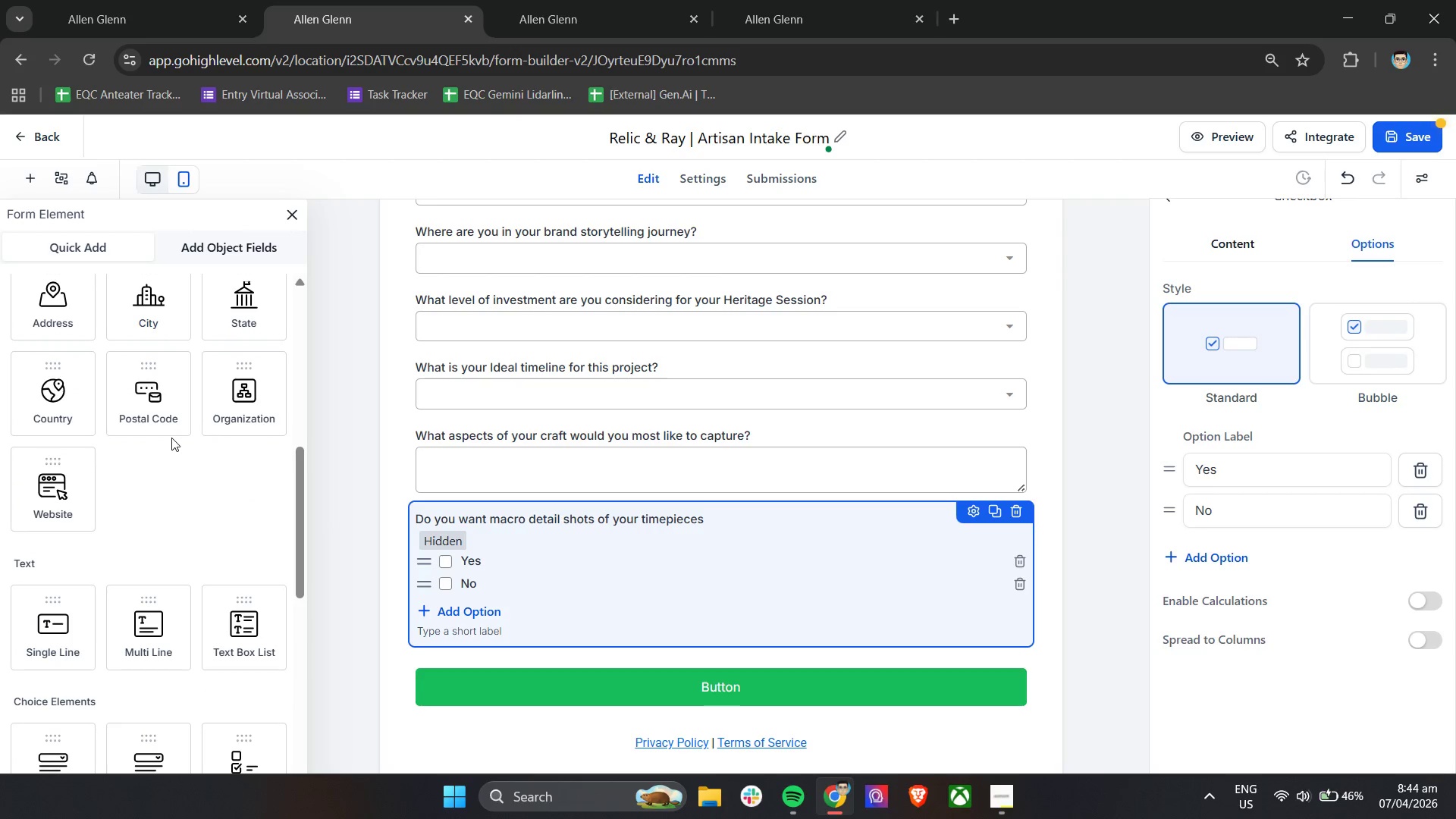 
scroll: coordinate [171, 438], scroll_direction: up, amount: 1.0
 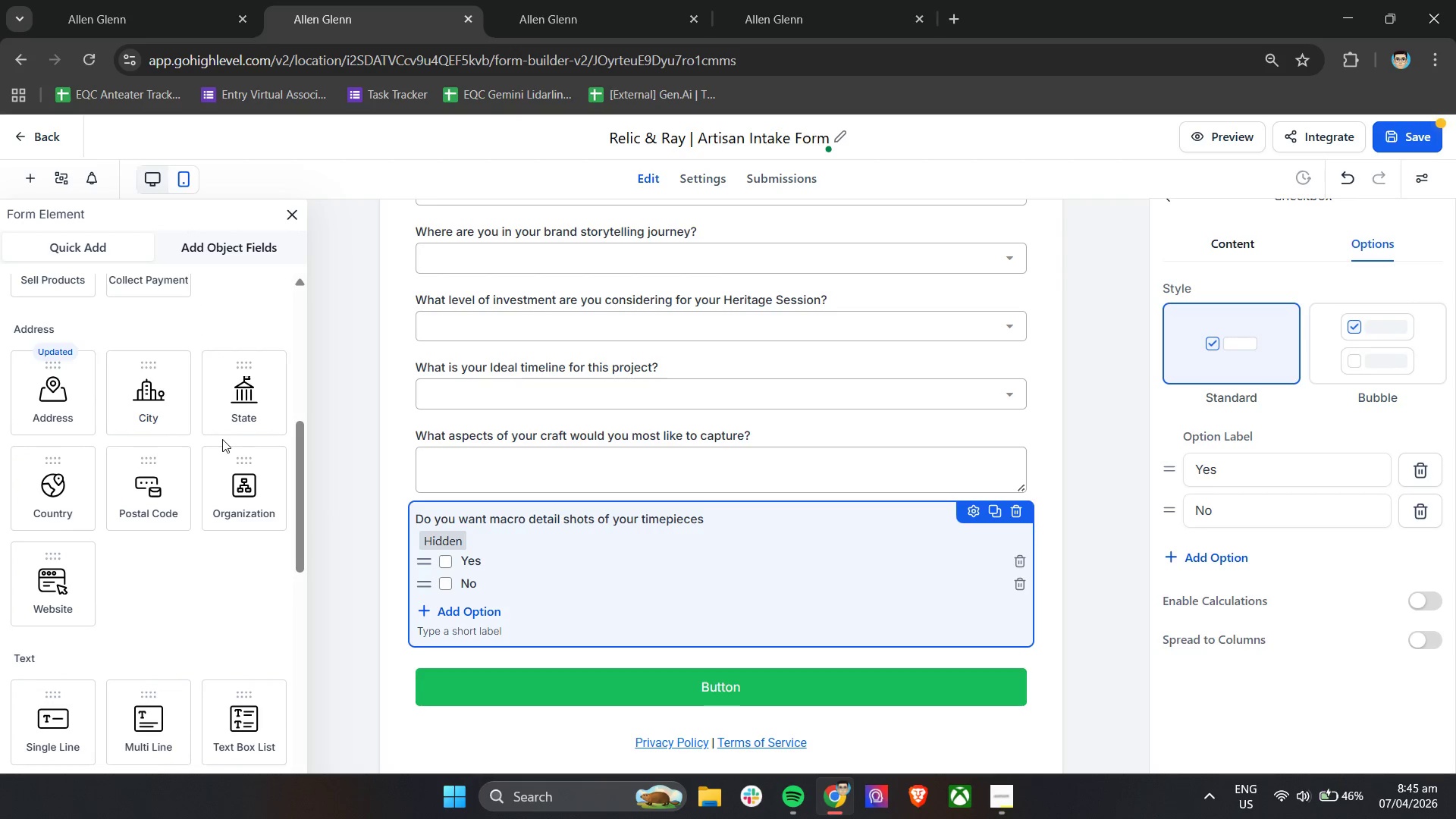 
wait(5.69)
 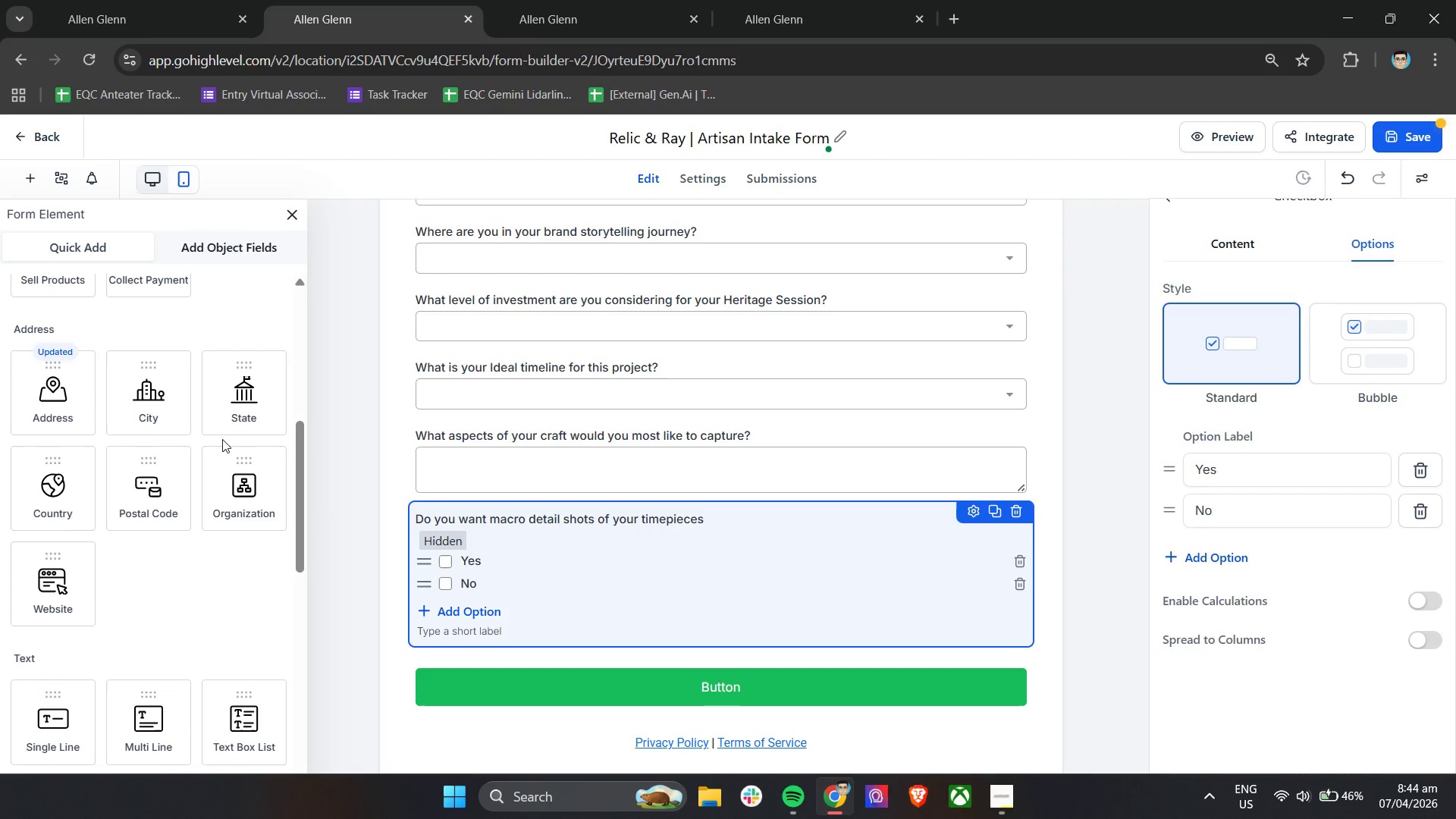 
scroll: coordinate [222, 439], scroll_direction: down, amount: 5.0
 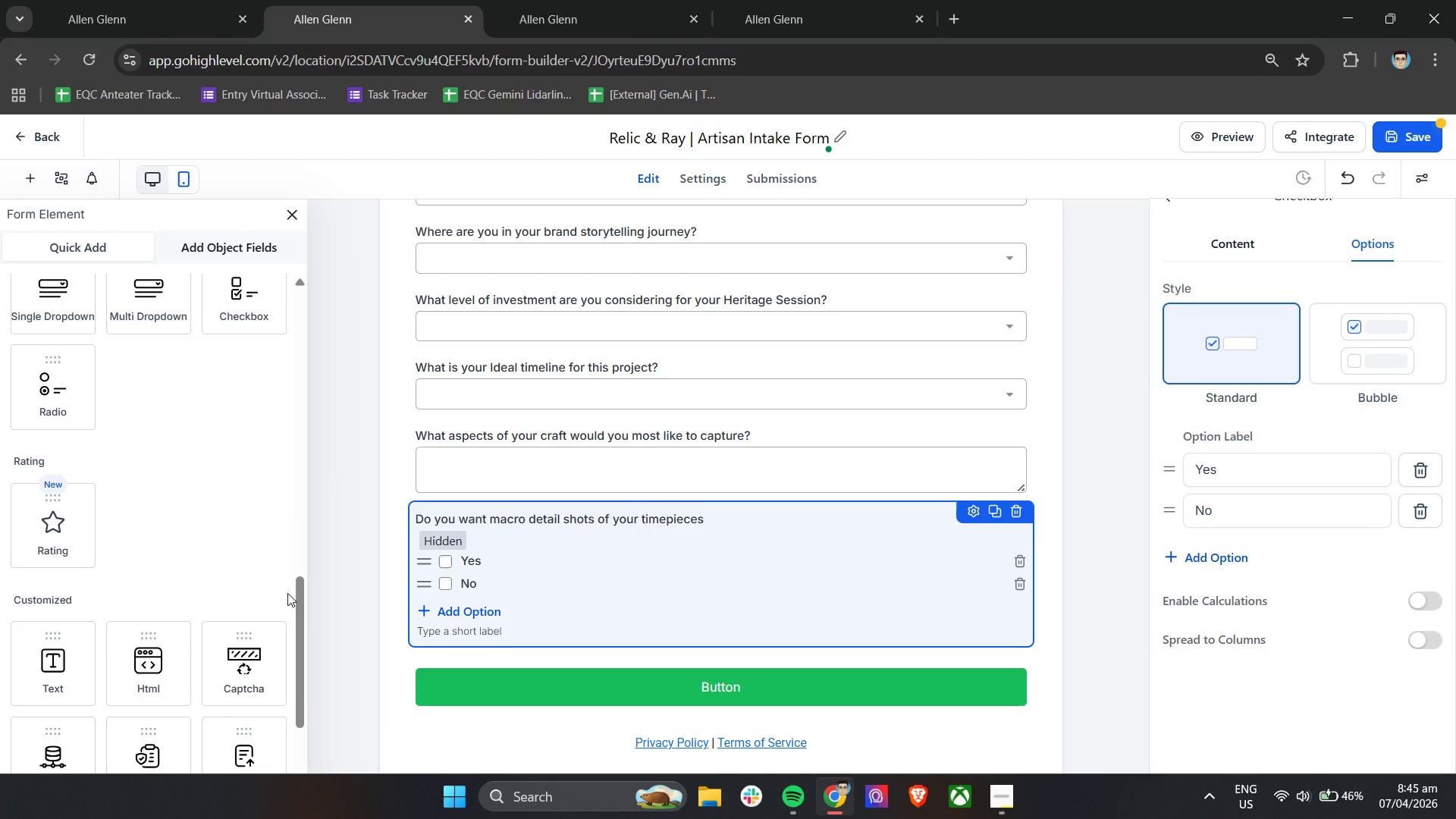 
left_click_drag(start_coordinate=[297, 599], to_coordinate=[304, 583])
 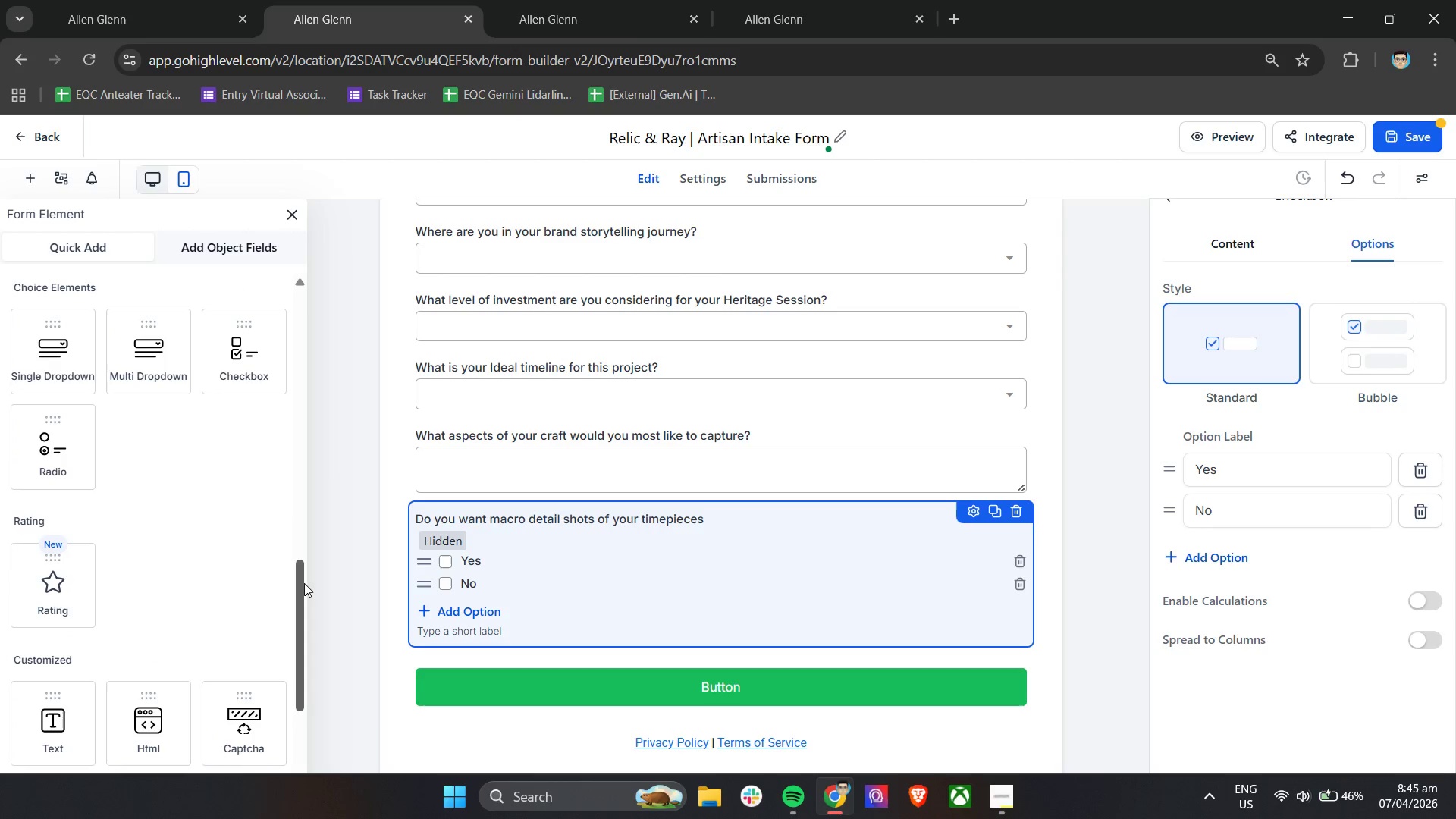 
wait(7.84)
 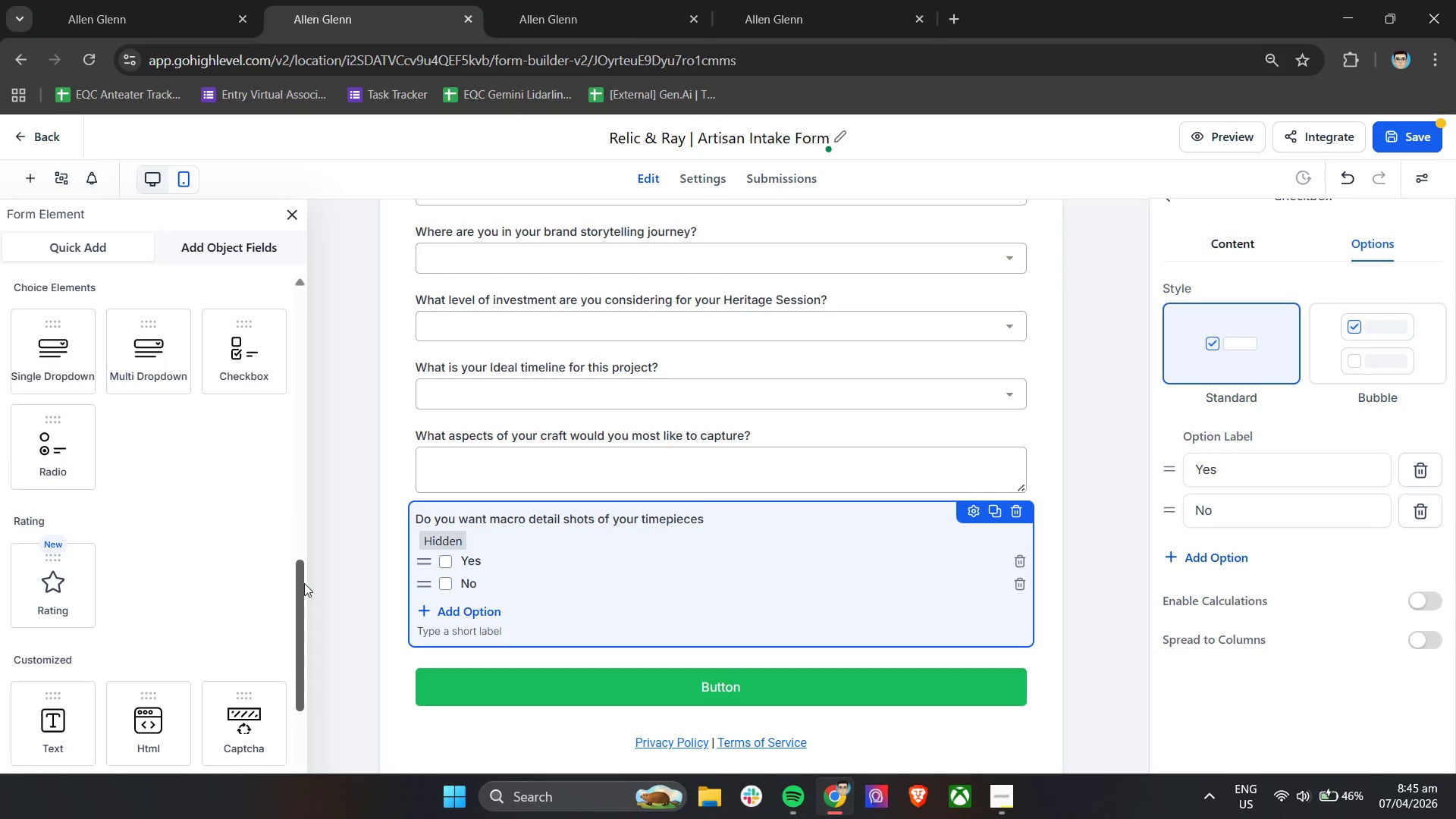 
scroll: coordinate [184, 631], scroll_direction: down, amount: 5.0
 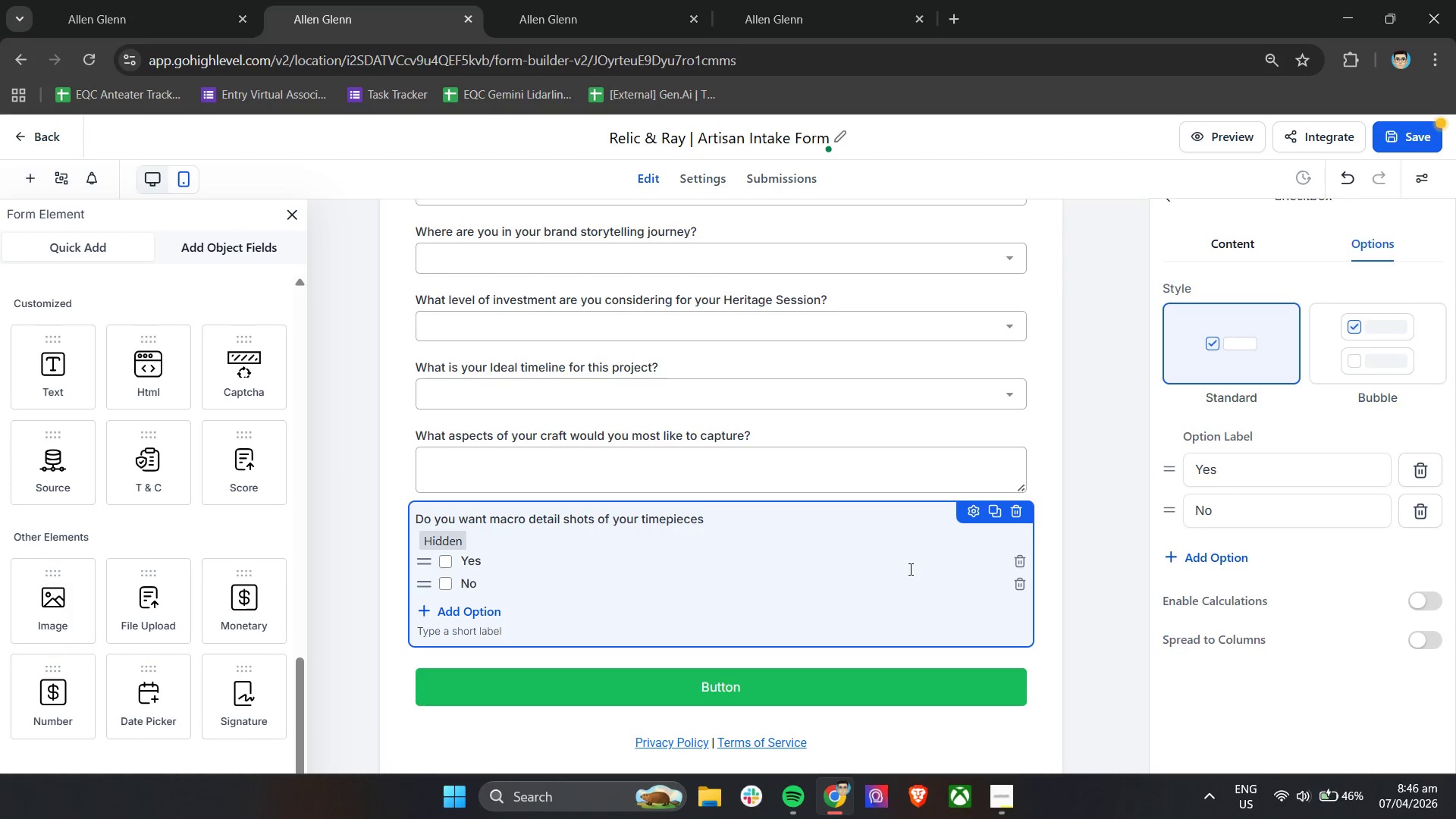 
wait(91.44)
 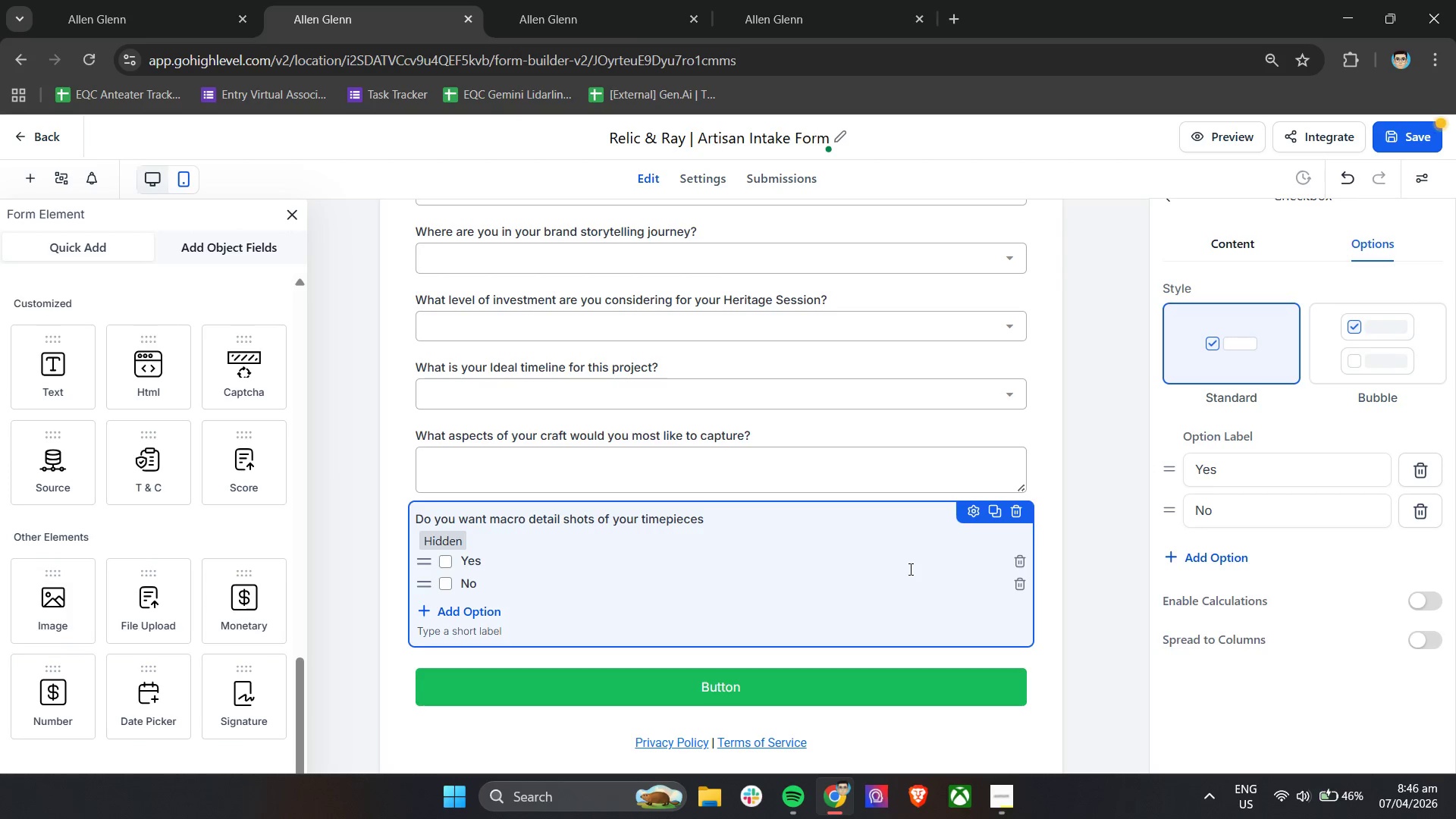 
left_click([1015, 515])
 